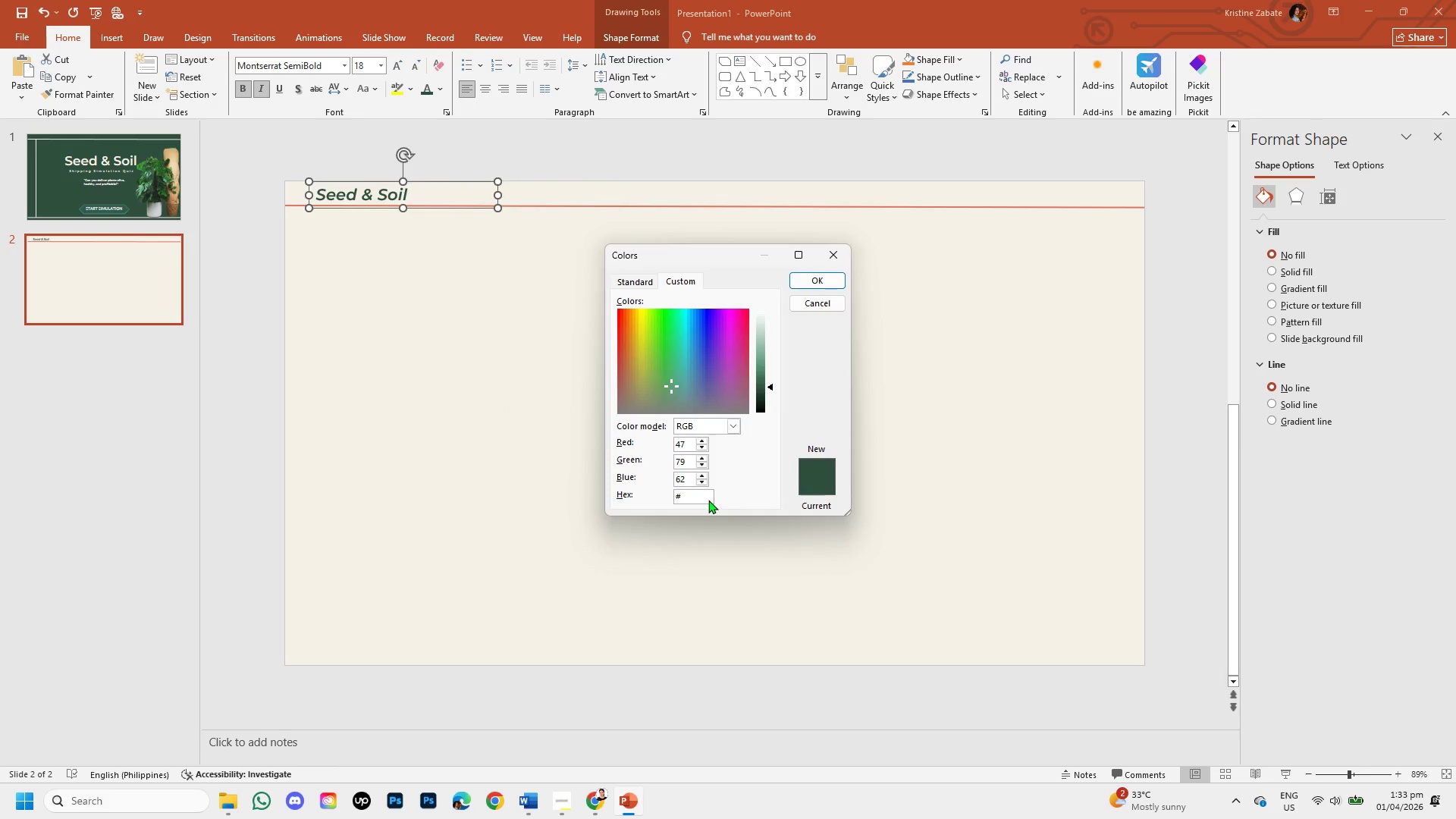 
key(3)
 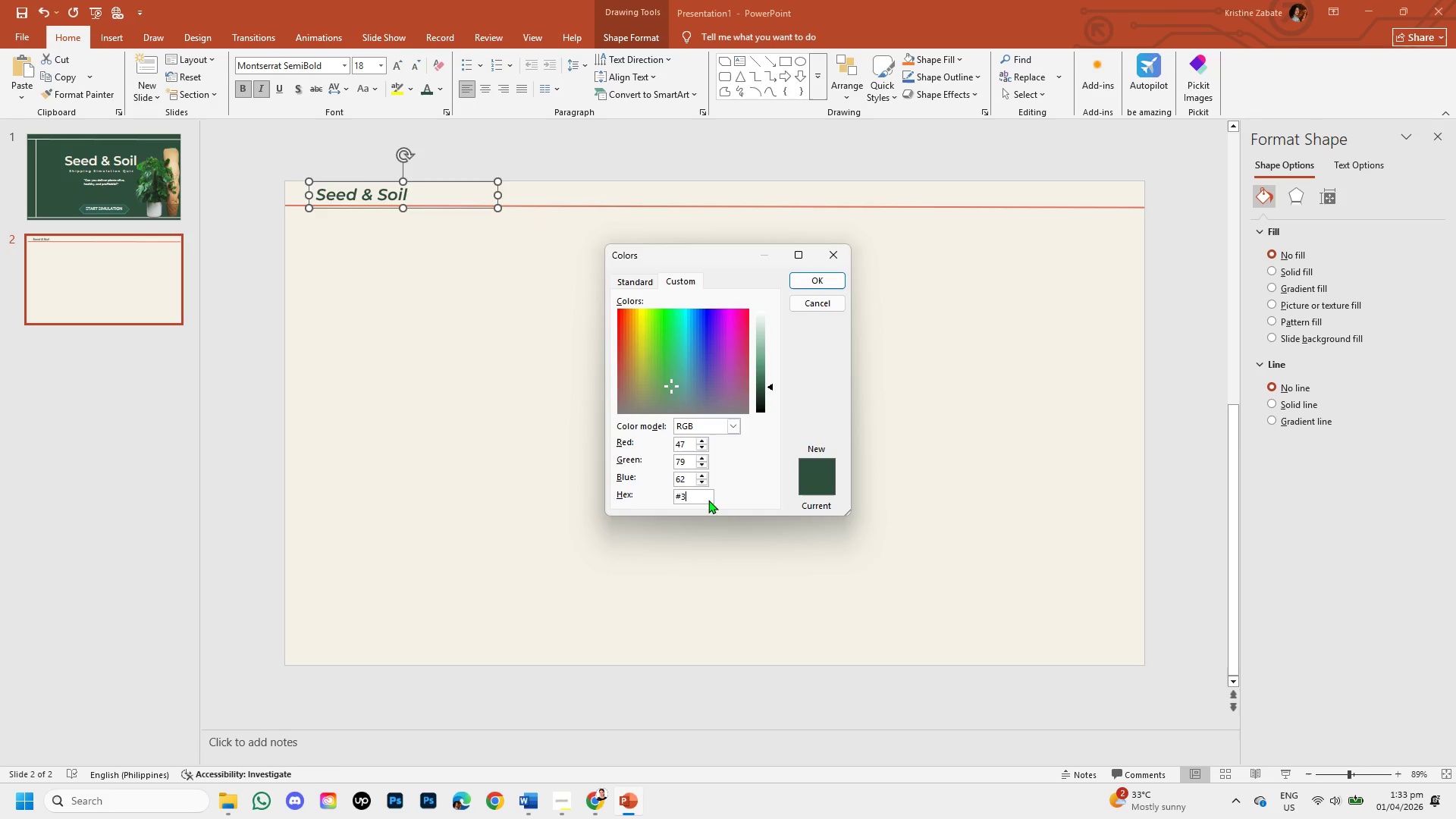 
type(44e)
 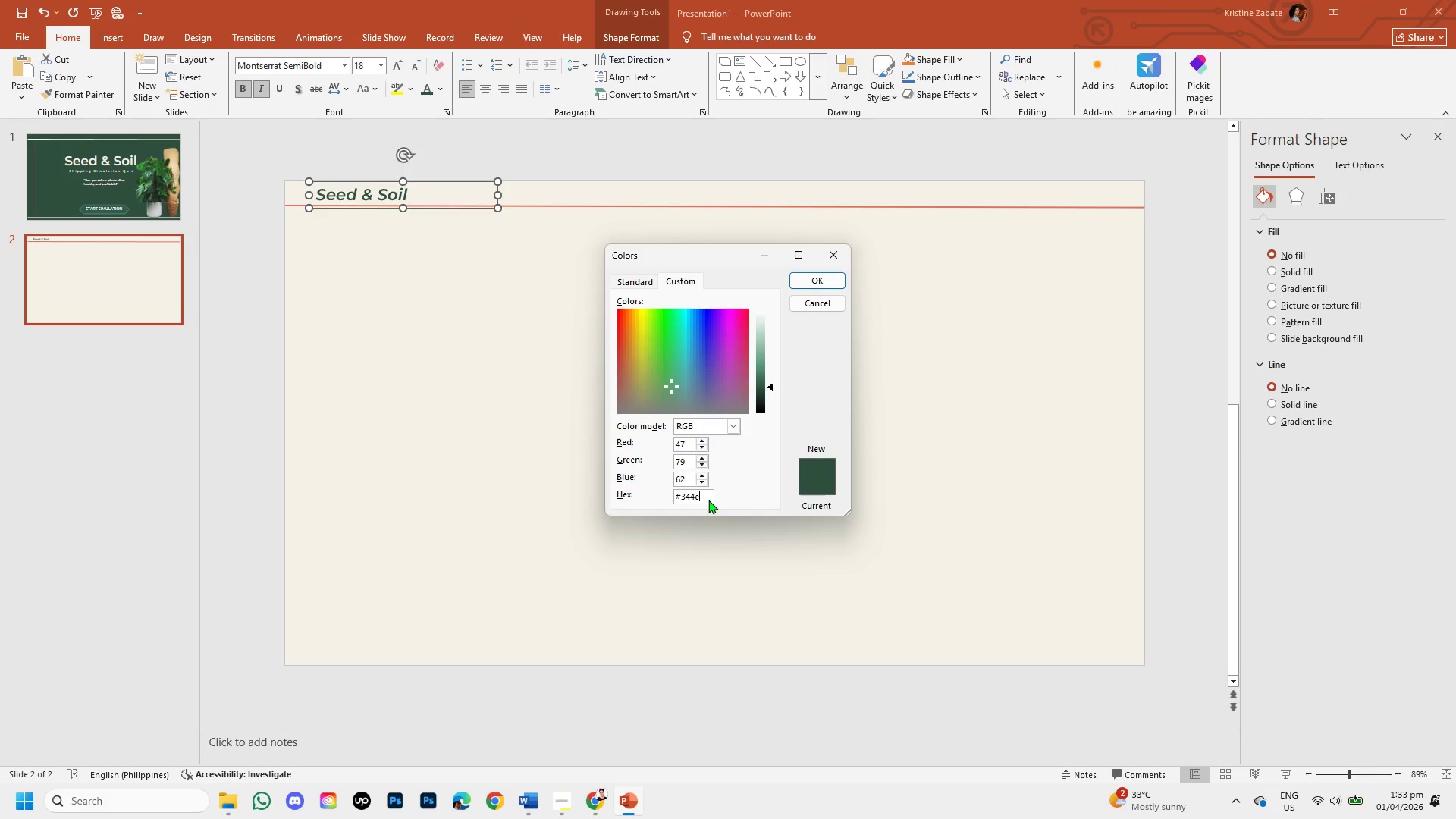 
type(41)
 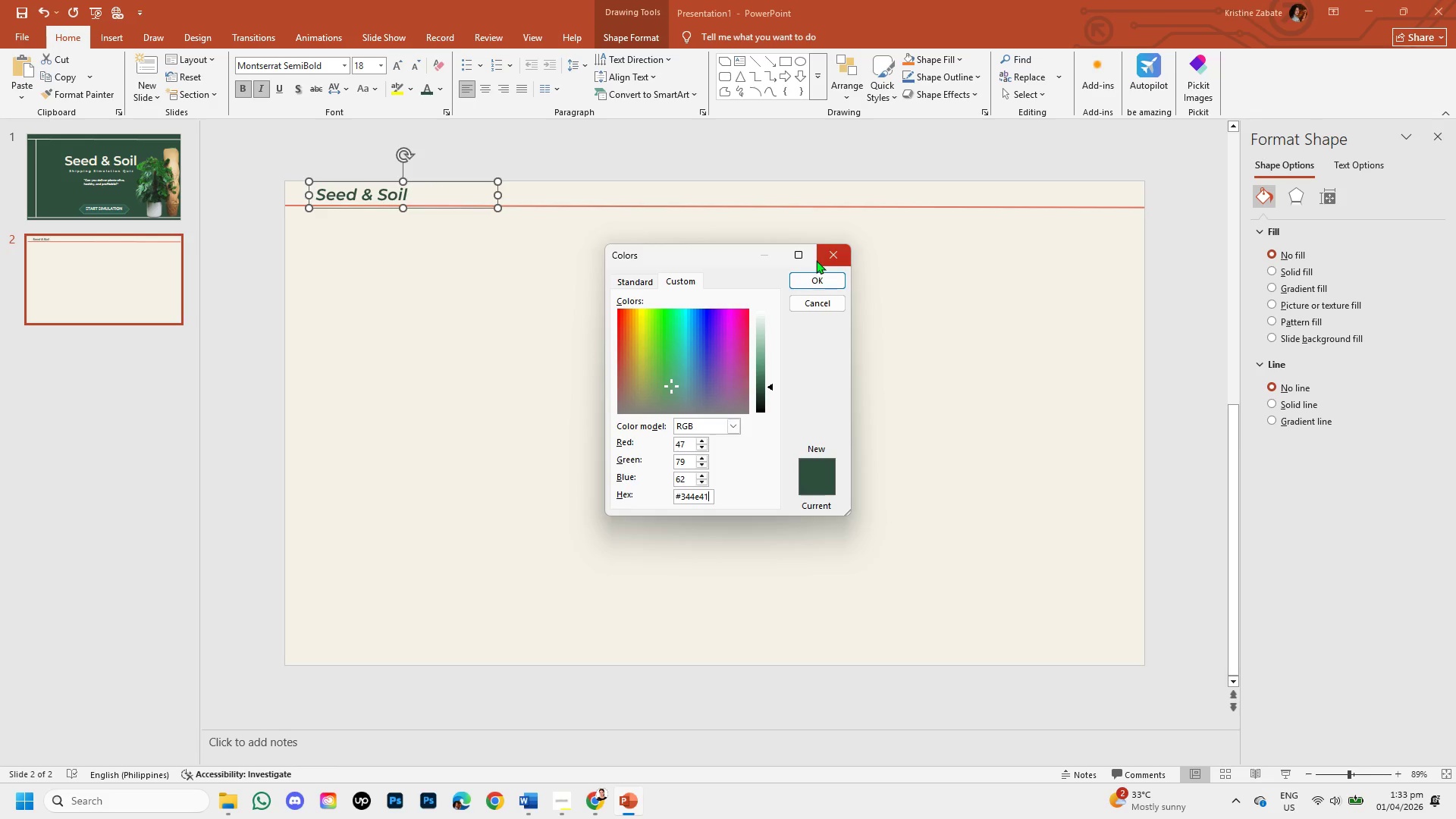 
left_click([808, 282])
 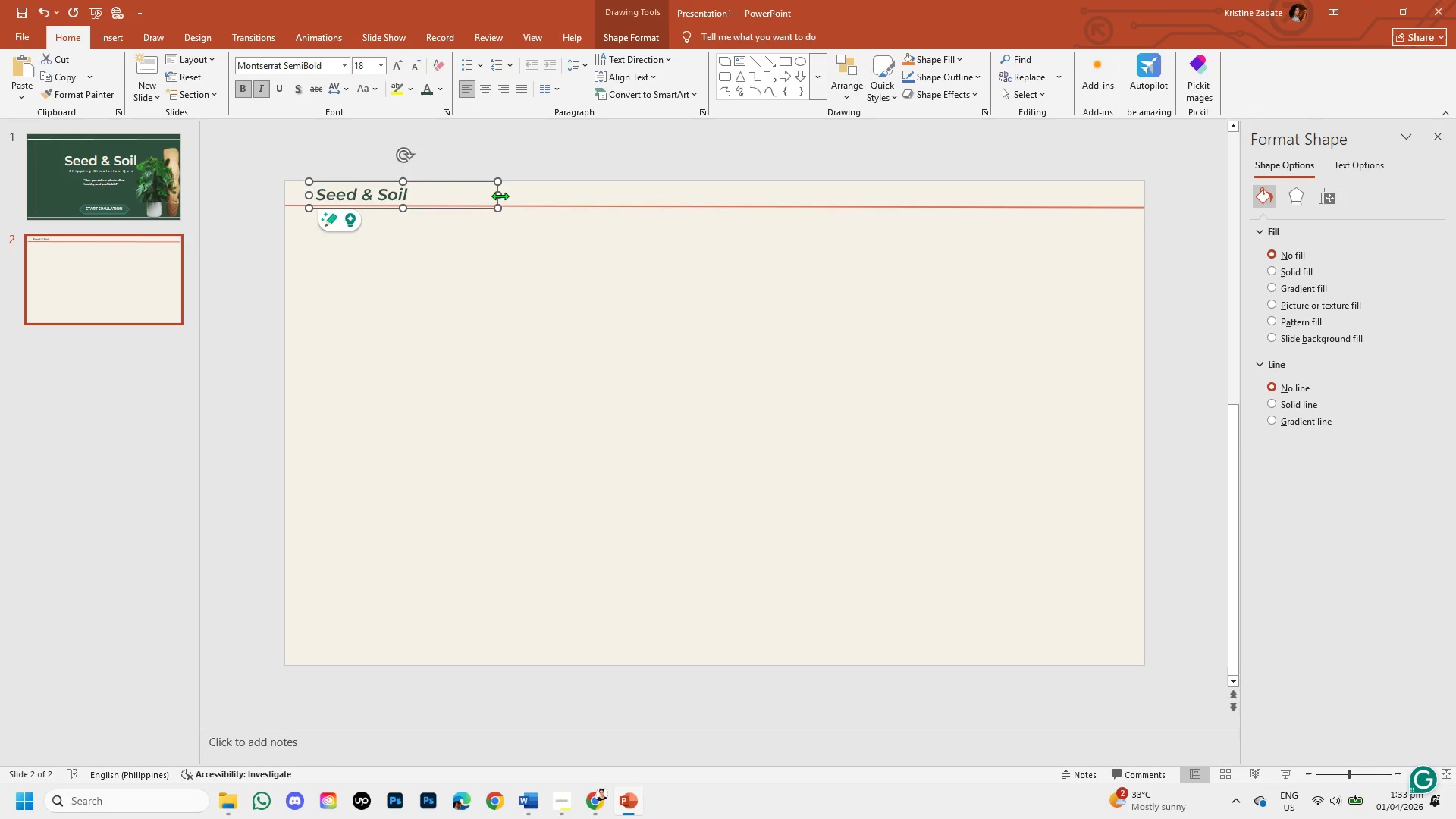 
wait(9.77)
 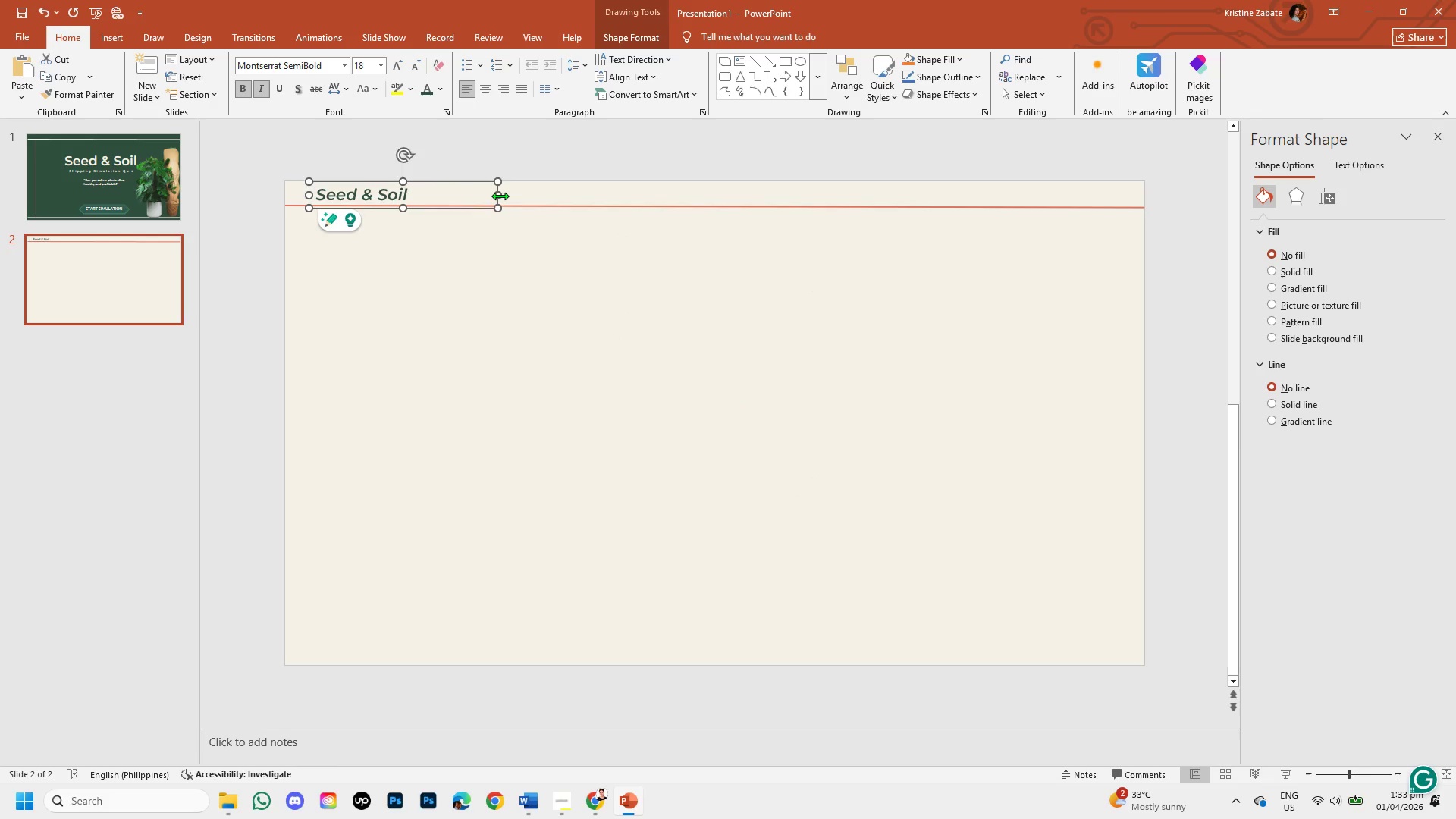 
left_click_drag(start_coordinate=[497, 209], to_coordinate=[497, 201])
 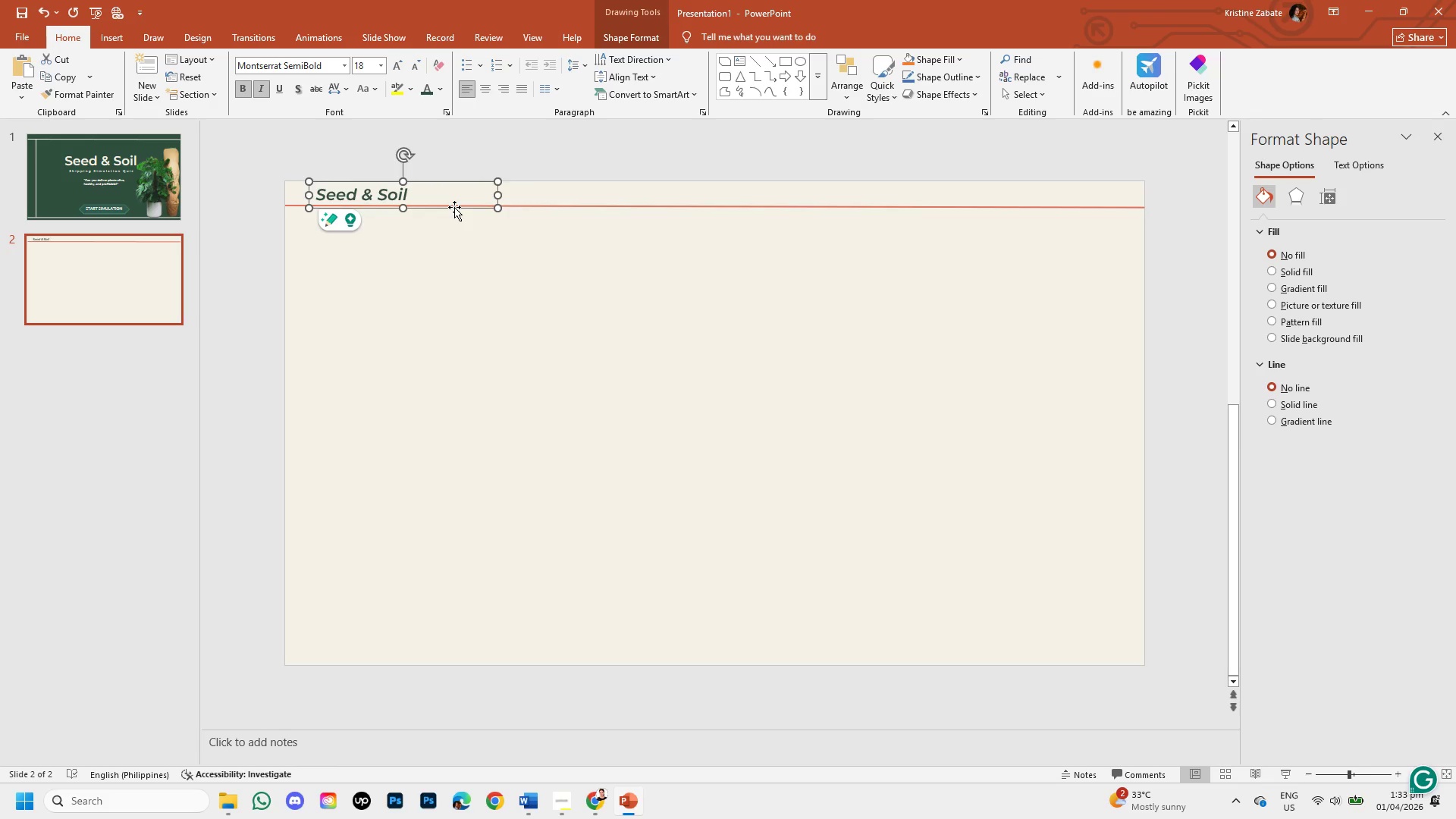 
left_click_drag(start_coordinate=[454, 207], to_coordinate=[441, 206])
 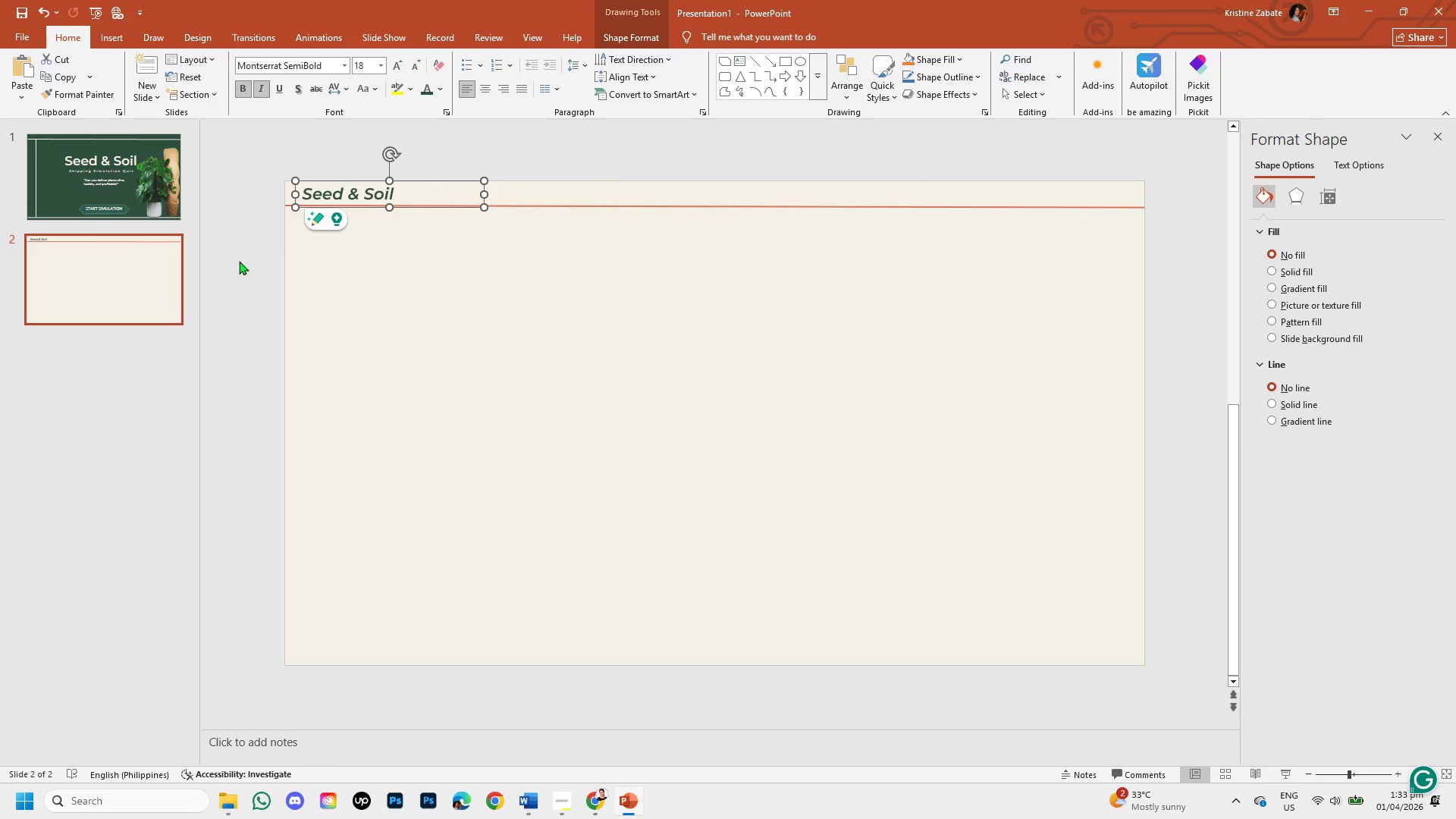 
left_click([239, 261])
 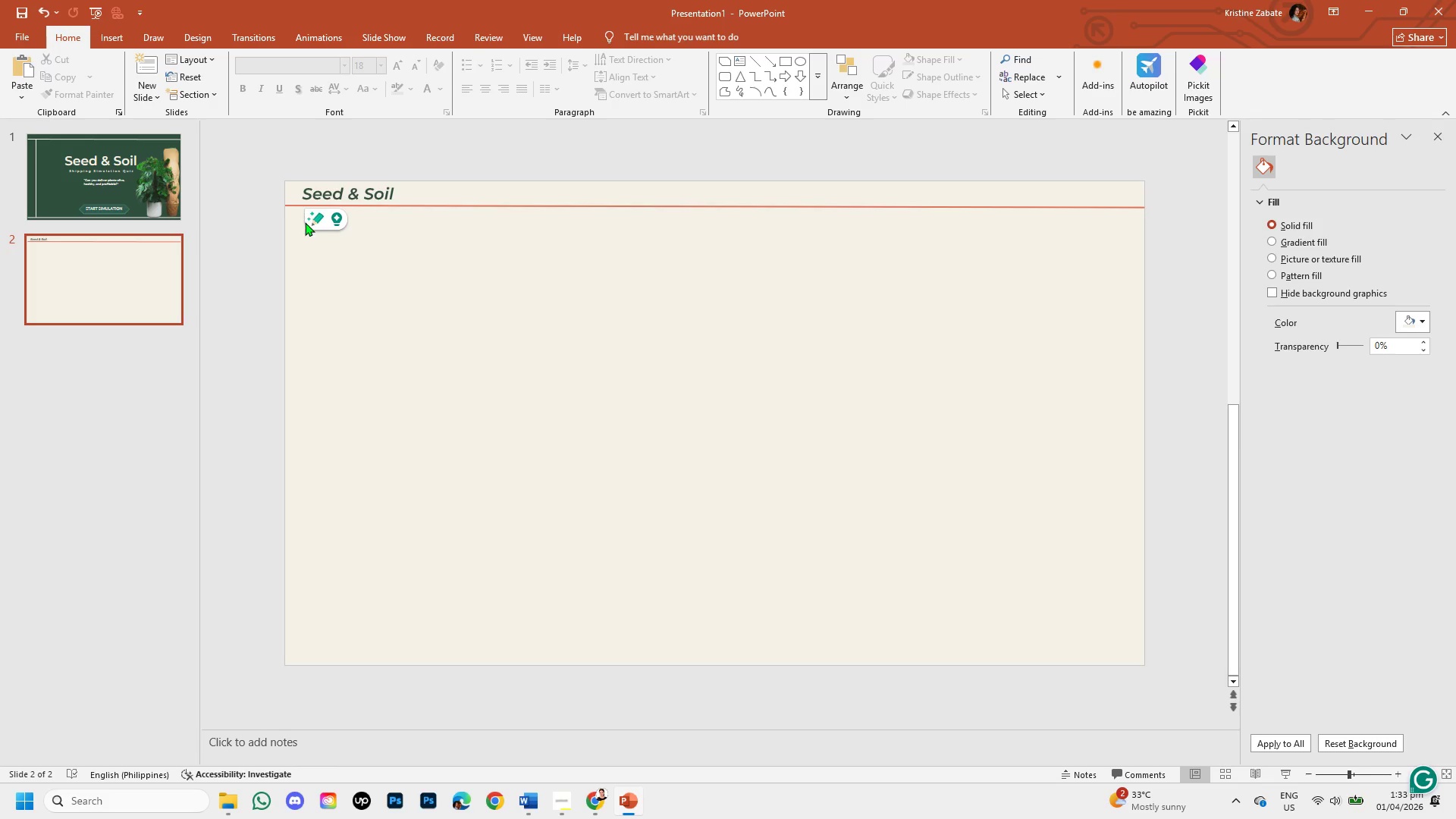 
wait(7.42)
 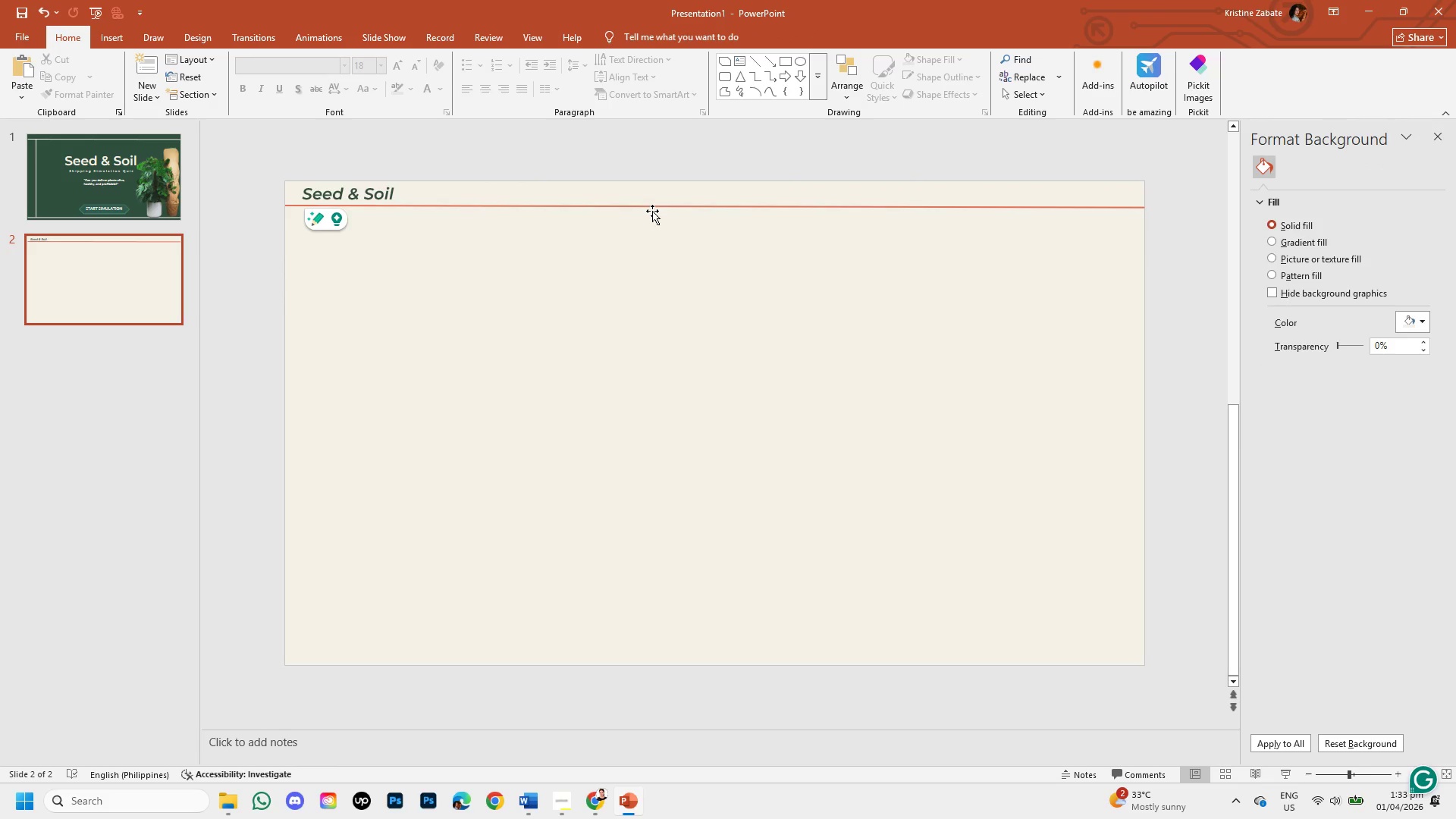 
mouse_move([551, 774])
 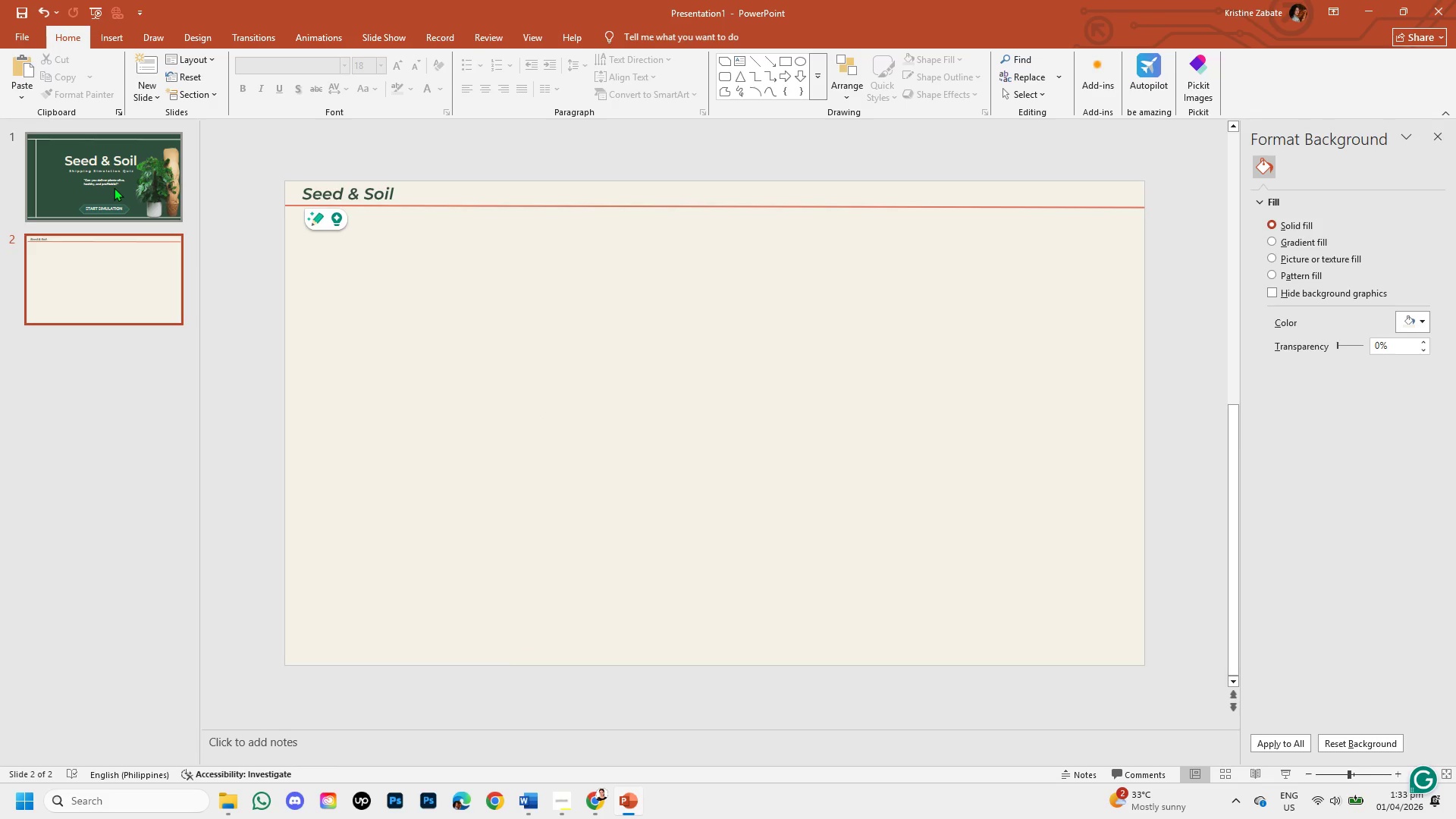 
left_click([114, 187])
 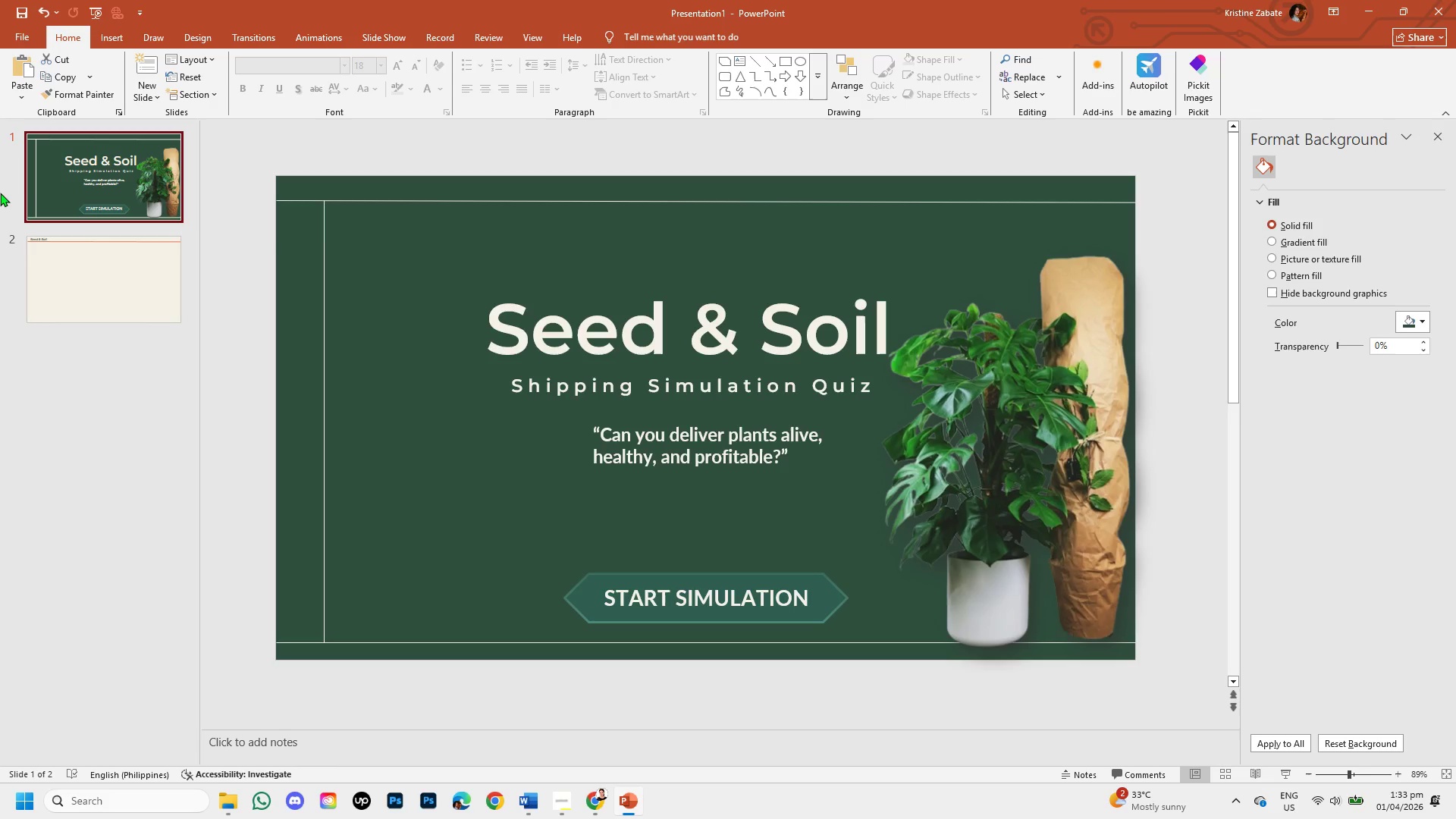 
left_click([47, 267])
 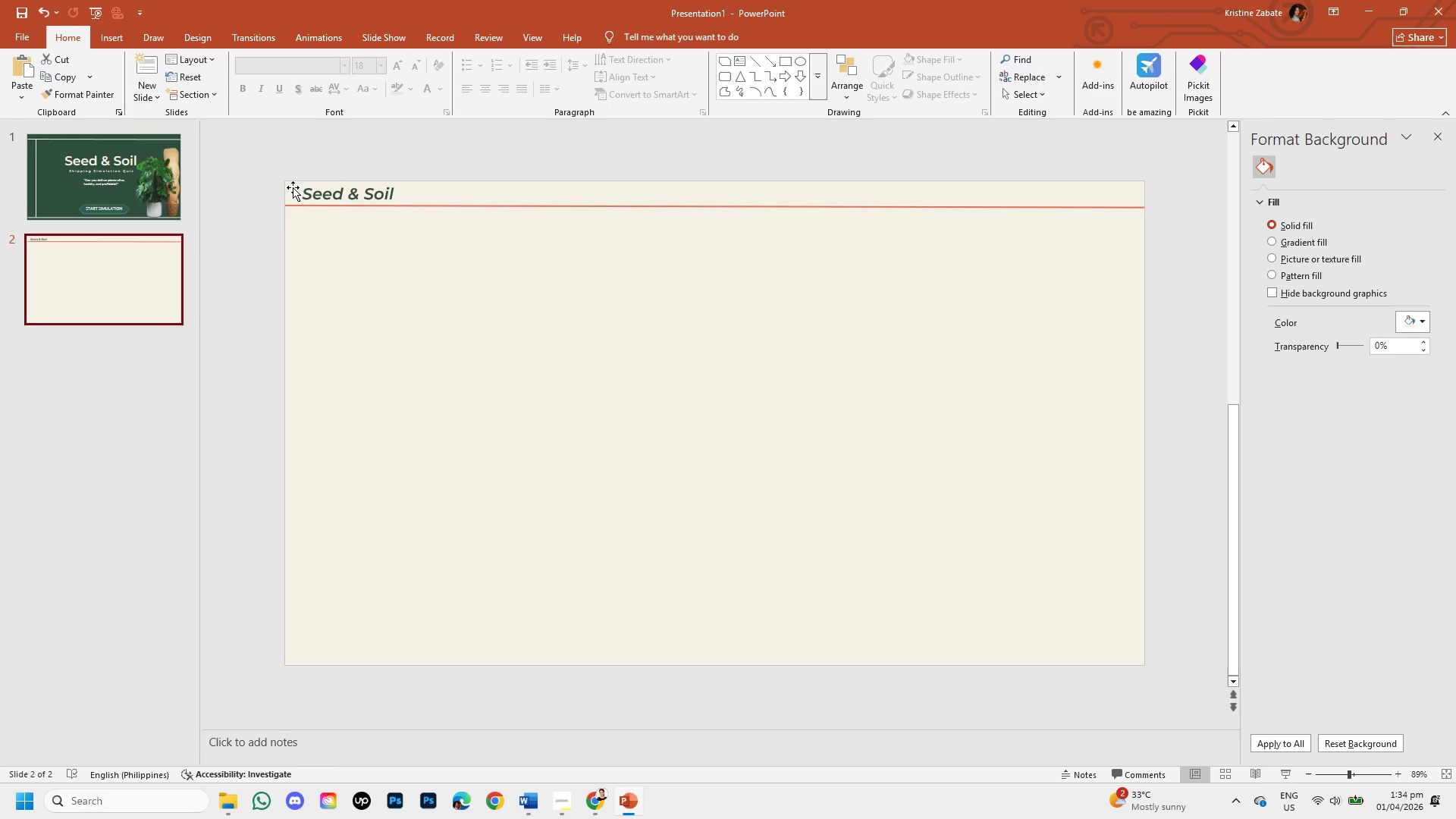 
left_click([301, 193])
 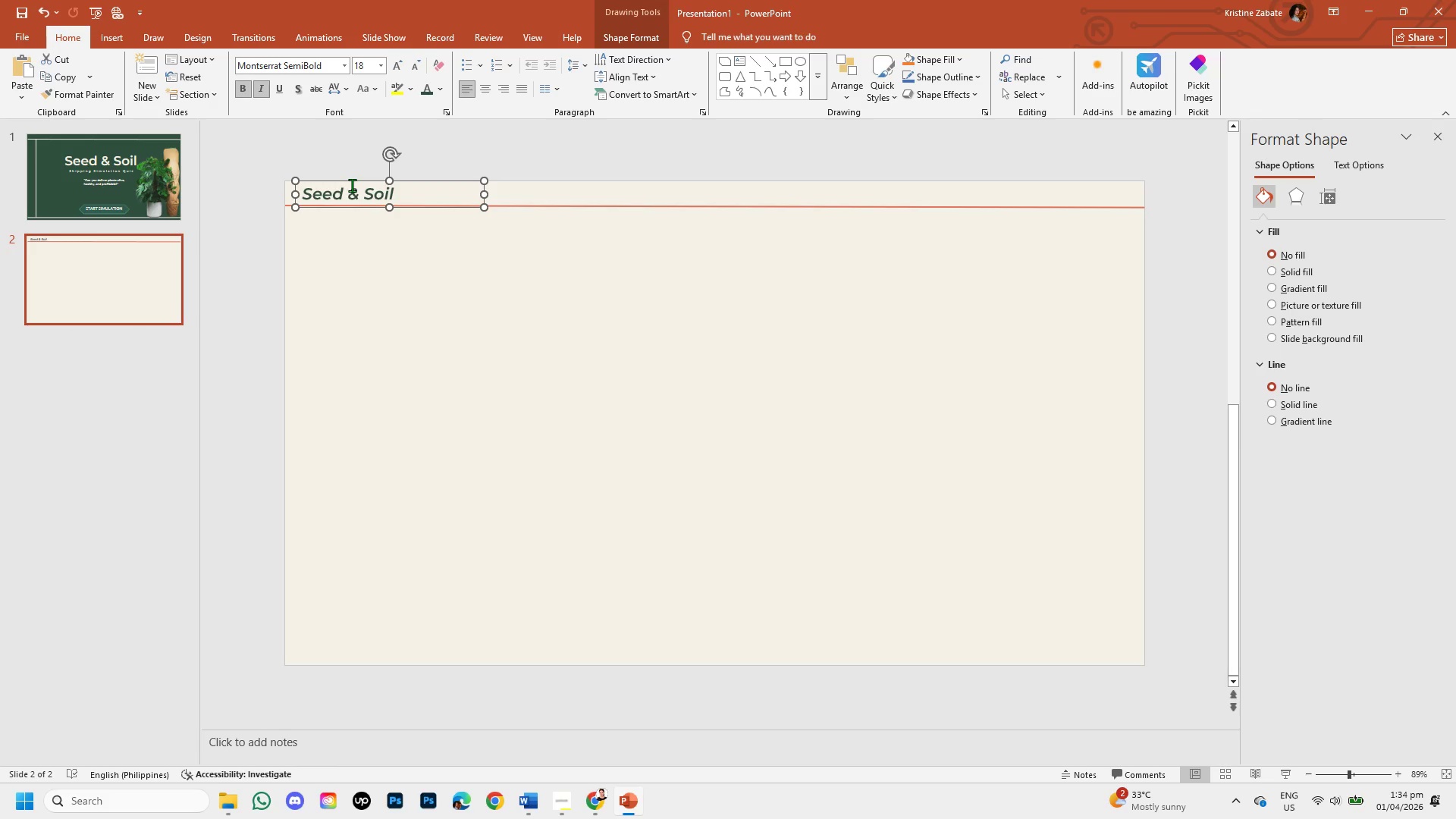 
left_click([352, 185])
 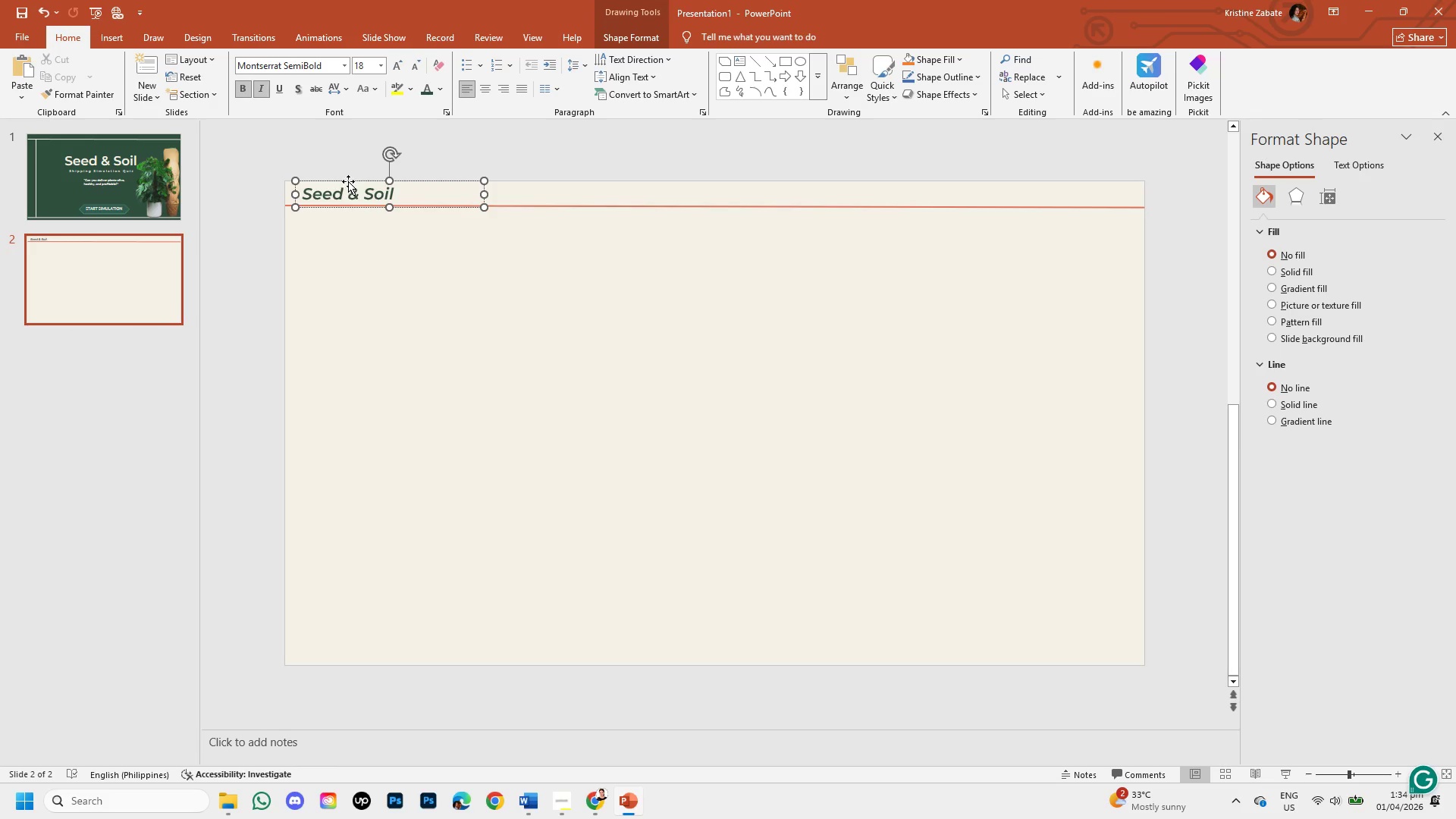 
left_click([348, 181])
 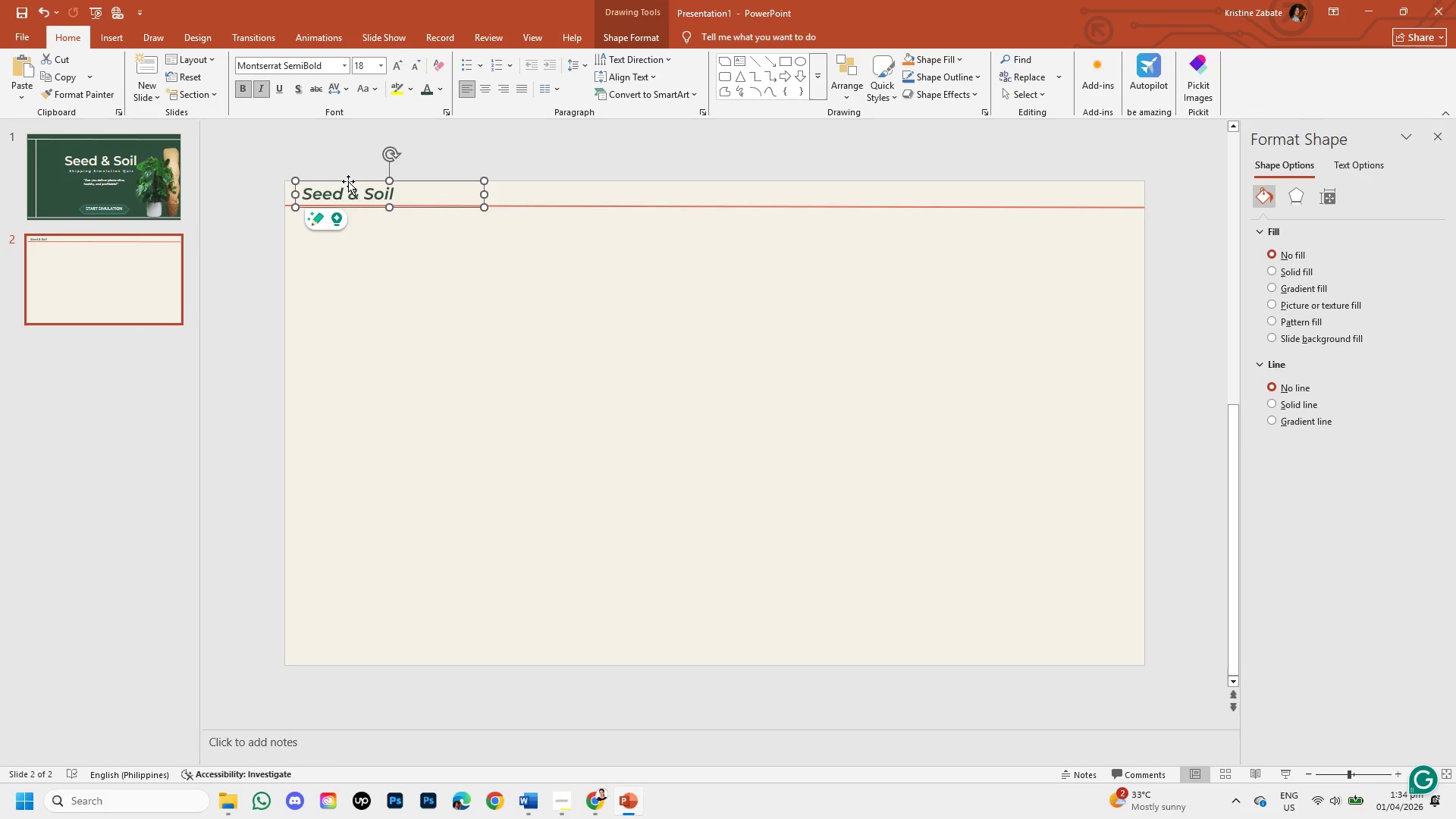 
key(Control+V)
 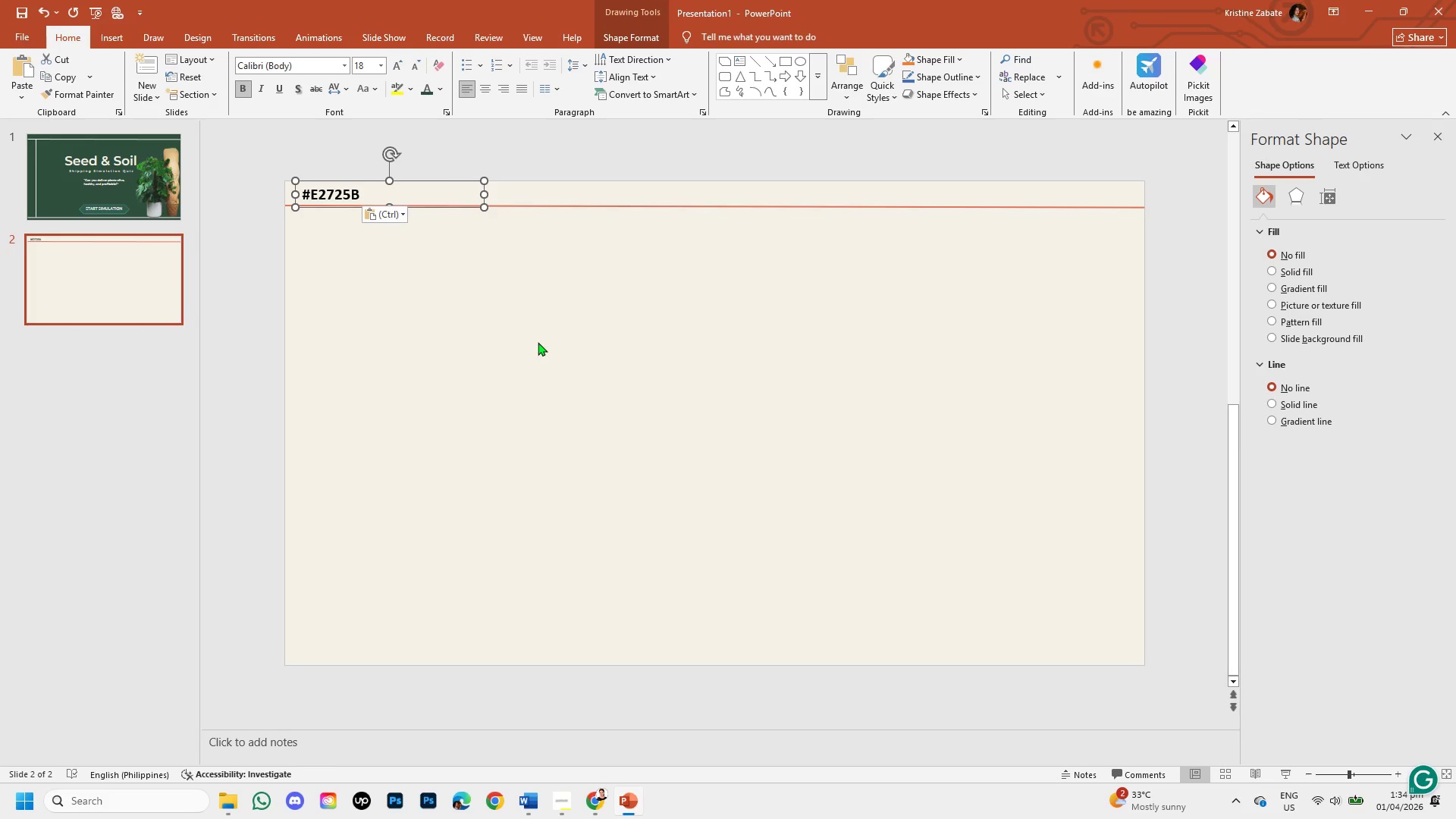 
key(Control+Z)
 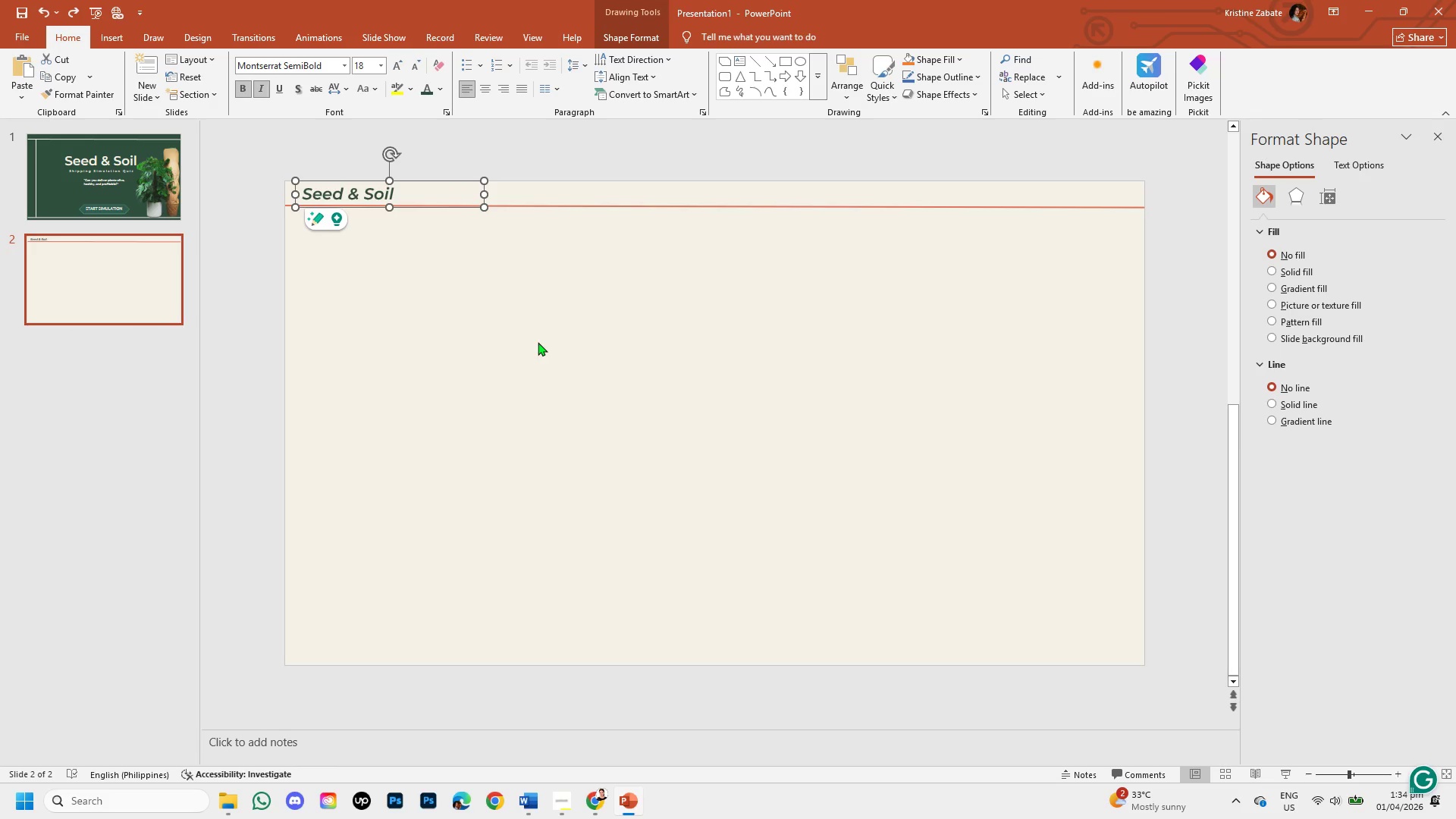 
hold_key(key=ControlLeft, duration=1.14)
 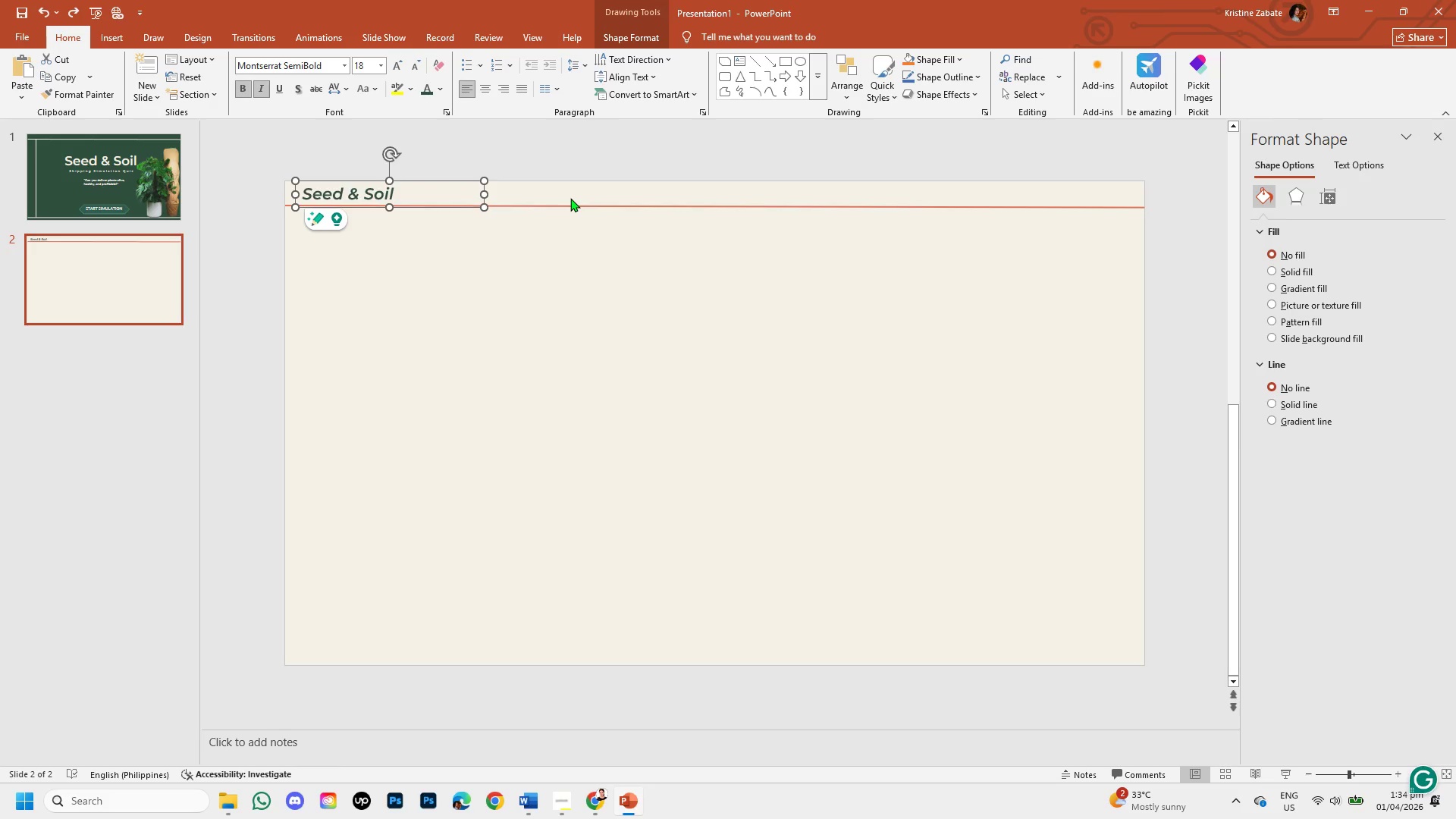 
hold_key(key=C, duration=0.33)
 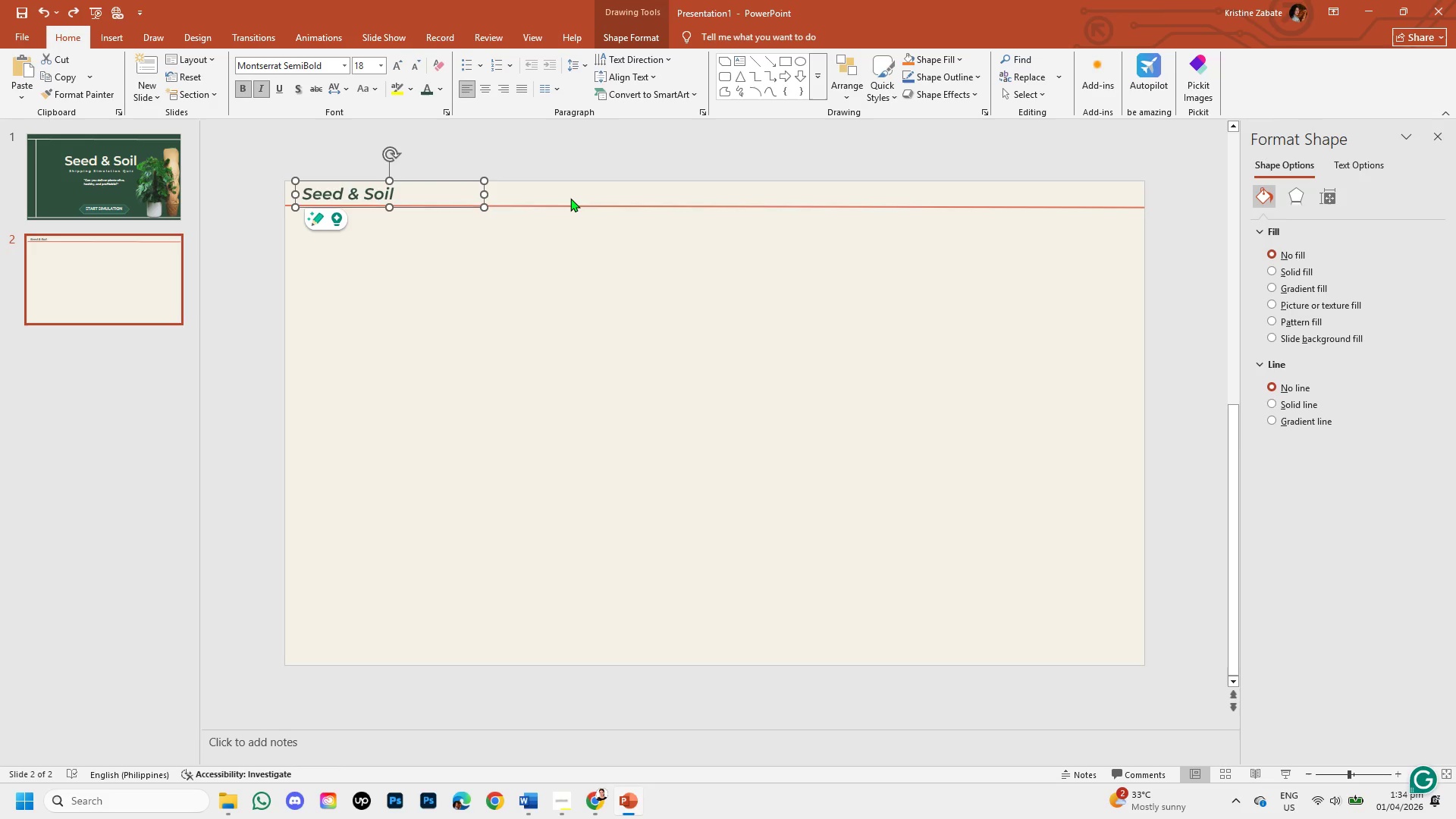 
left_click([570, 198])
 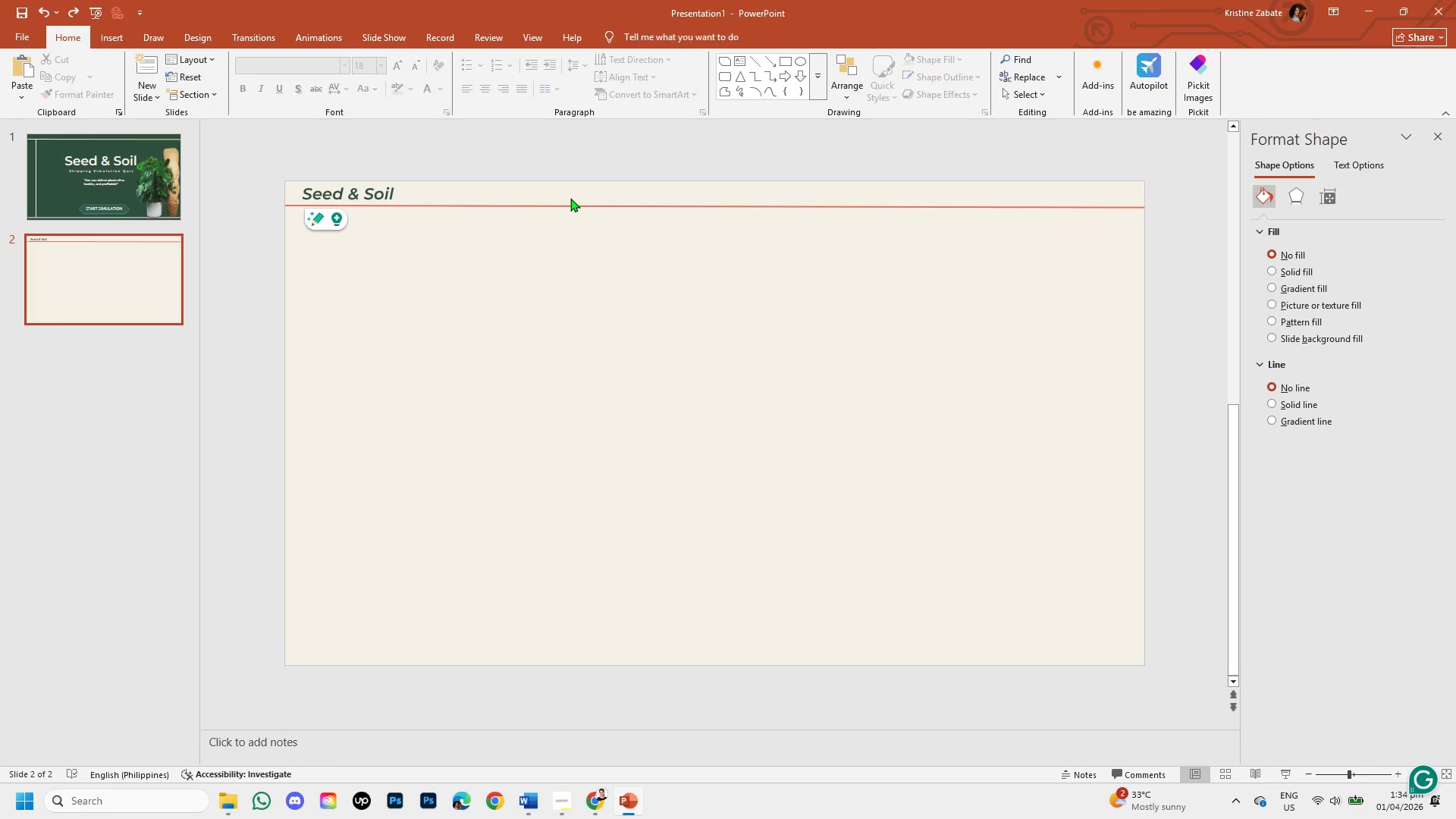 
key(Control+V)
 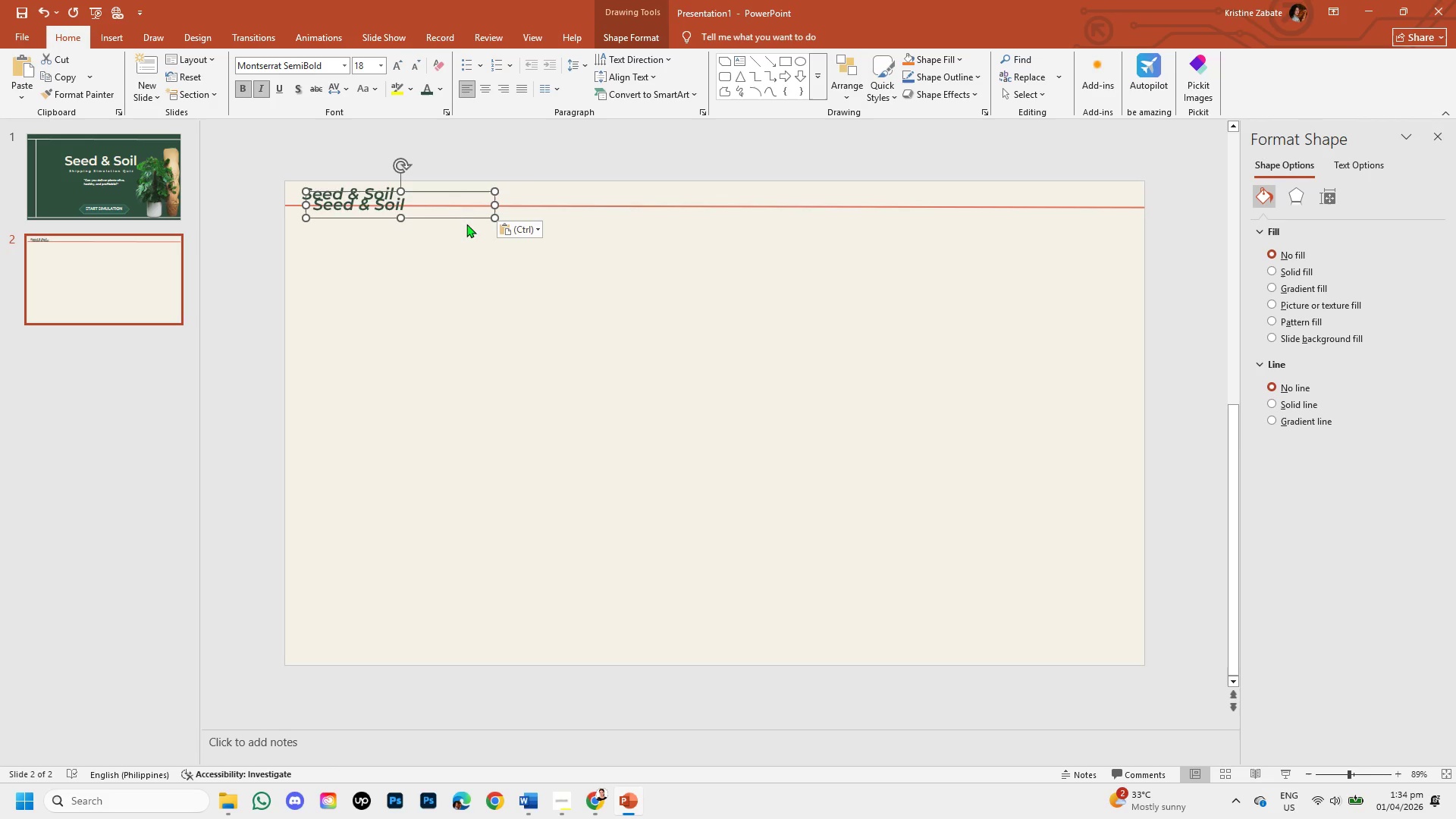 
left_click_drag(start_coordinate=[466, 218], to_coordinate=[817, 206])
 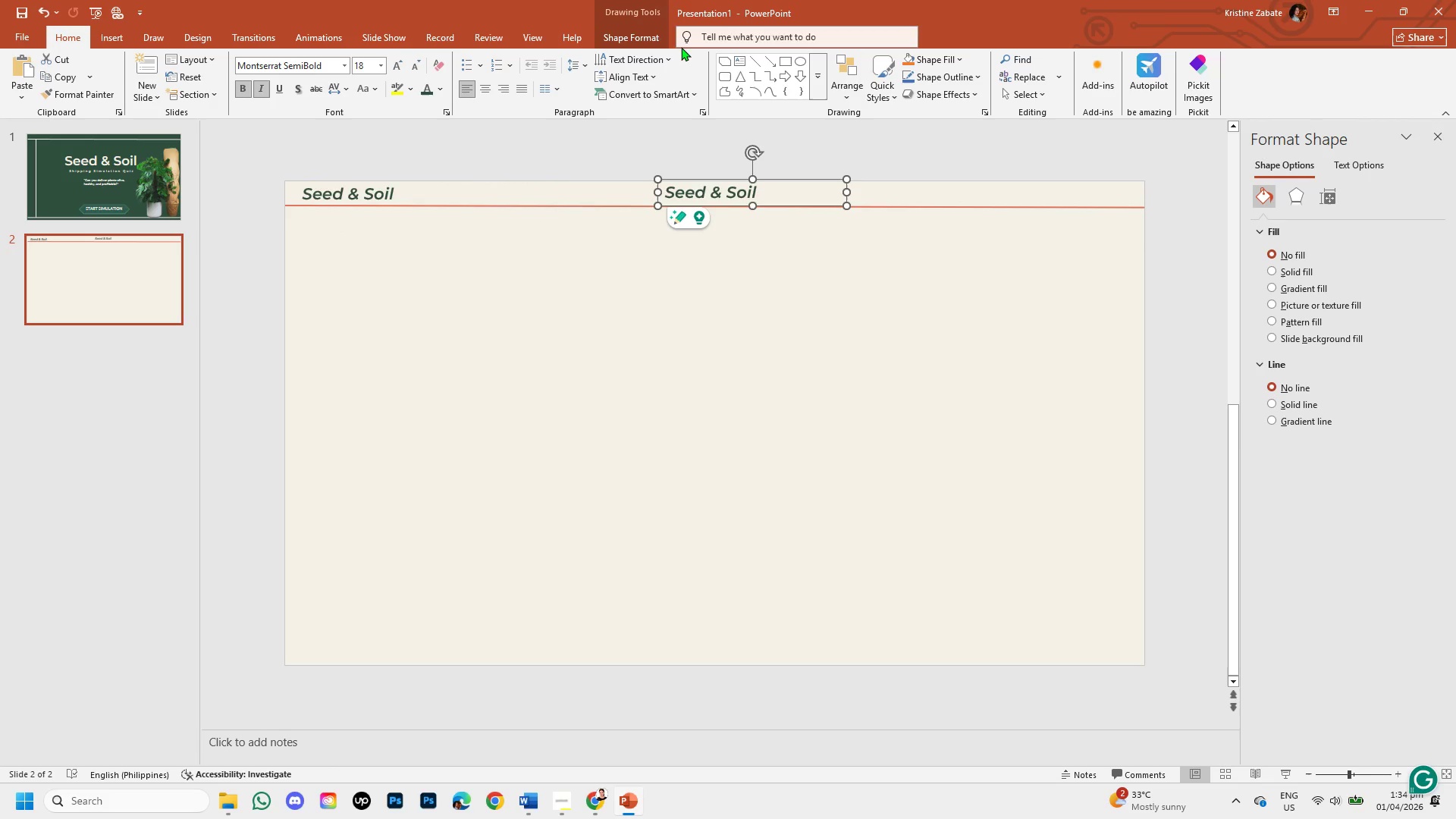 
left_click([654, 36])
 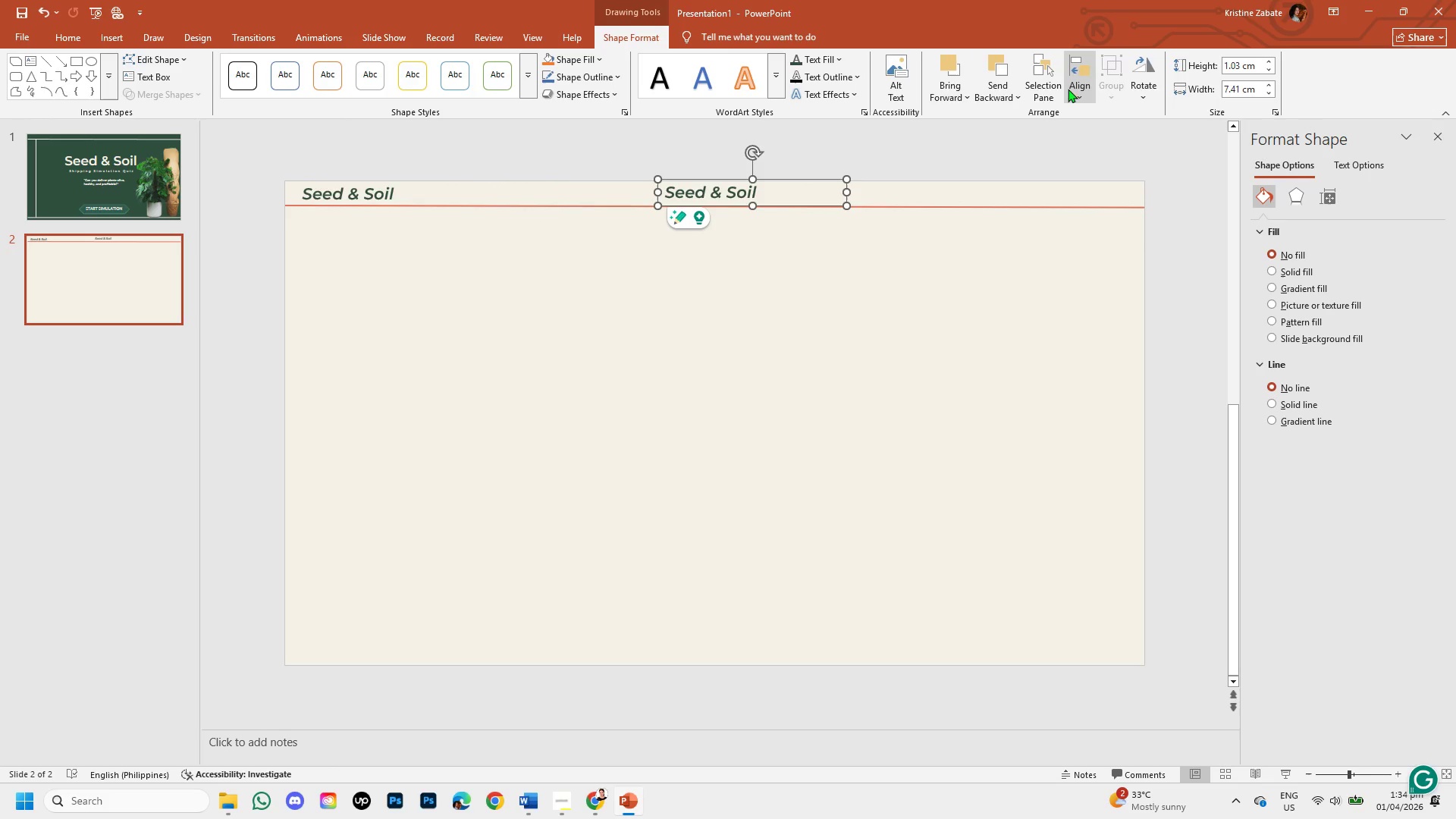 
left_click([1087, 91])
 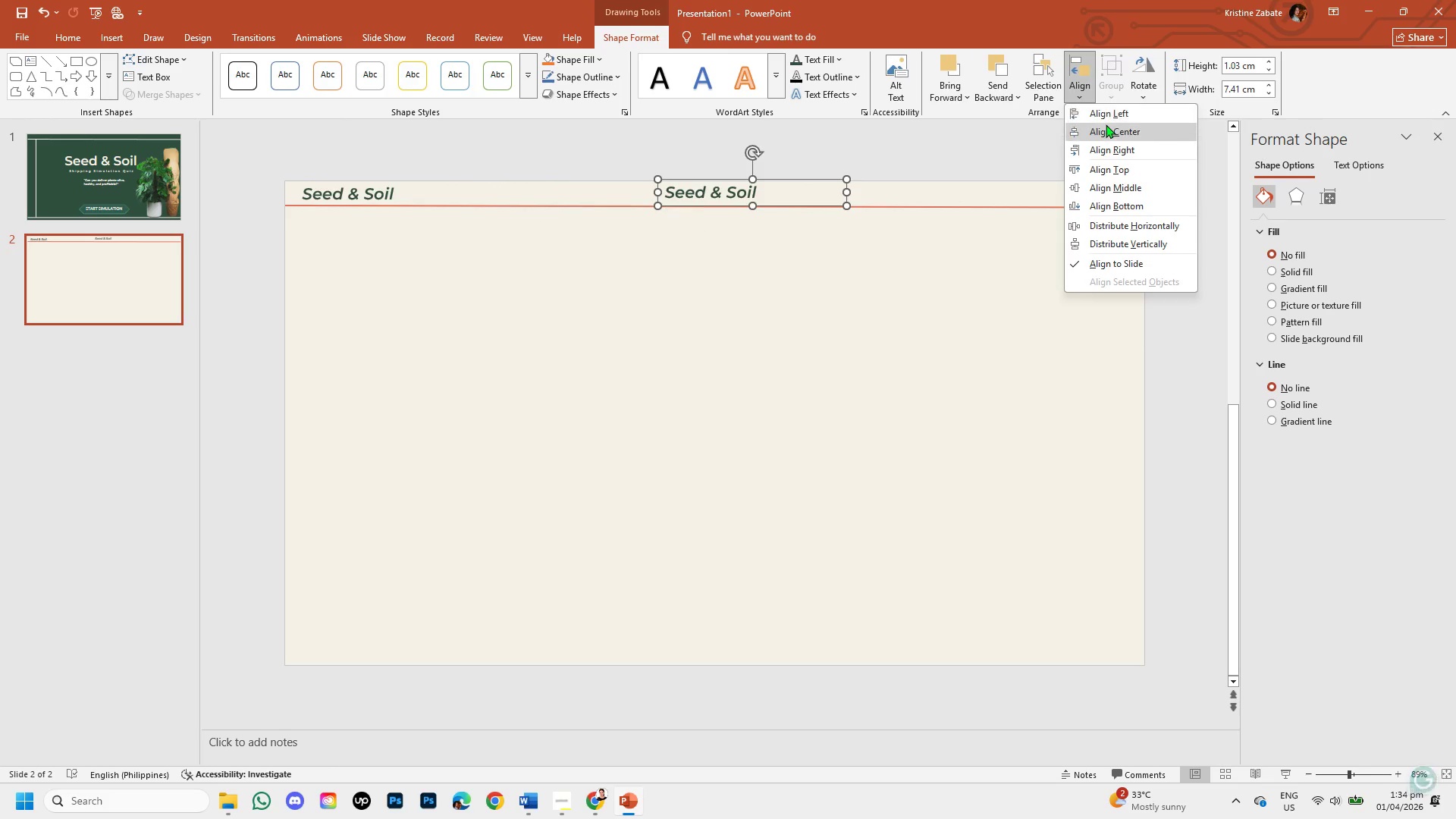 
left_click([1106, 124])
 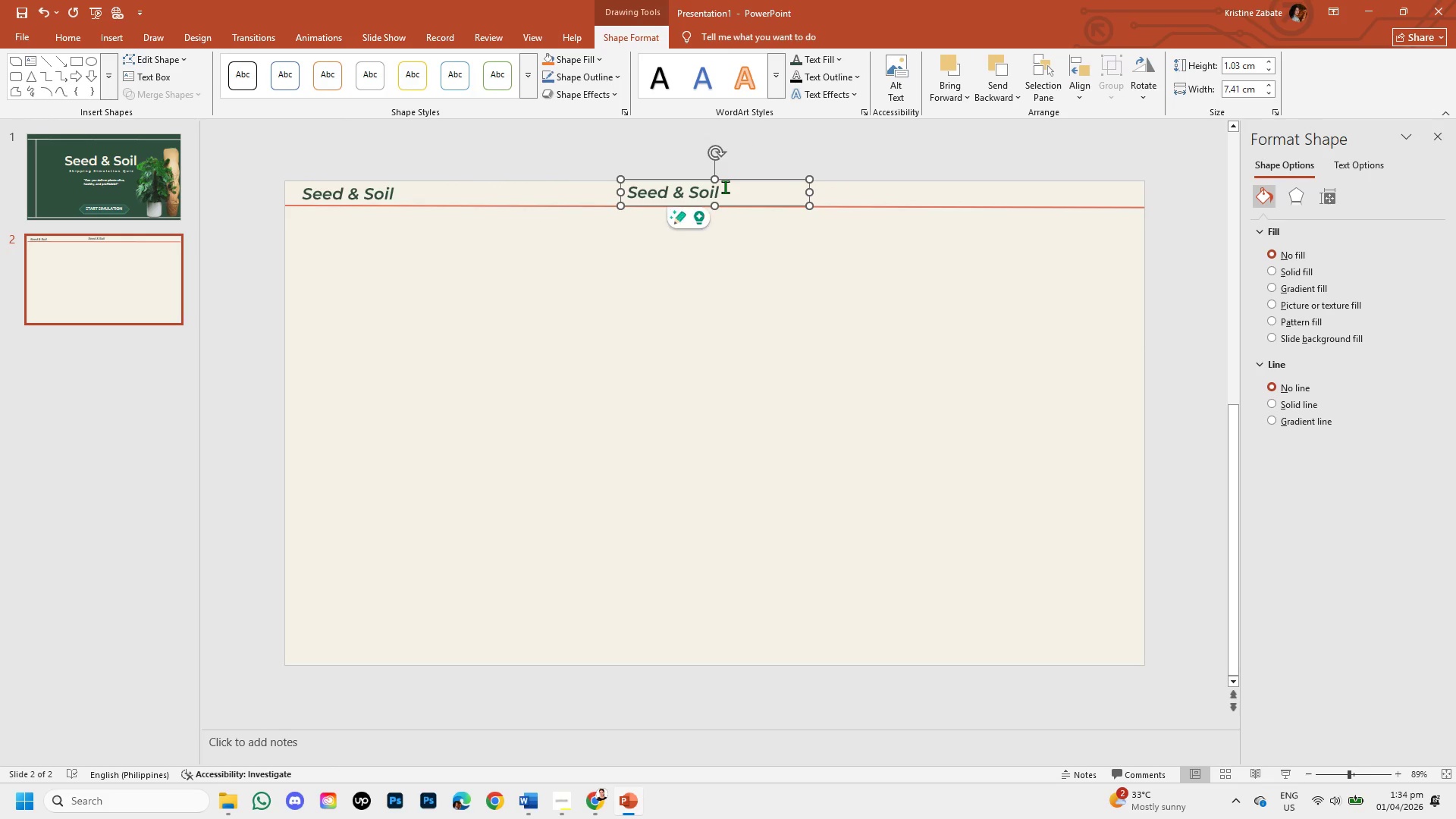 
left_click([725, 187])
 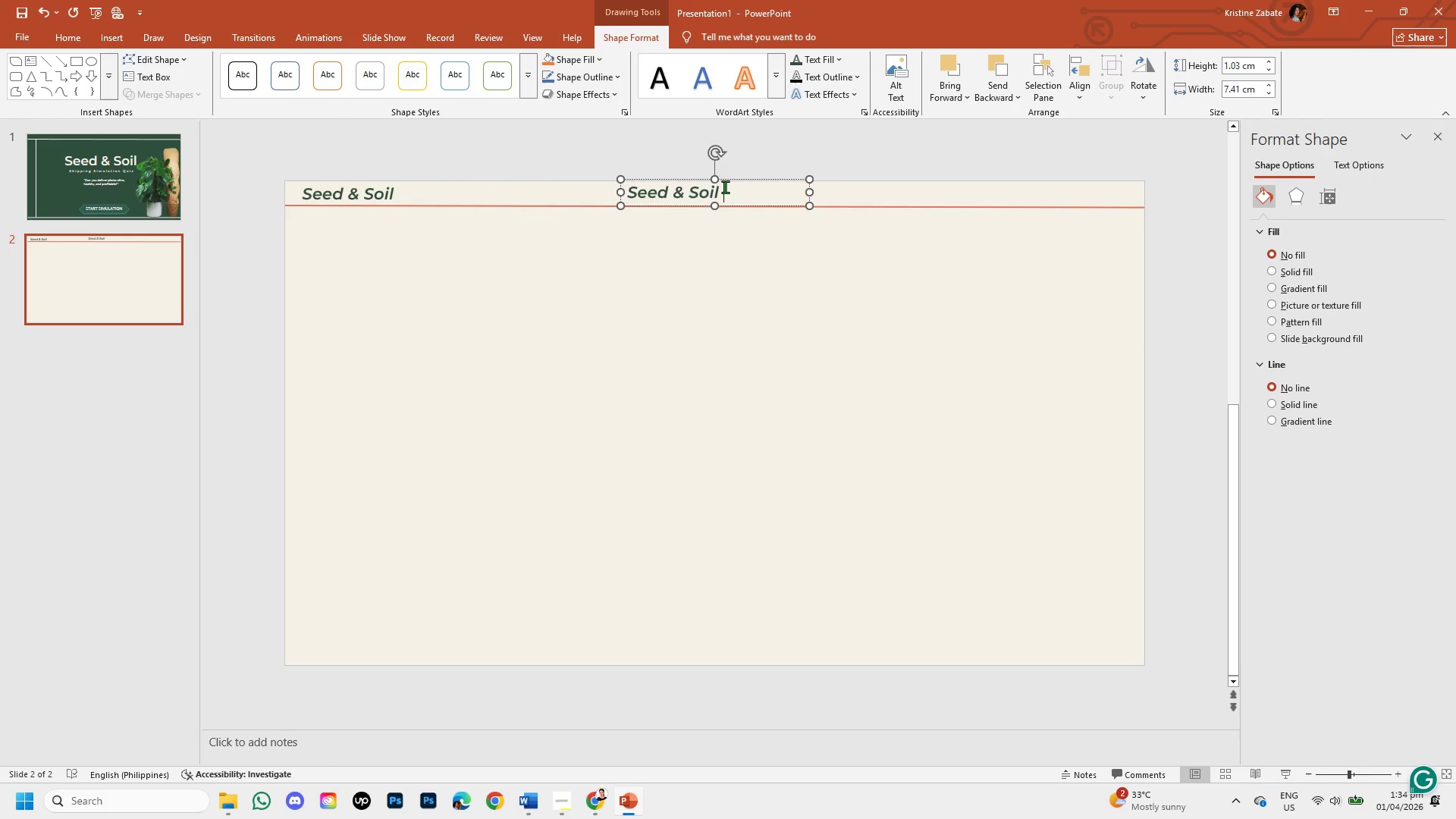 
key(Backspace)
key(Backspace)
key(Backspace)
key(Backspace)
key(Backspace)
key(Backspace)
key(Backspace)
key(Backspace)
key(Backspace)
key(Backspace)
key(Backspace)
type(hipping )
 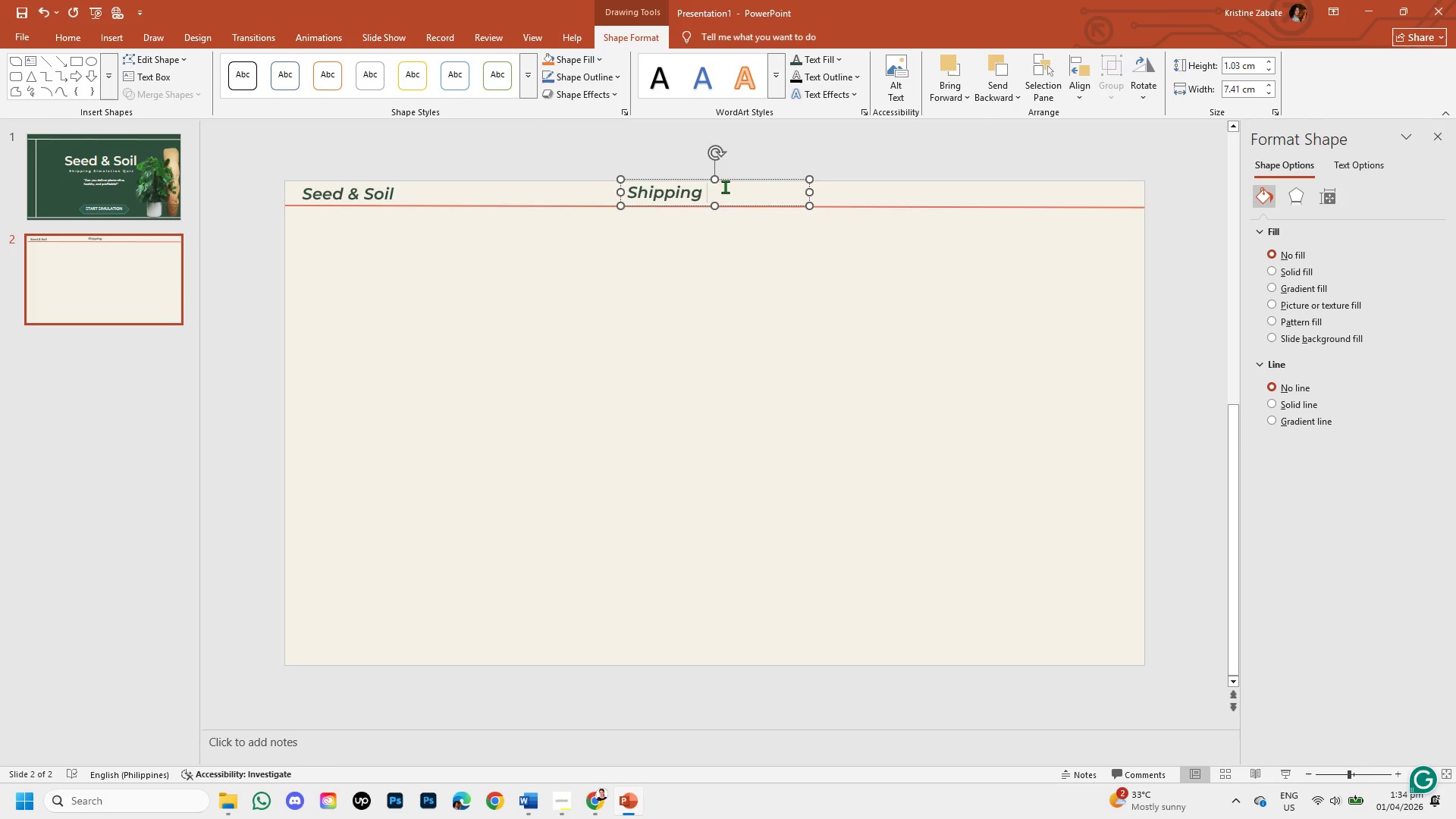 
key(CapsLock)
 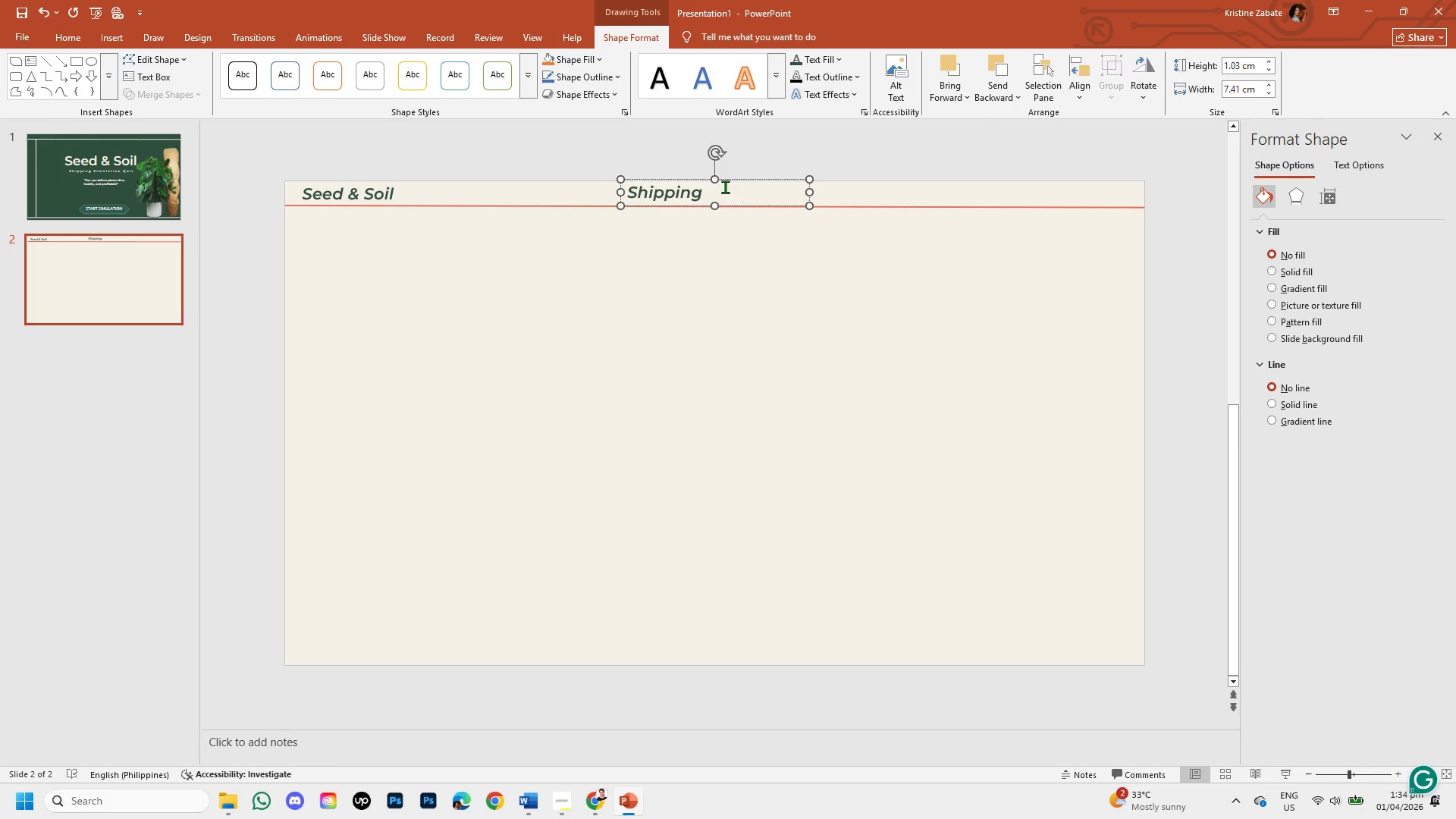 
key(S)
 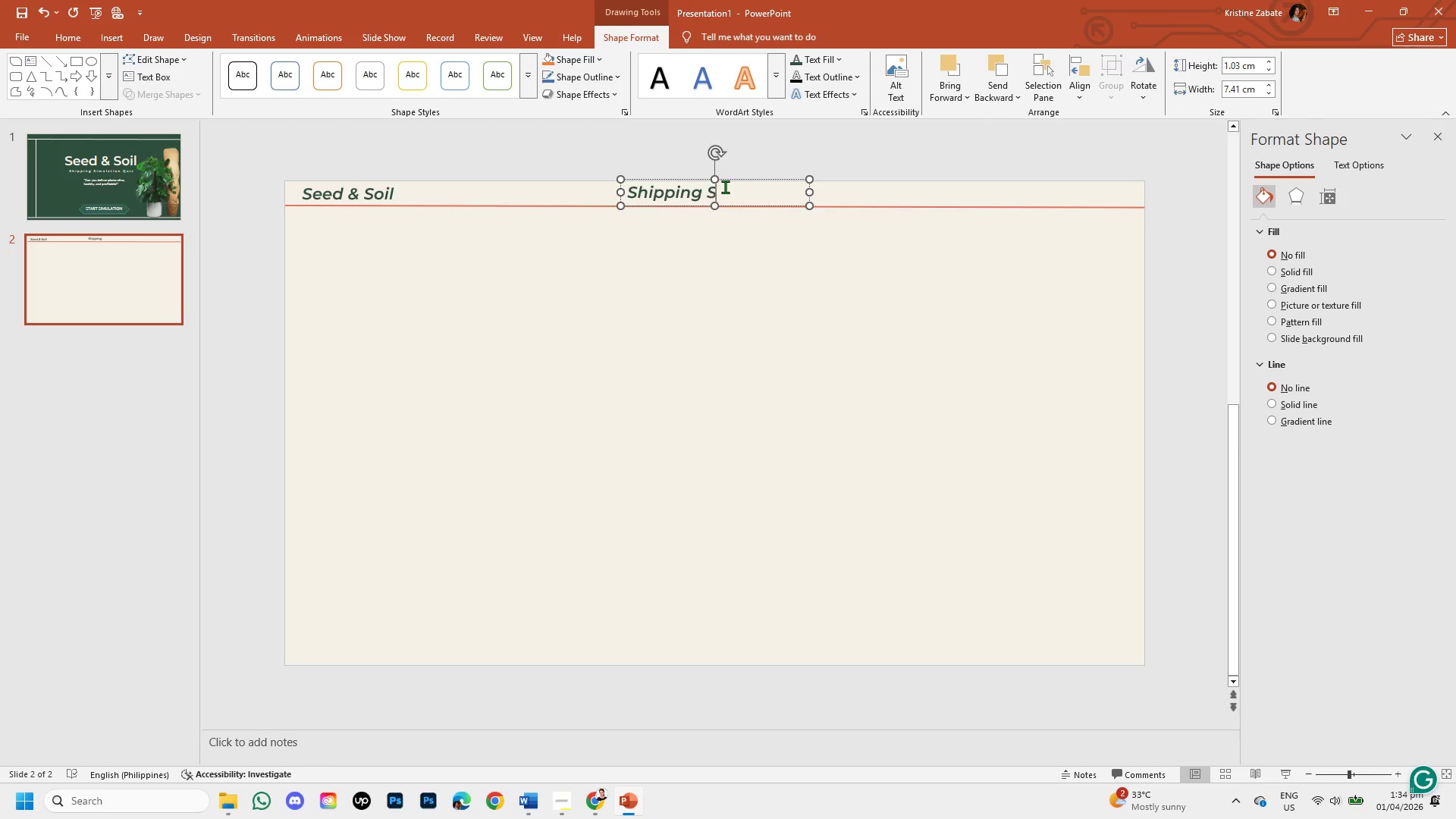 
key(CapsLock)
 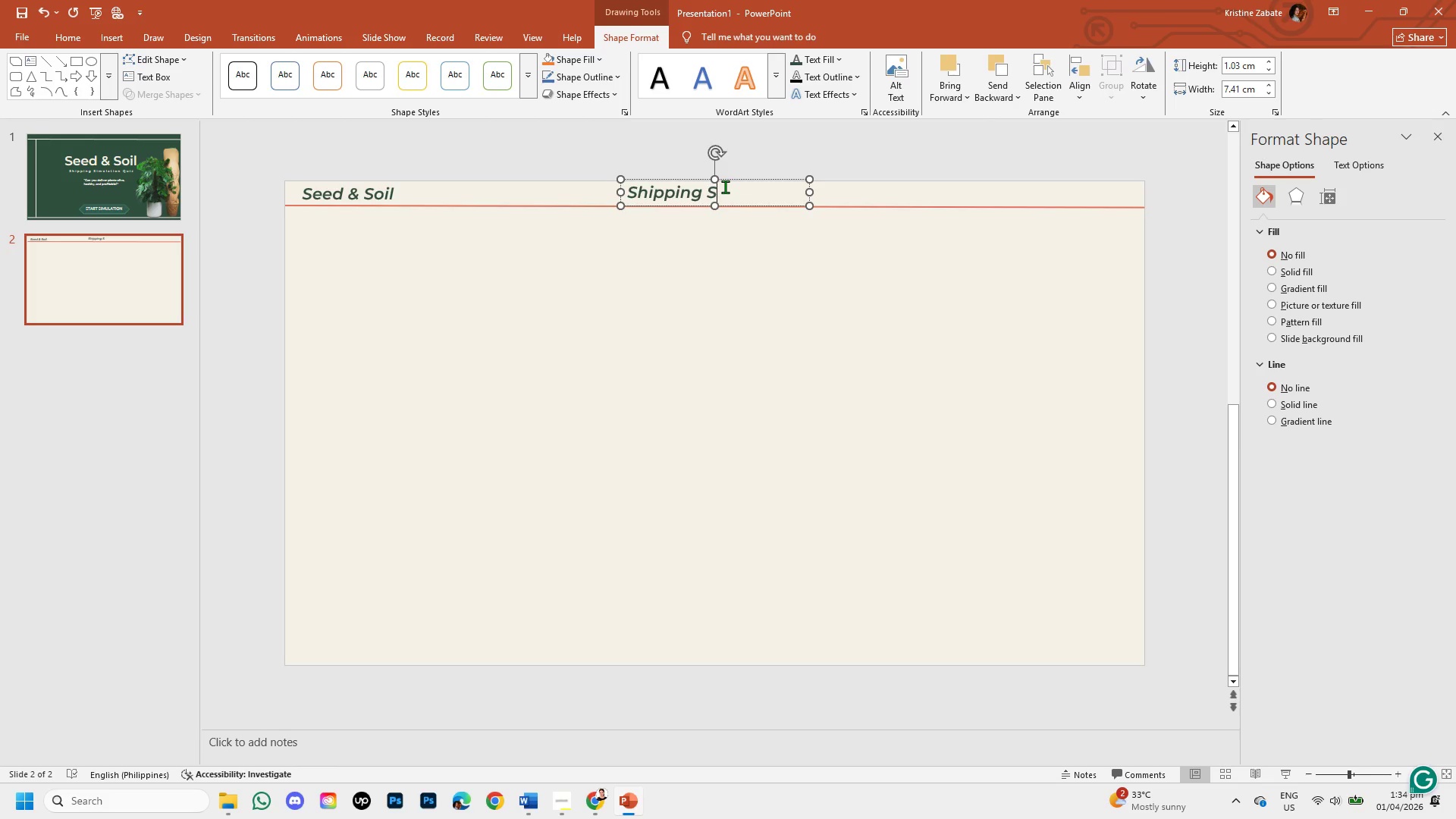 
key(T)
 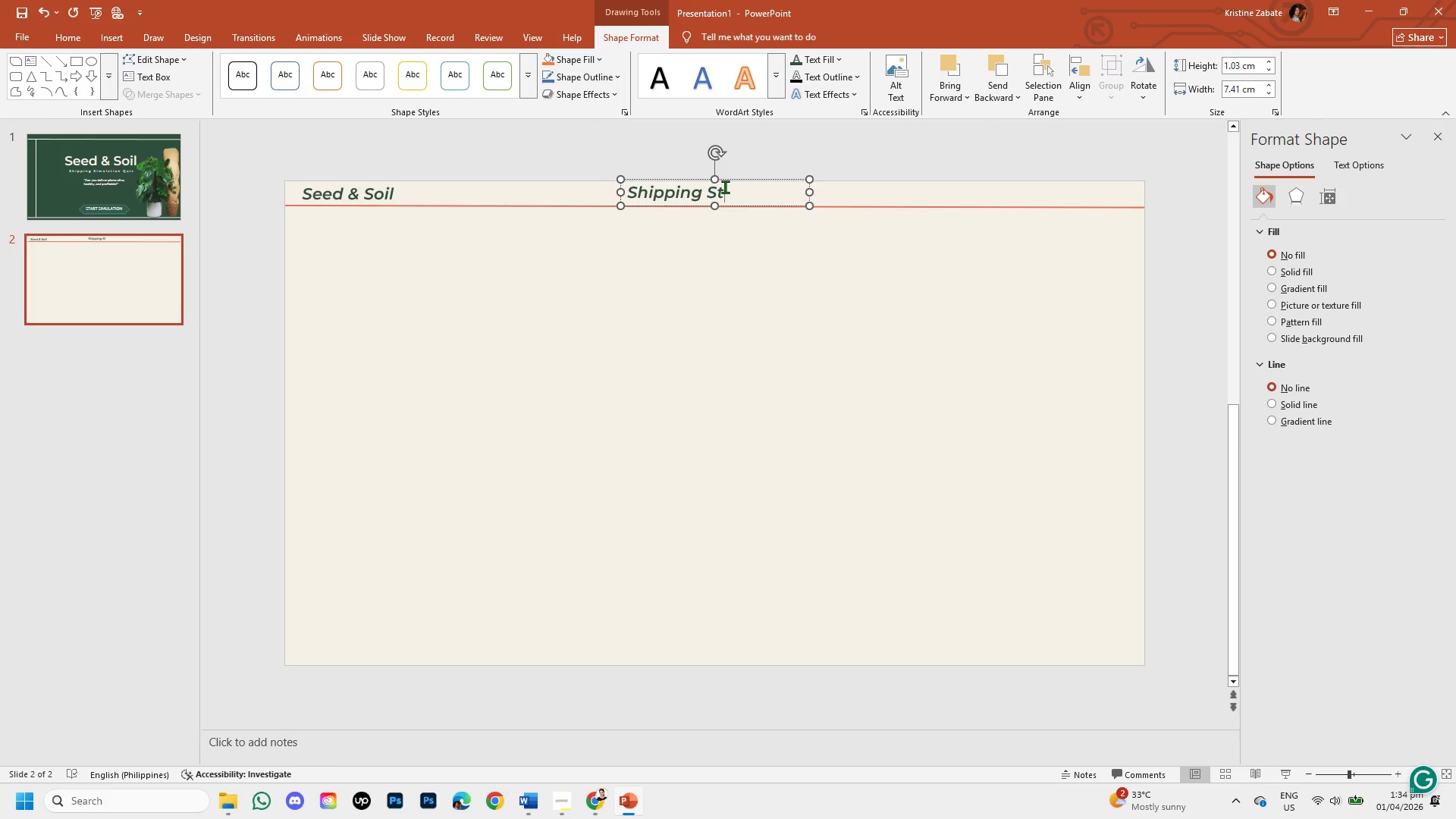 
wait(6.22)
 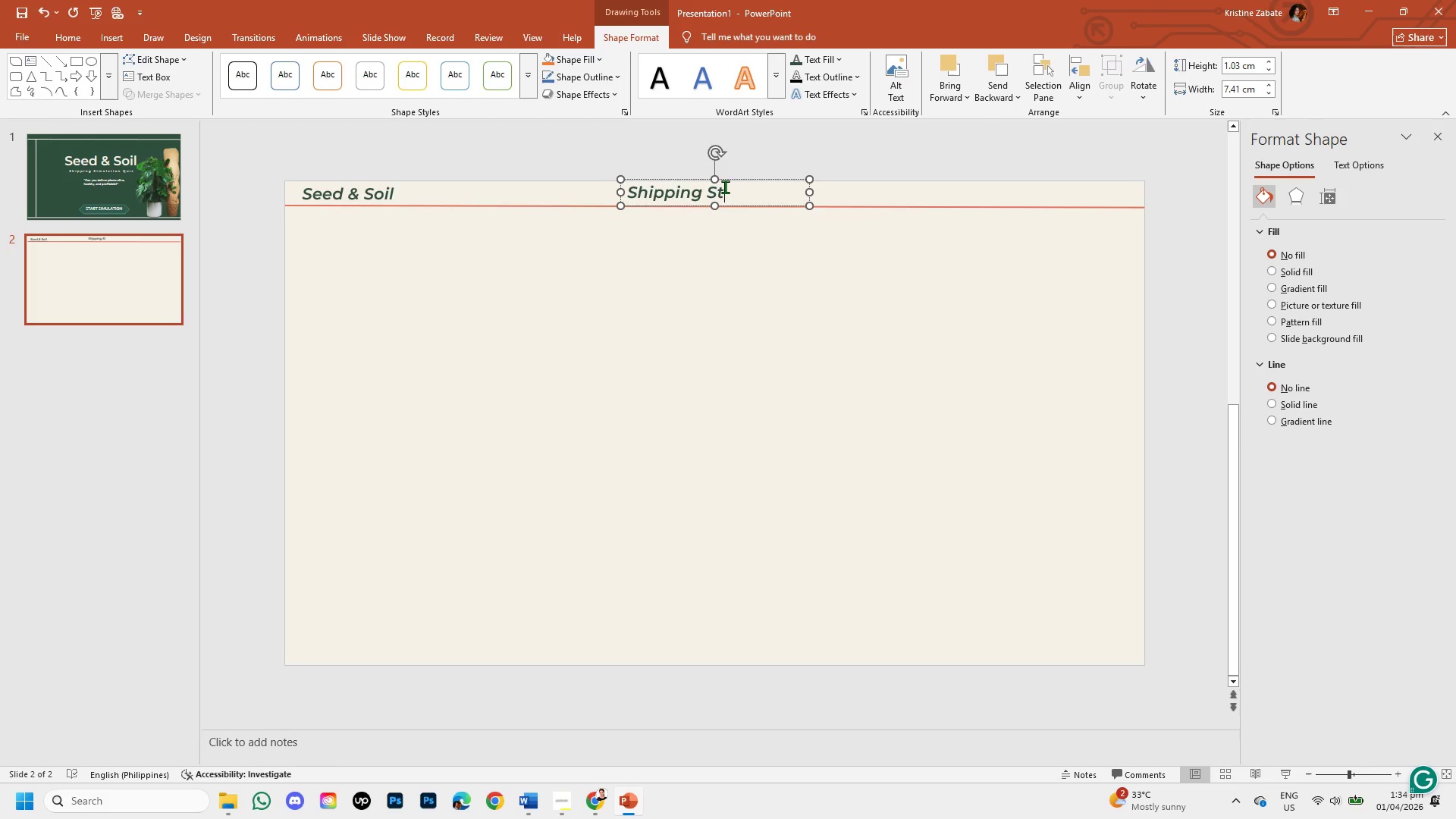 
key(Backspace)
key(Backspace)
type(Simulation Test)
 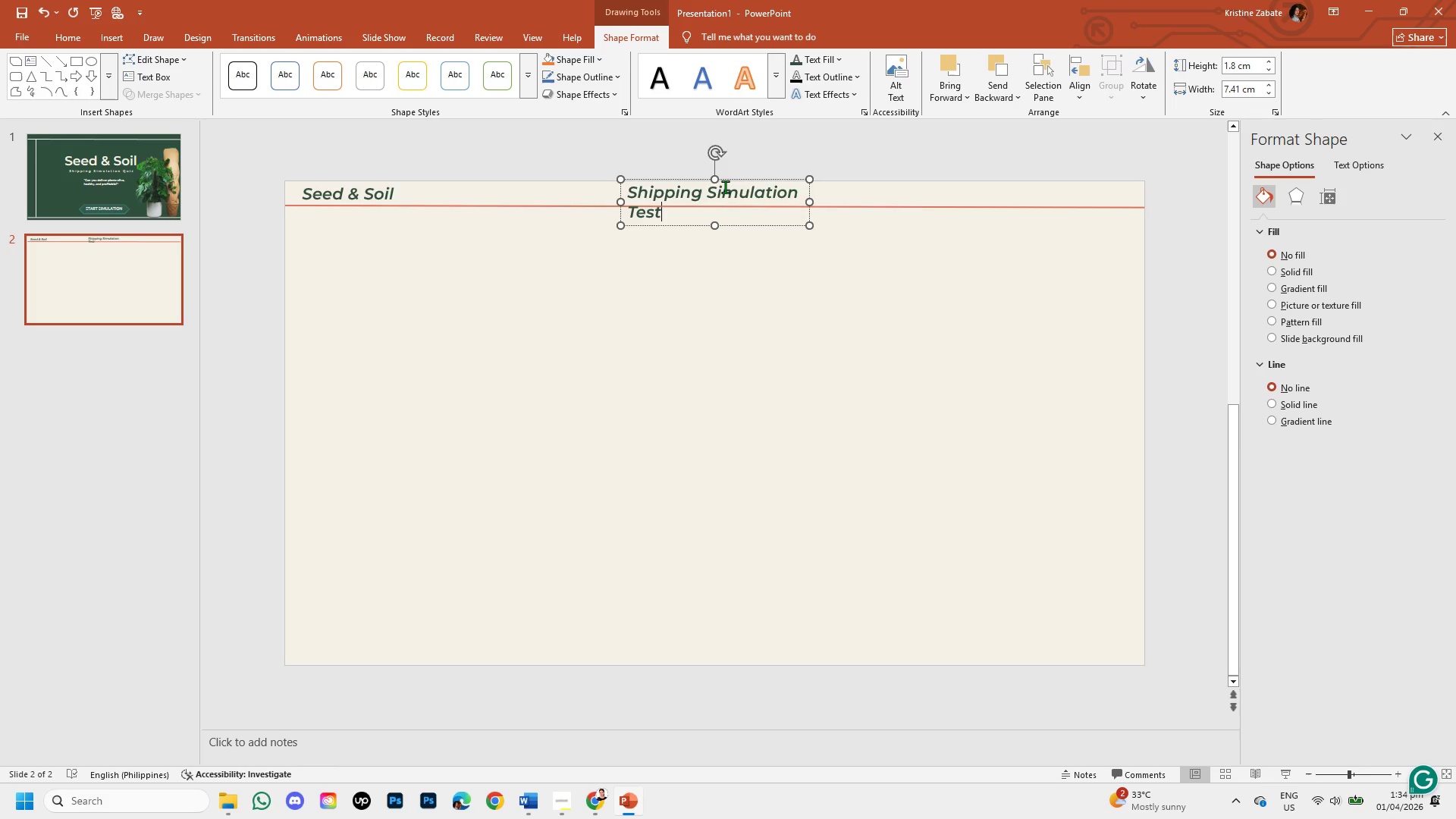 
key(Backspace)
key(Backspace)
key(Backspace)
key(Backspace)
type(quiz)
 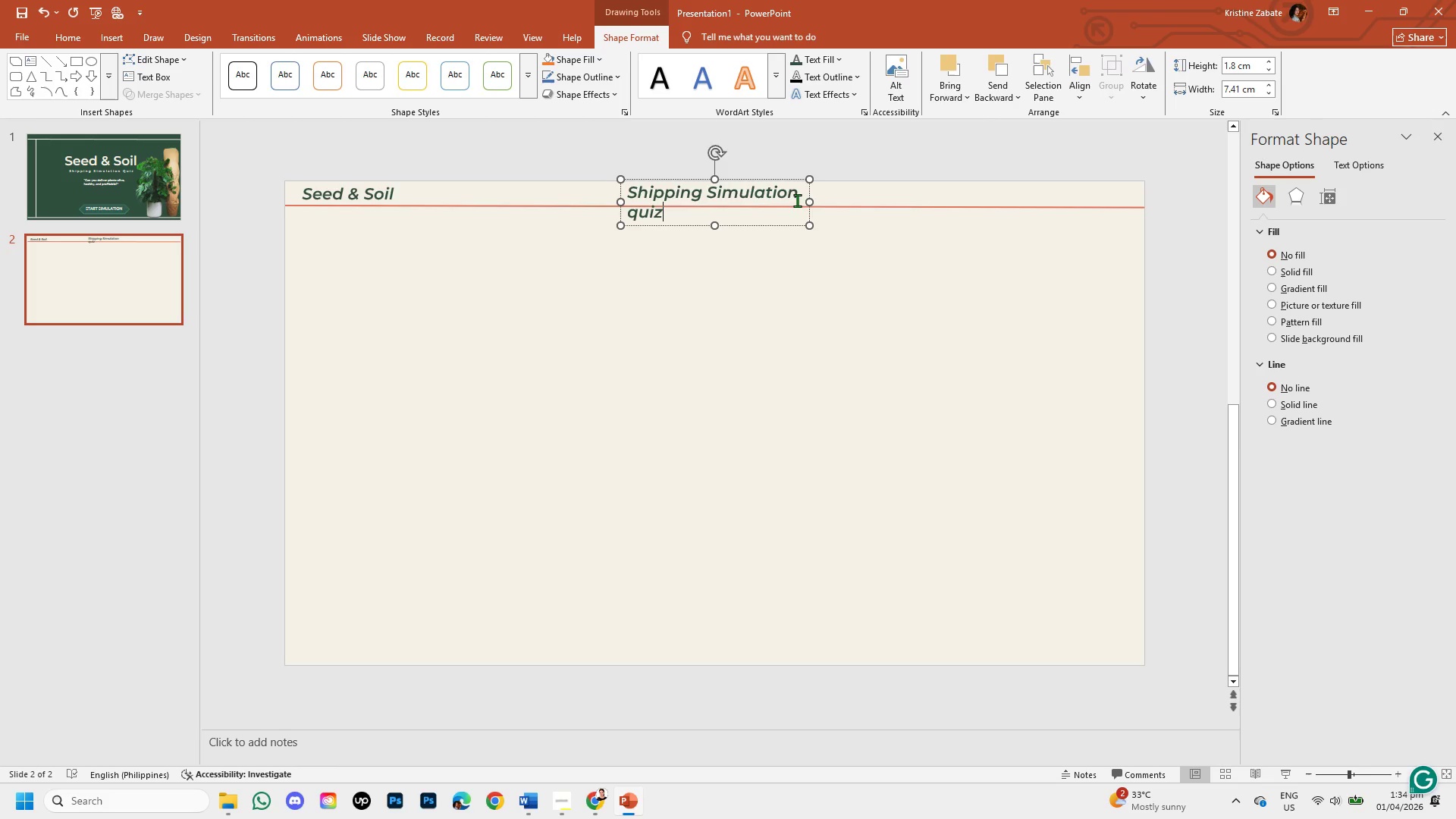 
left_click_drag(start_coordinate=[809, 201], to_coordinate=[872, 203])
 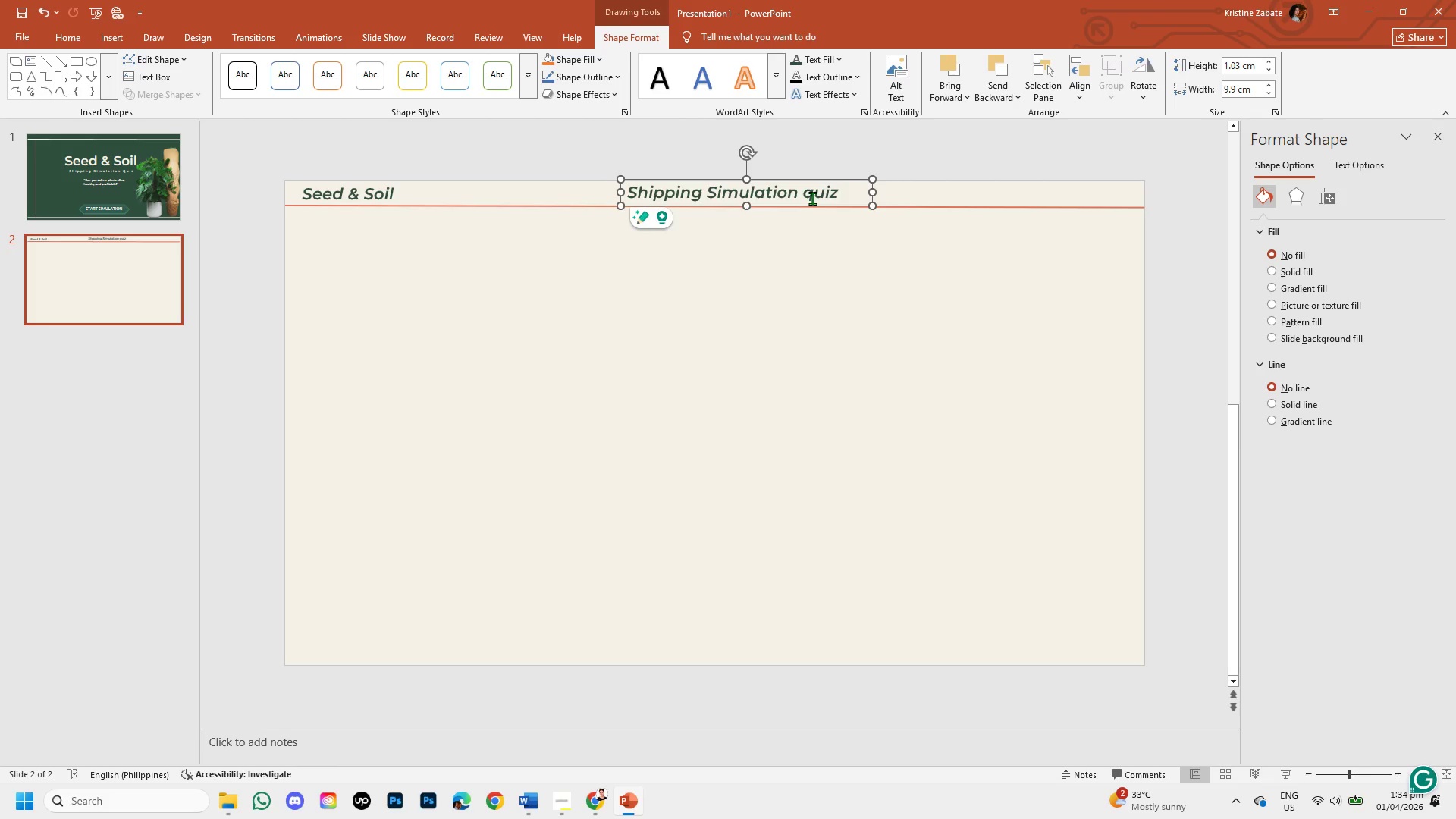 
left_click([812, 198])
 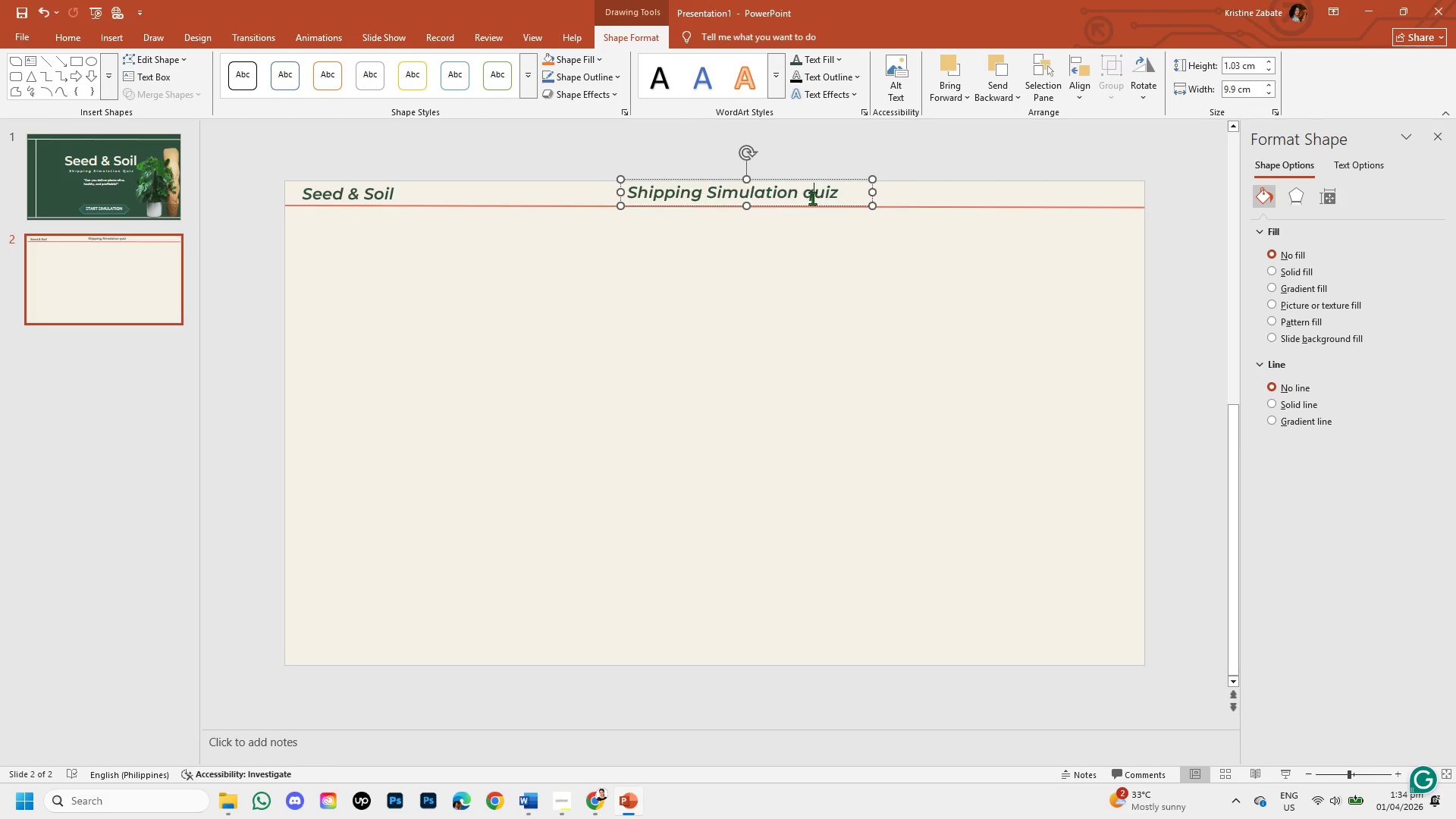 
key(Backspace)
 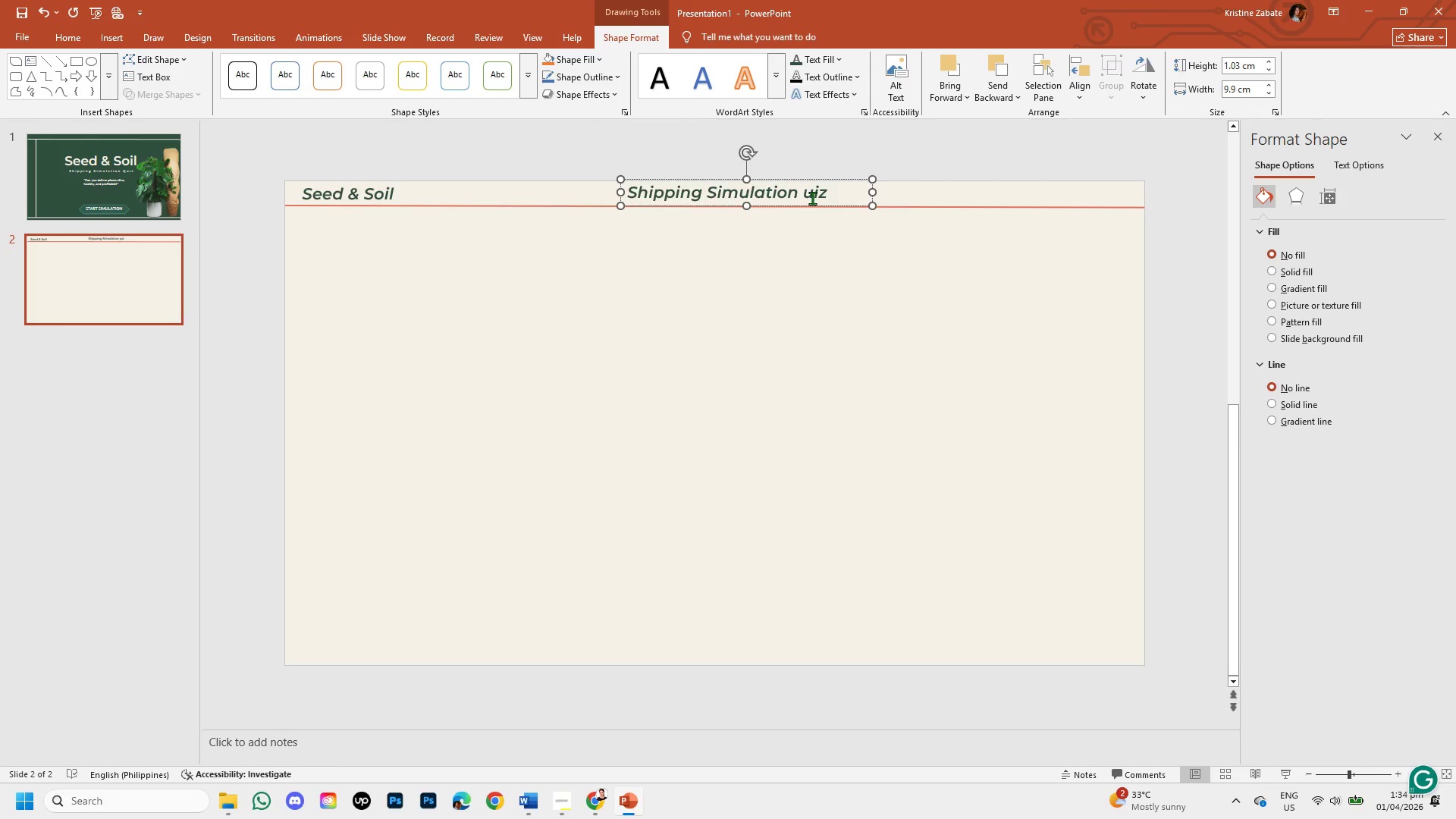 
key(CapsLock)
 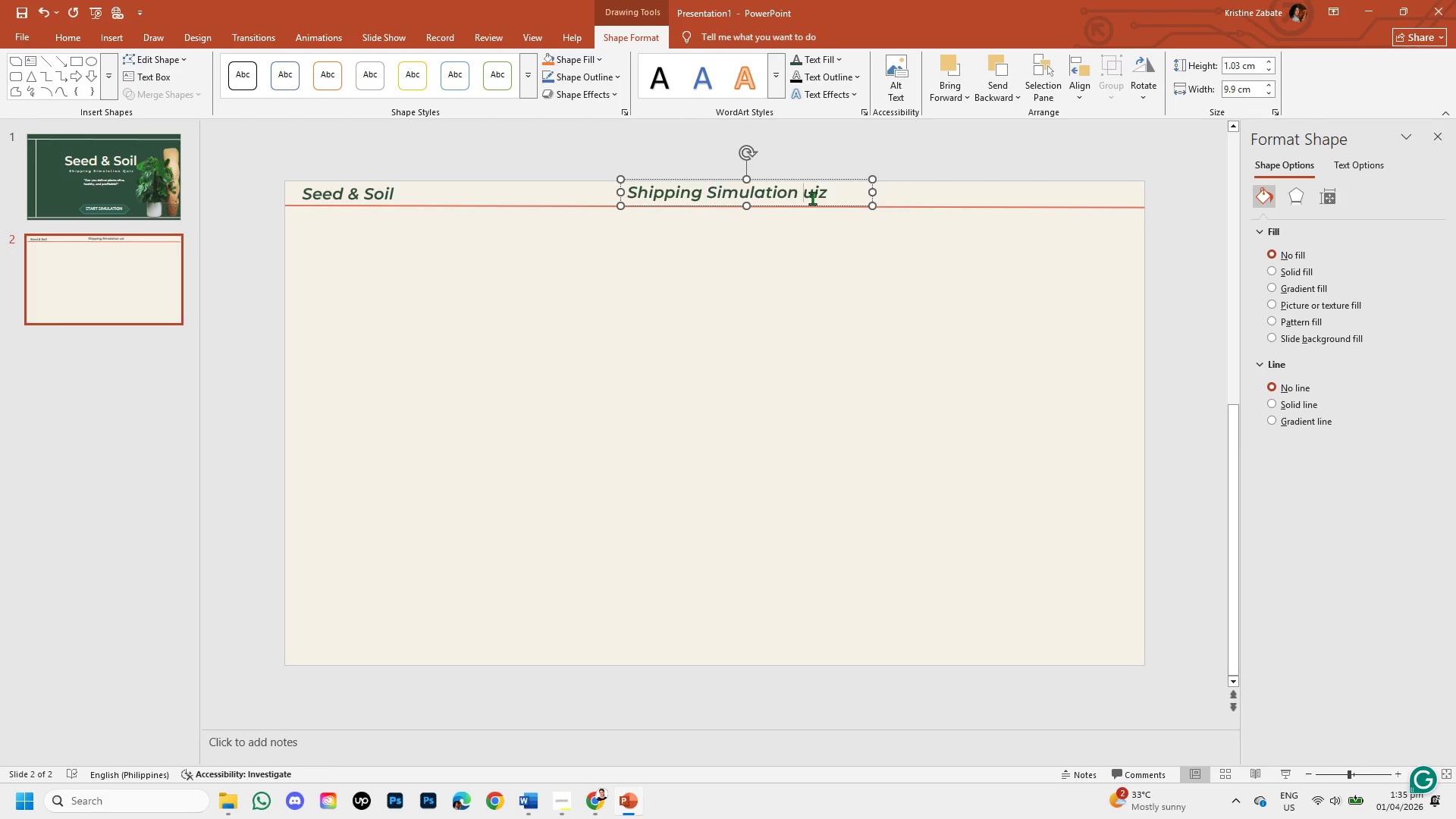 
key(Q)
 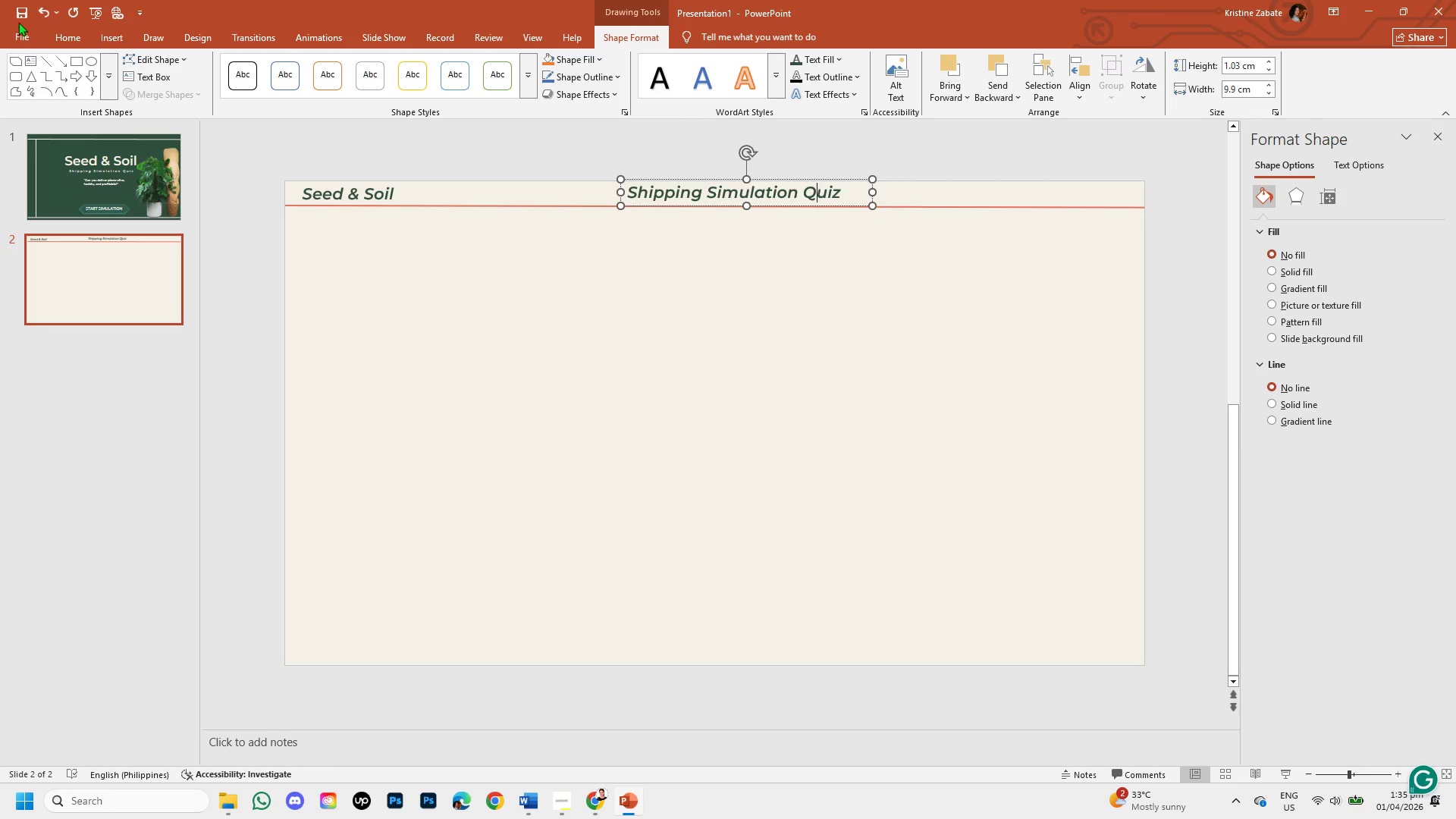 
left_click([67, 33])
 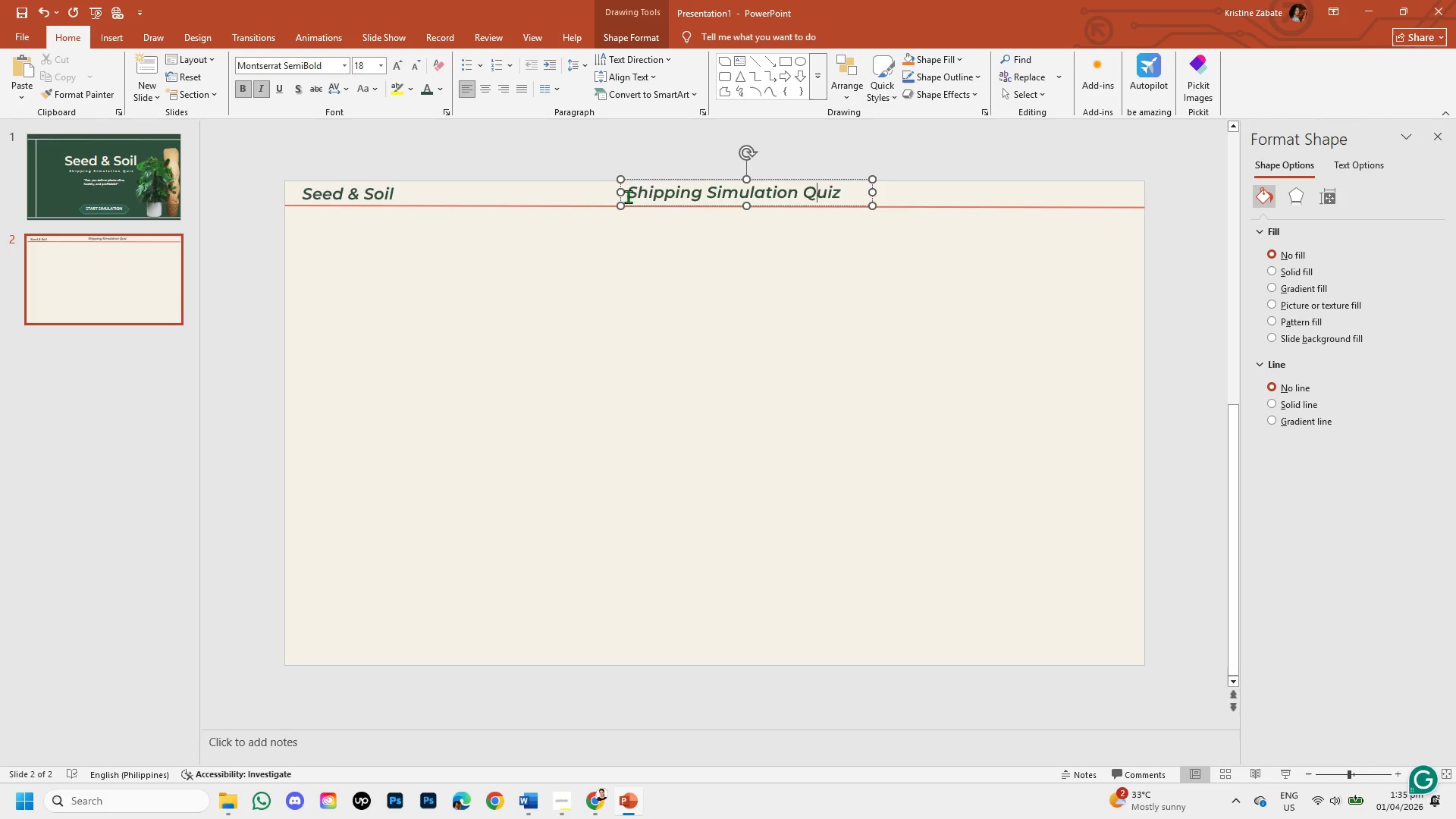 
left_click_drag(start_coordinate=[632, 193], to_coordinate=[833, 186])
 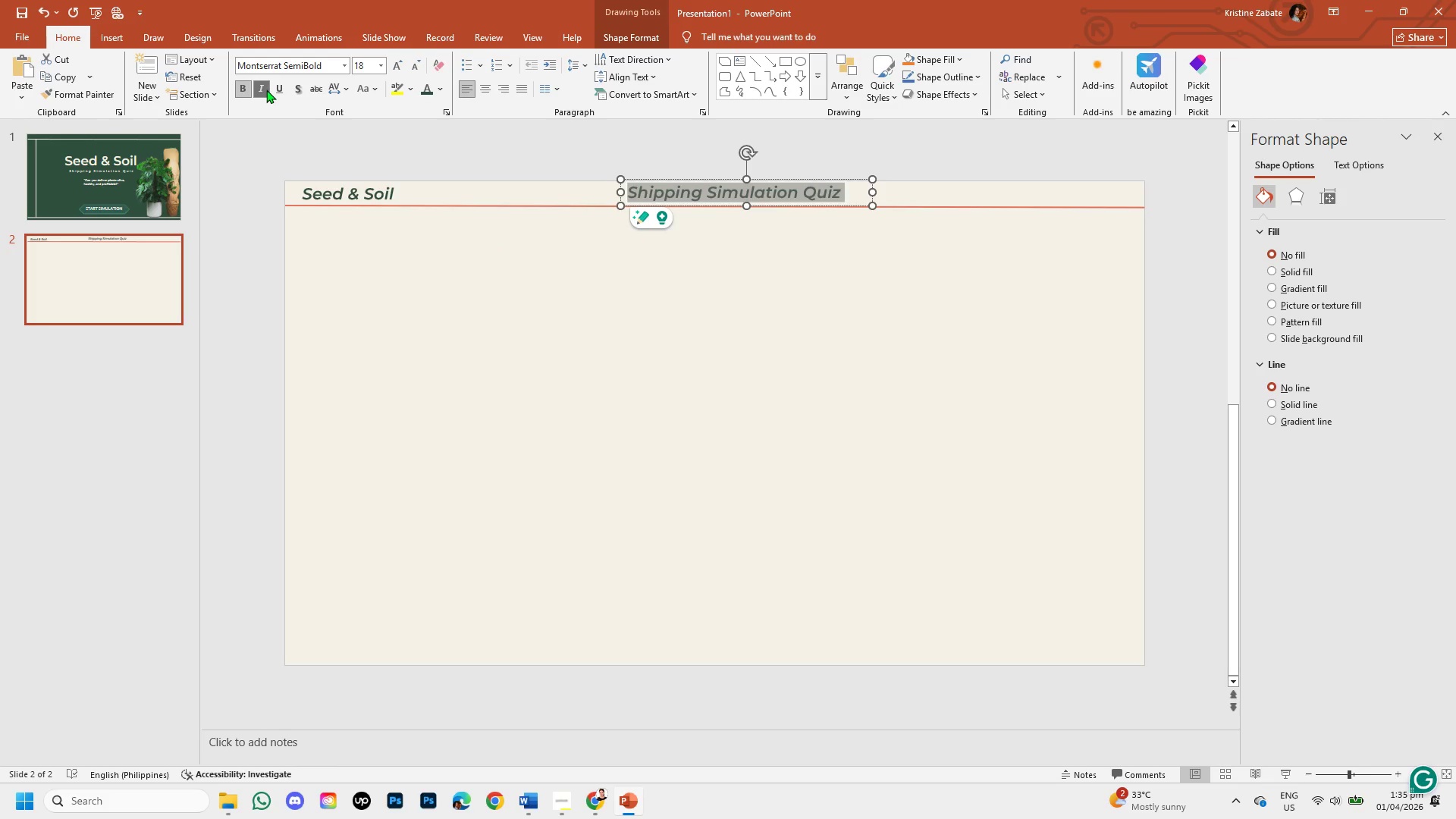 
left_click([262, 89])
 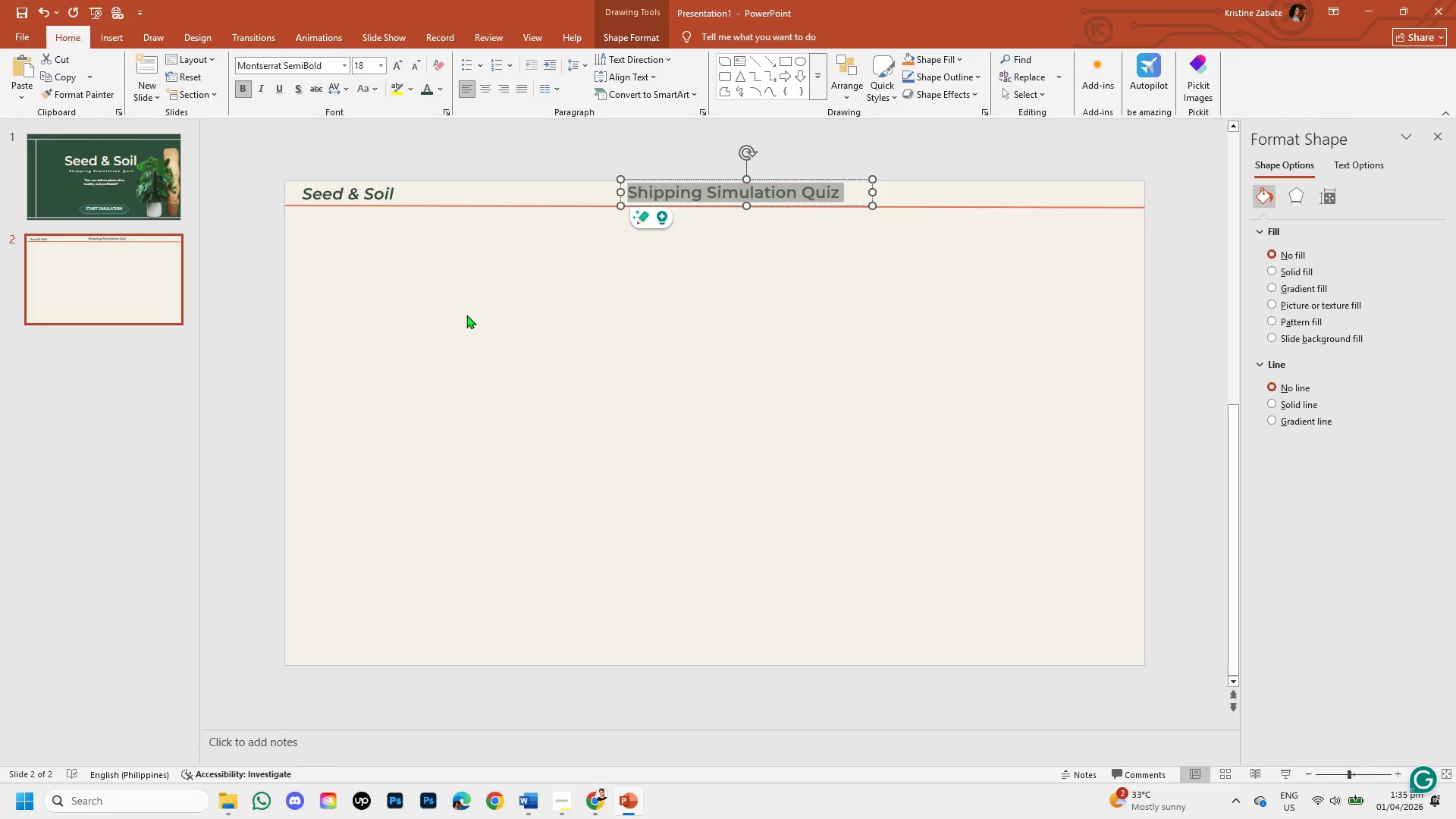 
left_click([466, 315])
 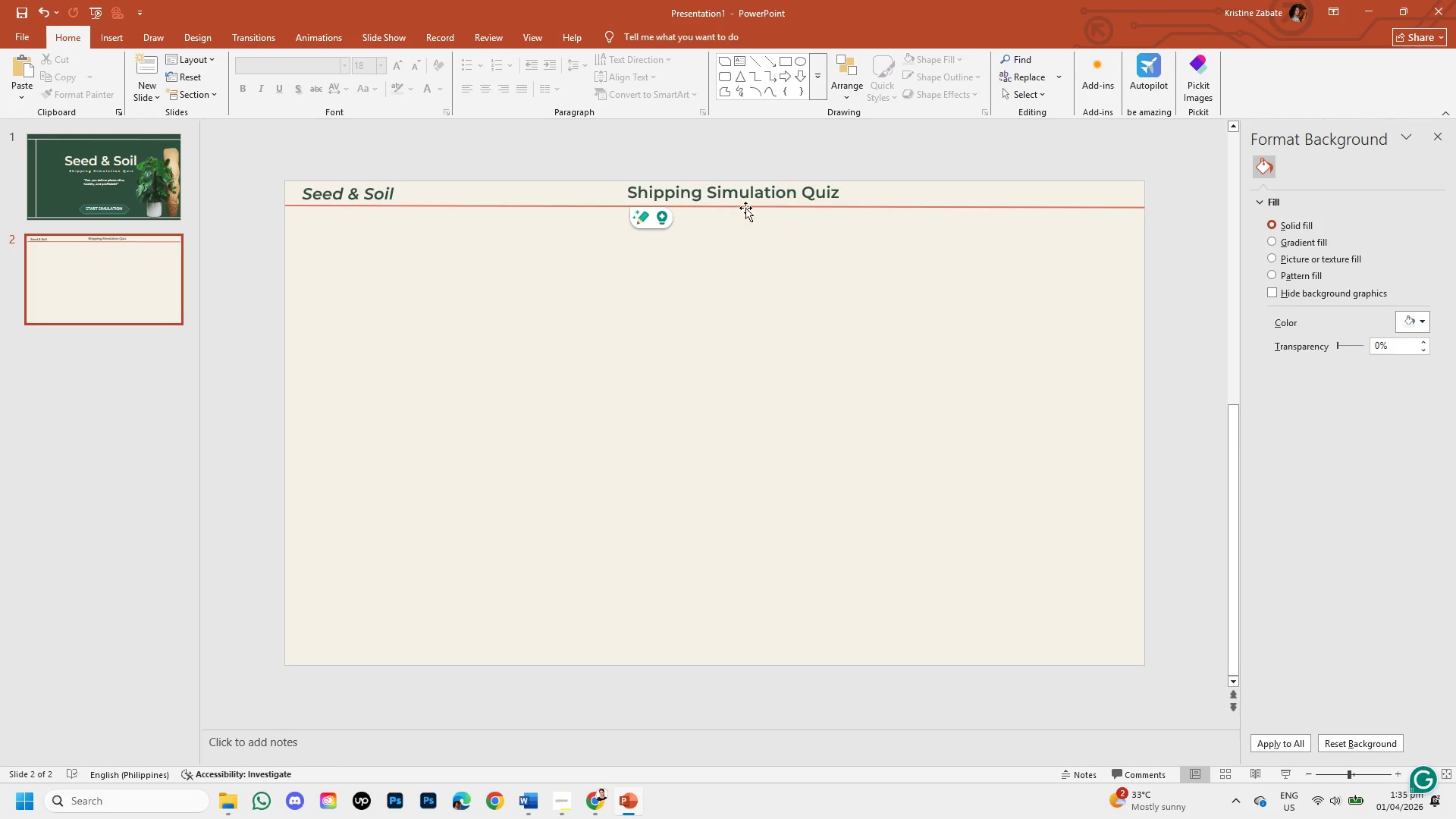 
left_click([747, 195])
 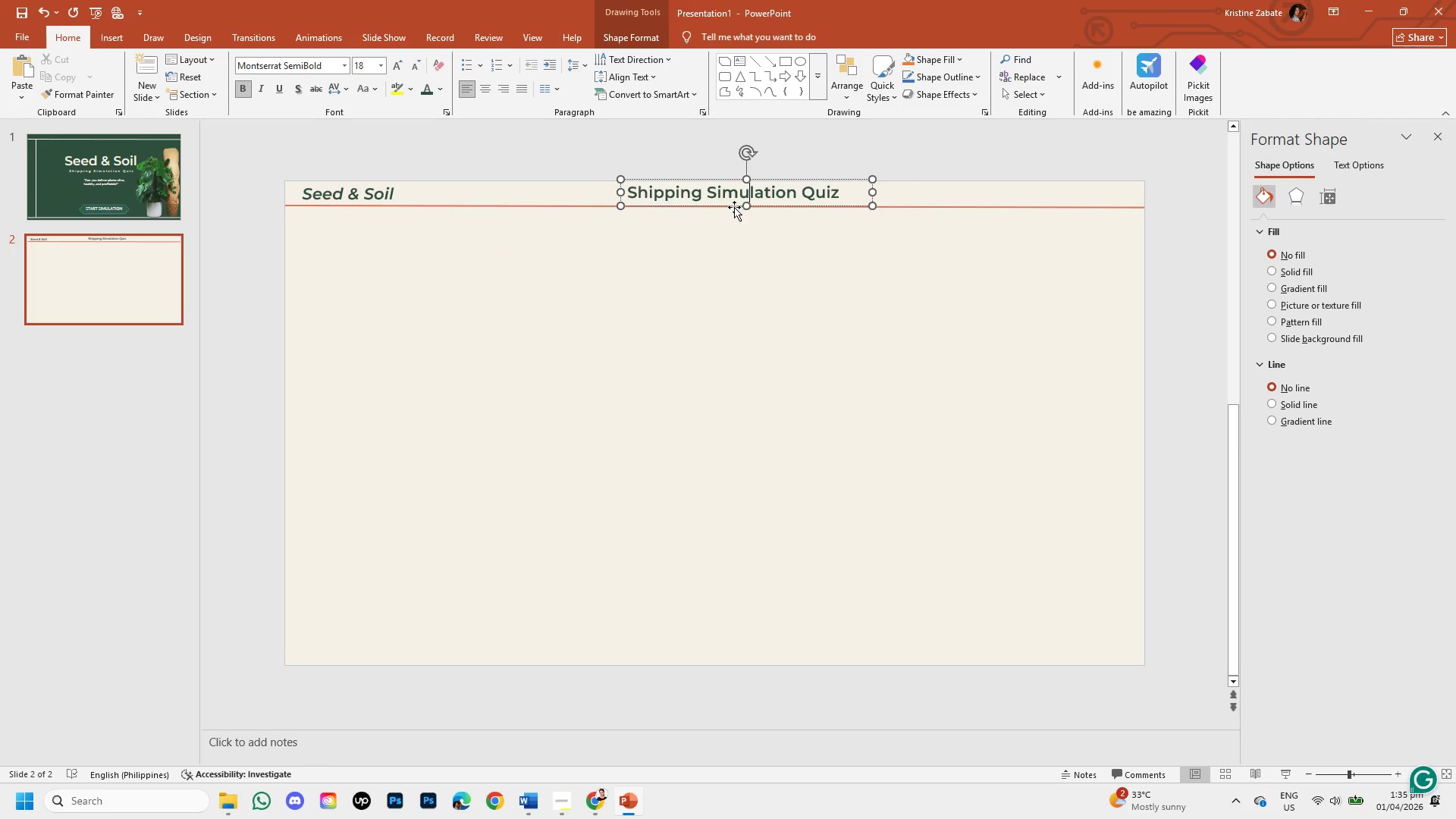 
left_click([733, 207])
 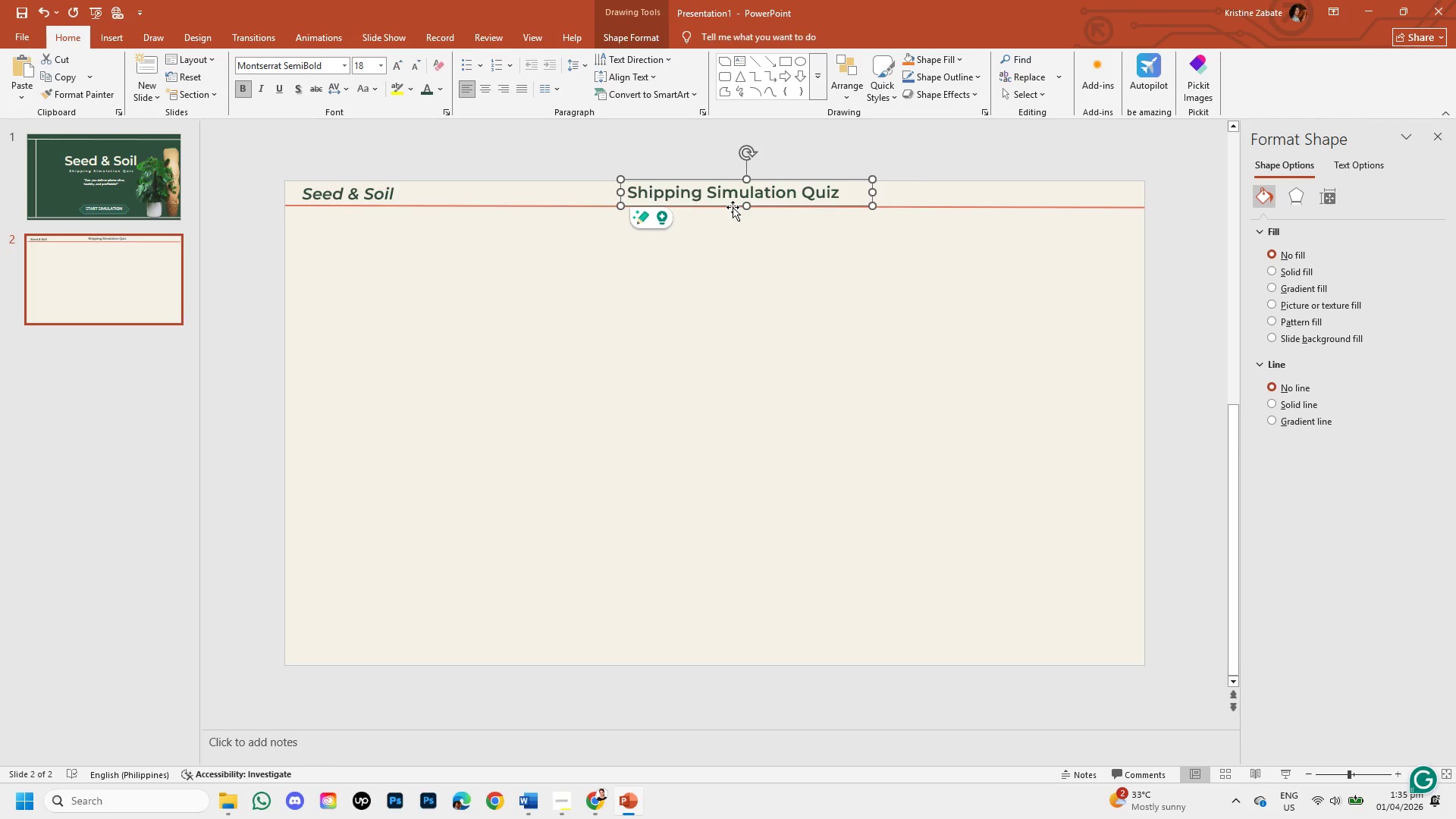 
key(ArrowDown)
 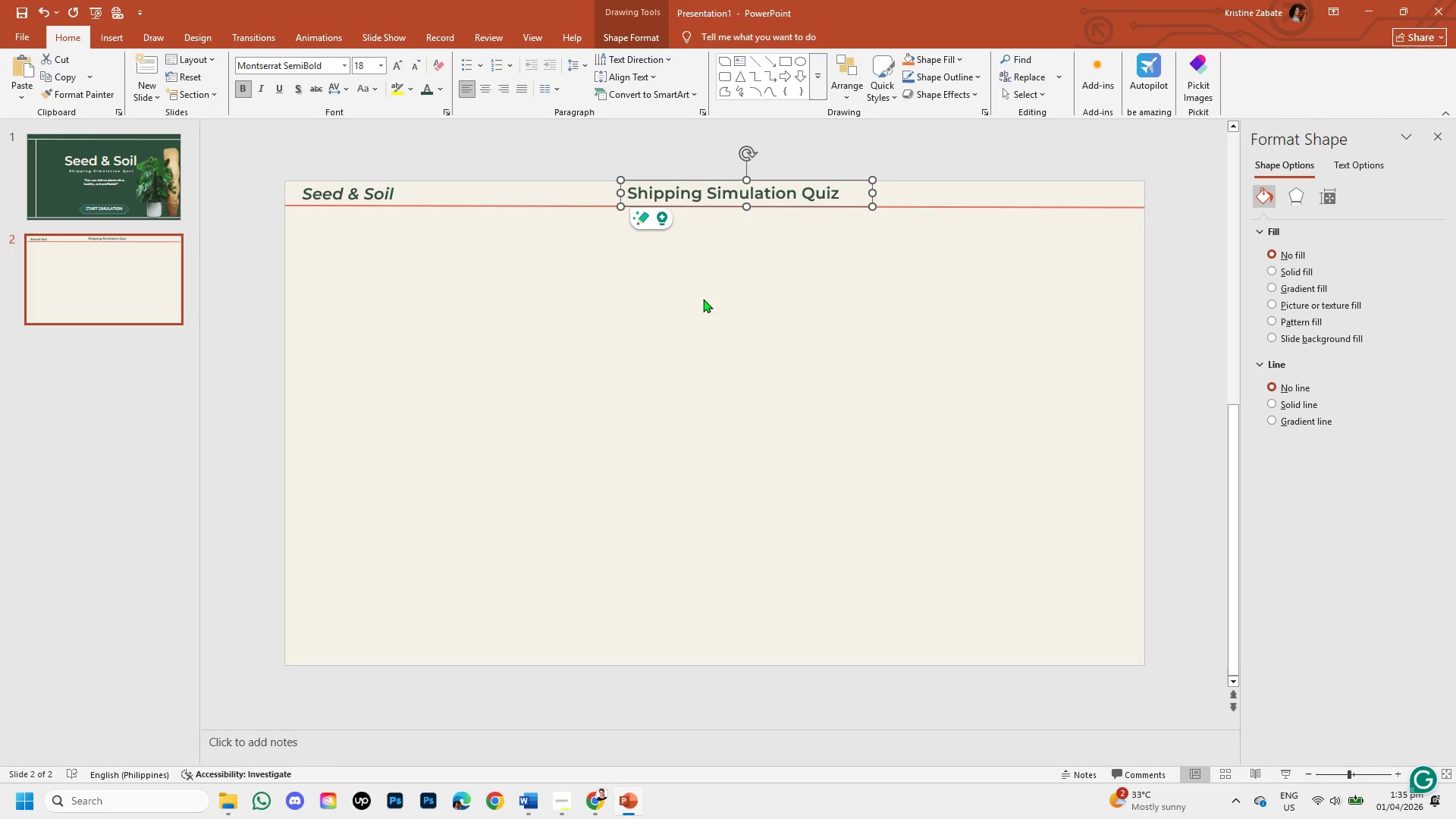 
left_click([703, 299])
 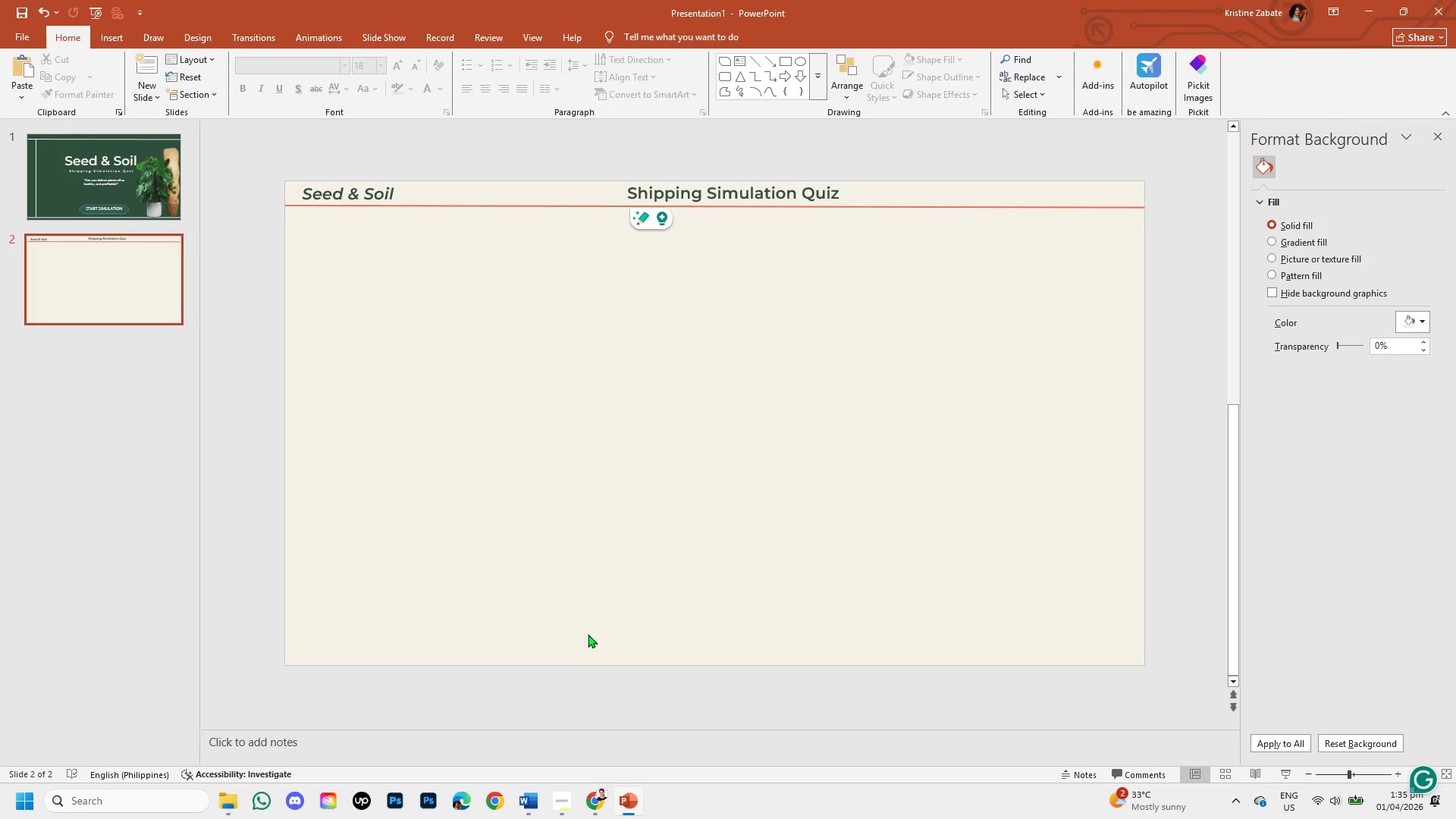 
left_click([599, 800])
 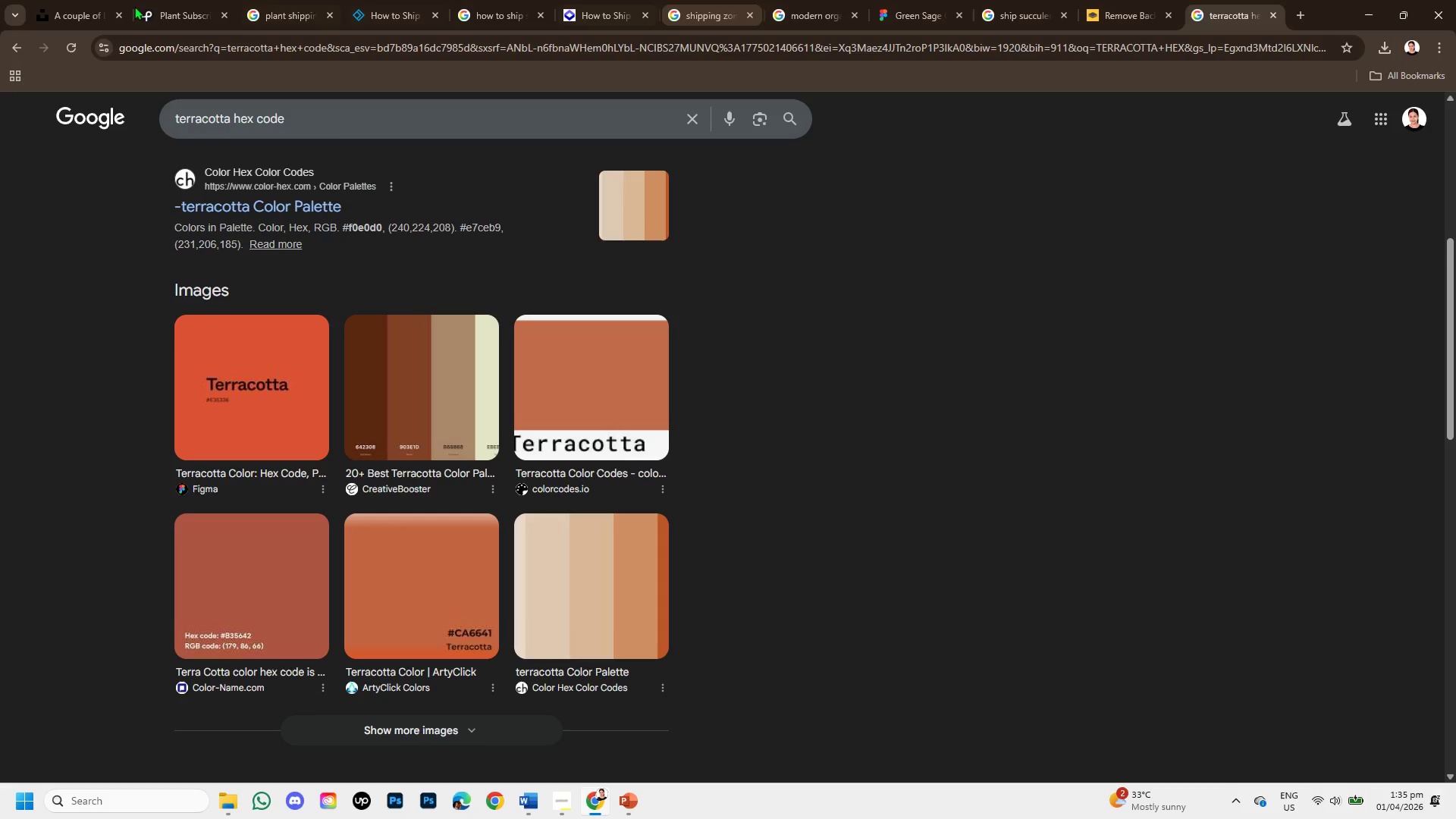 
left_click([140, 10])
 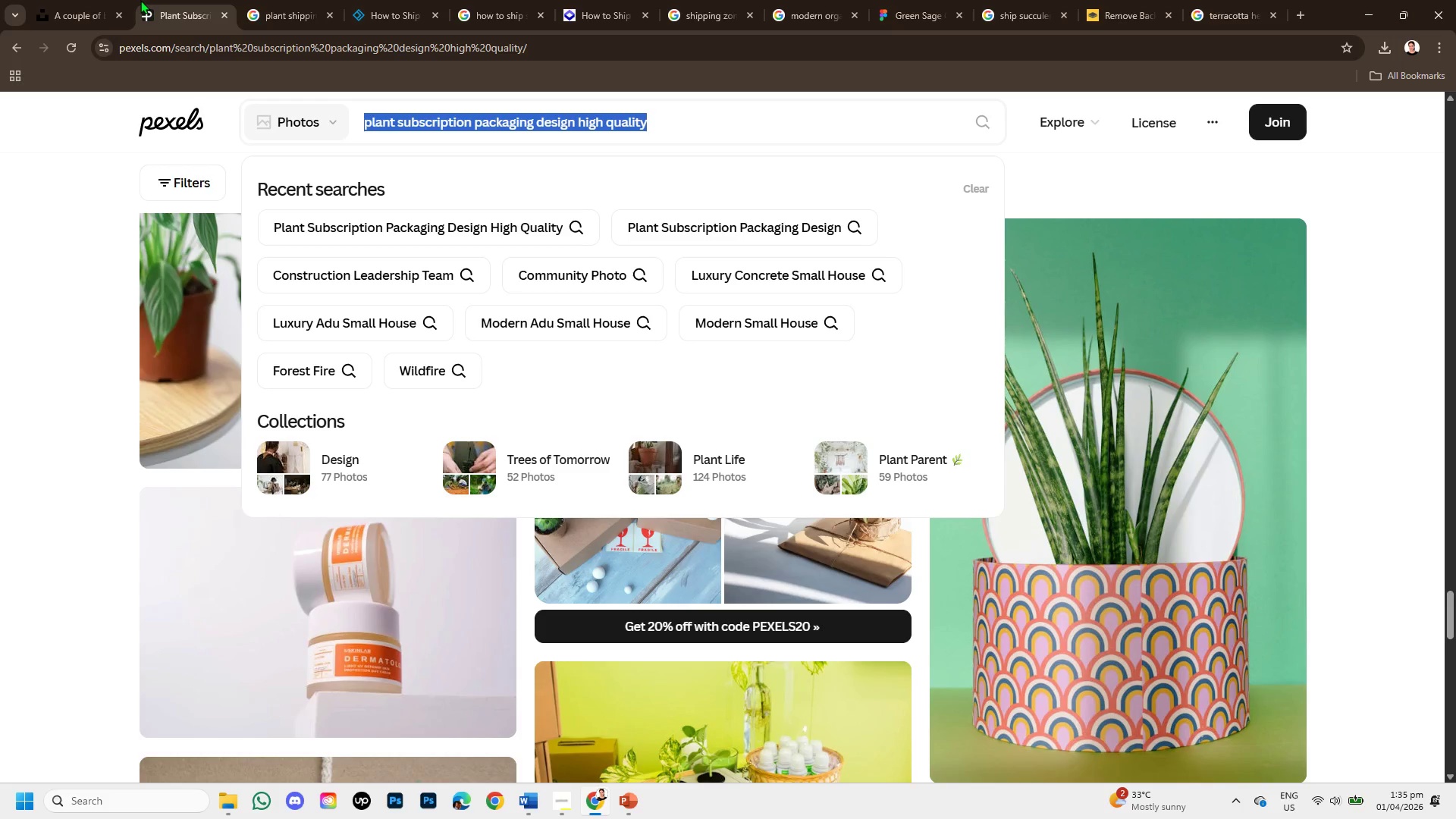 
wait(8.64)
 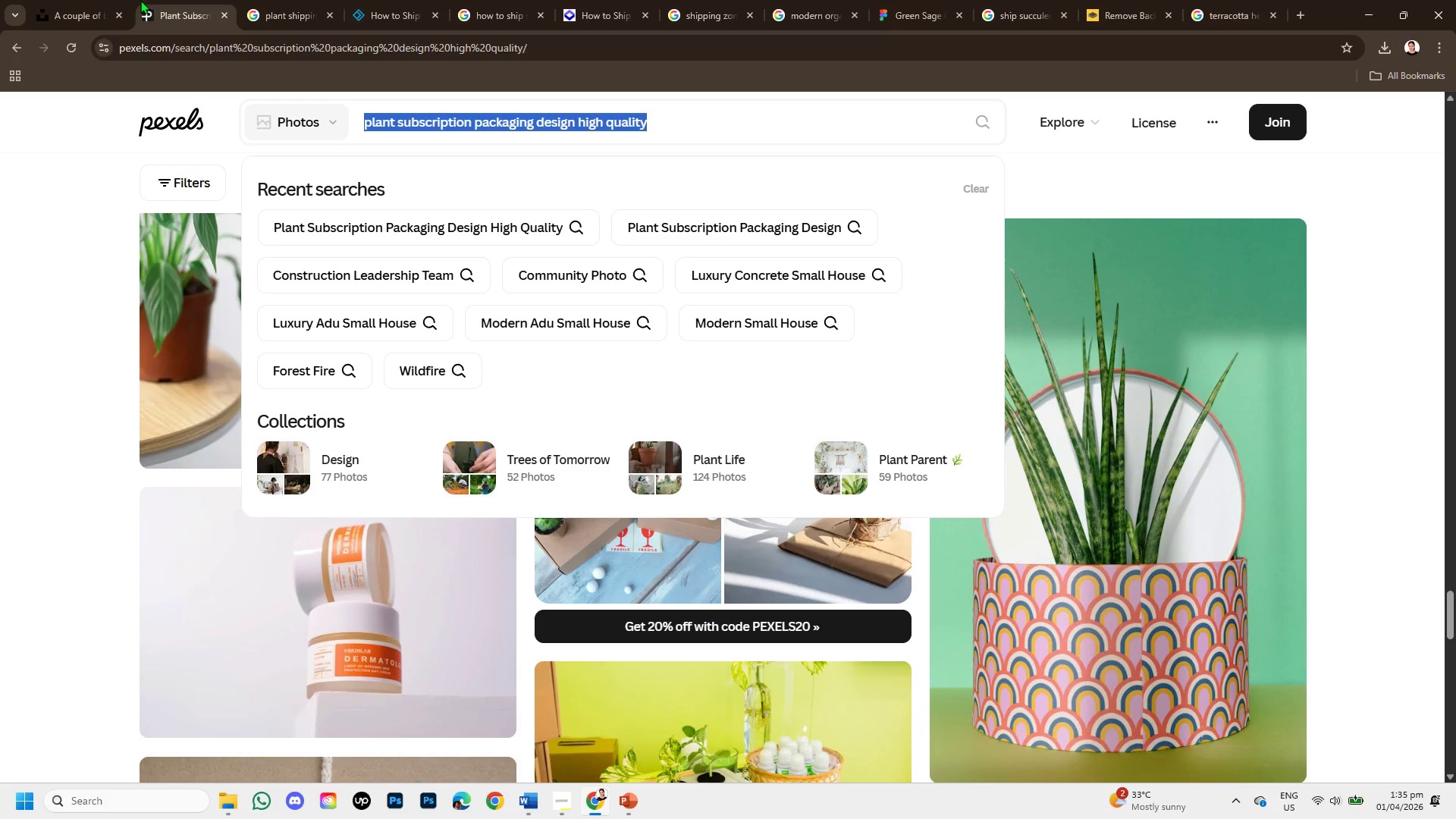 
mouse_move([611, 801])
 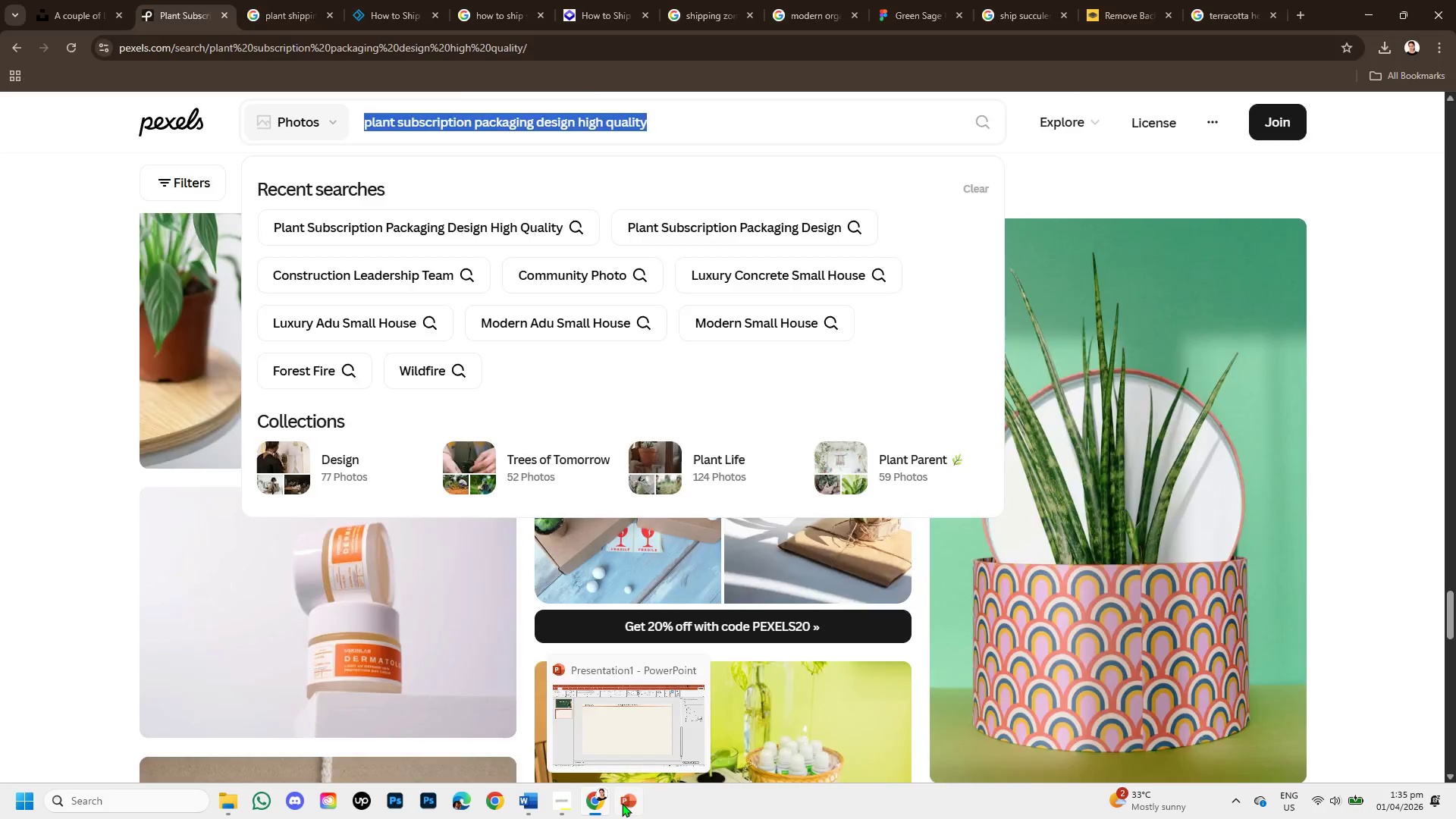 
left_click([622, 803])
 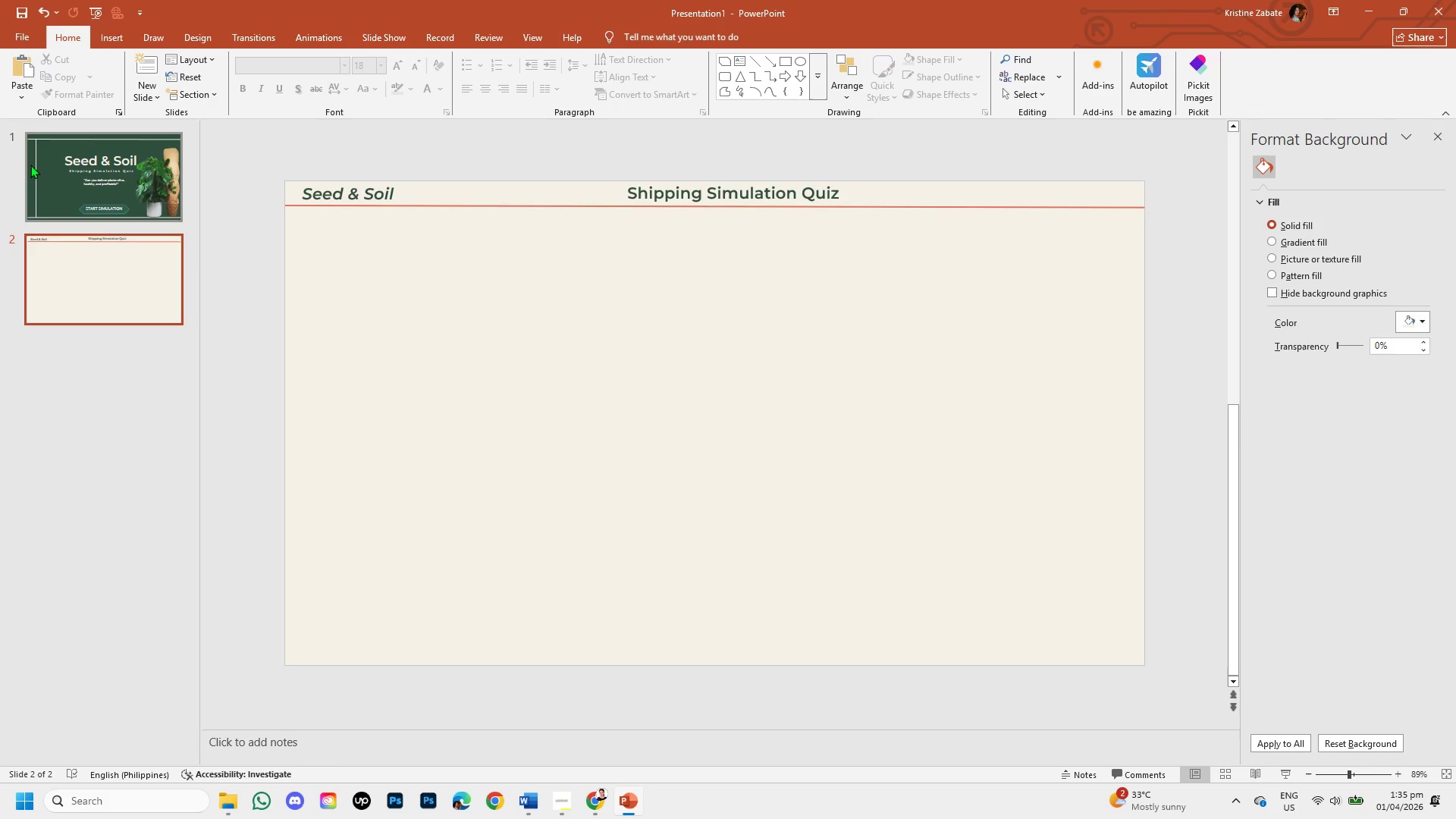 
left_click([98, 179])
 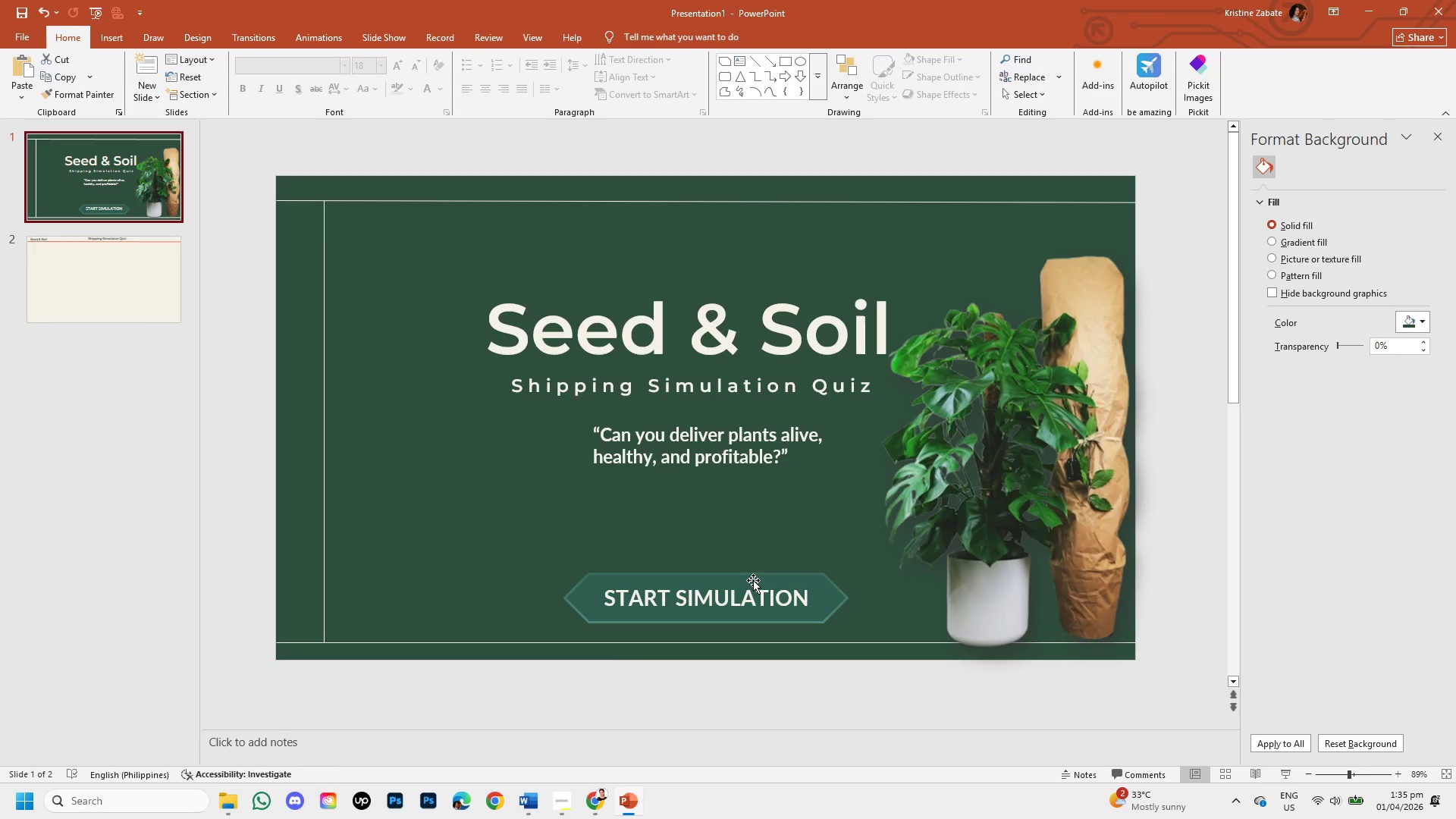 
left_click([753, 580])
 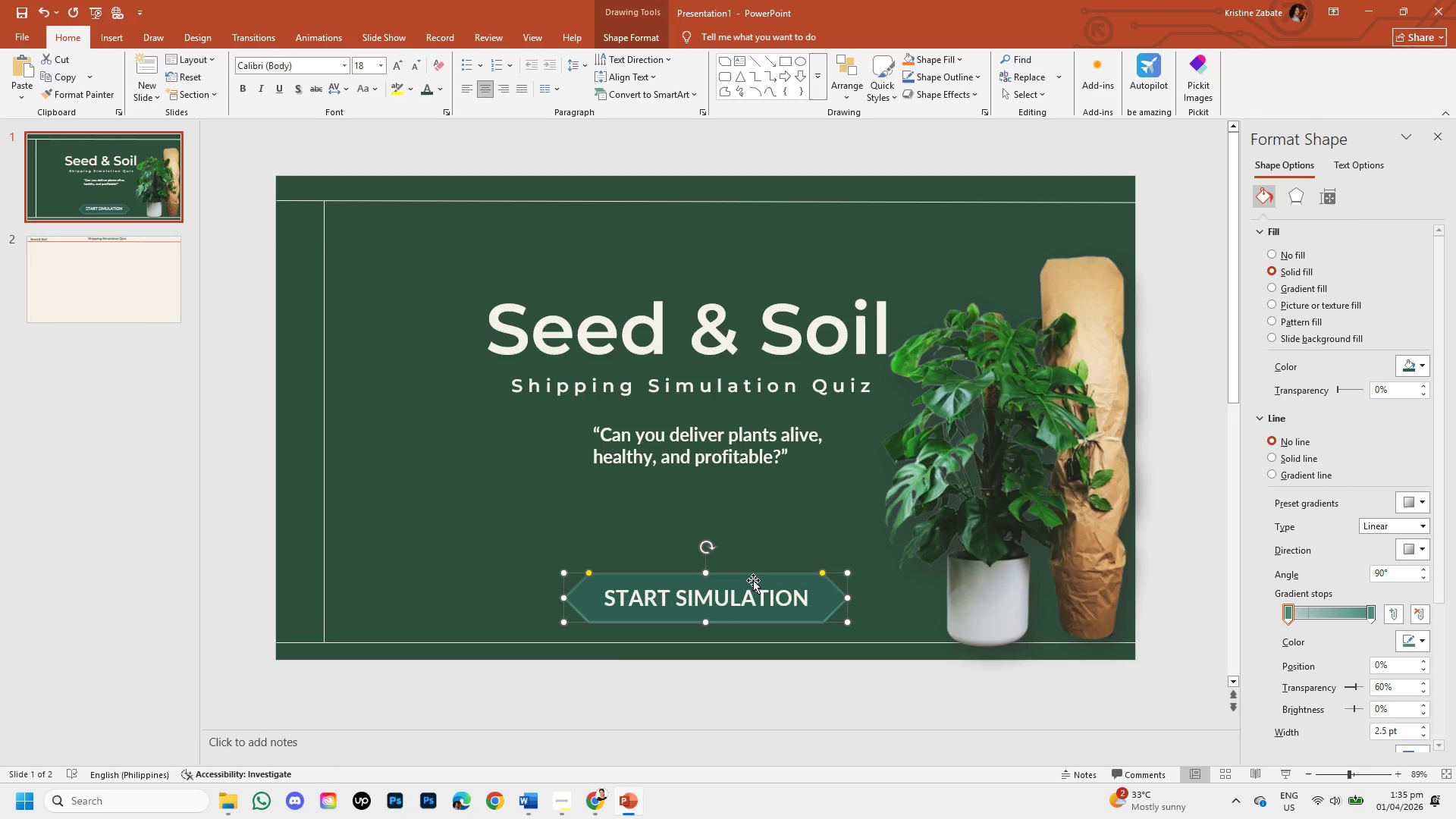 
right_click([753, 580])
 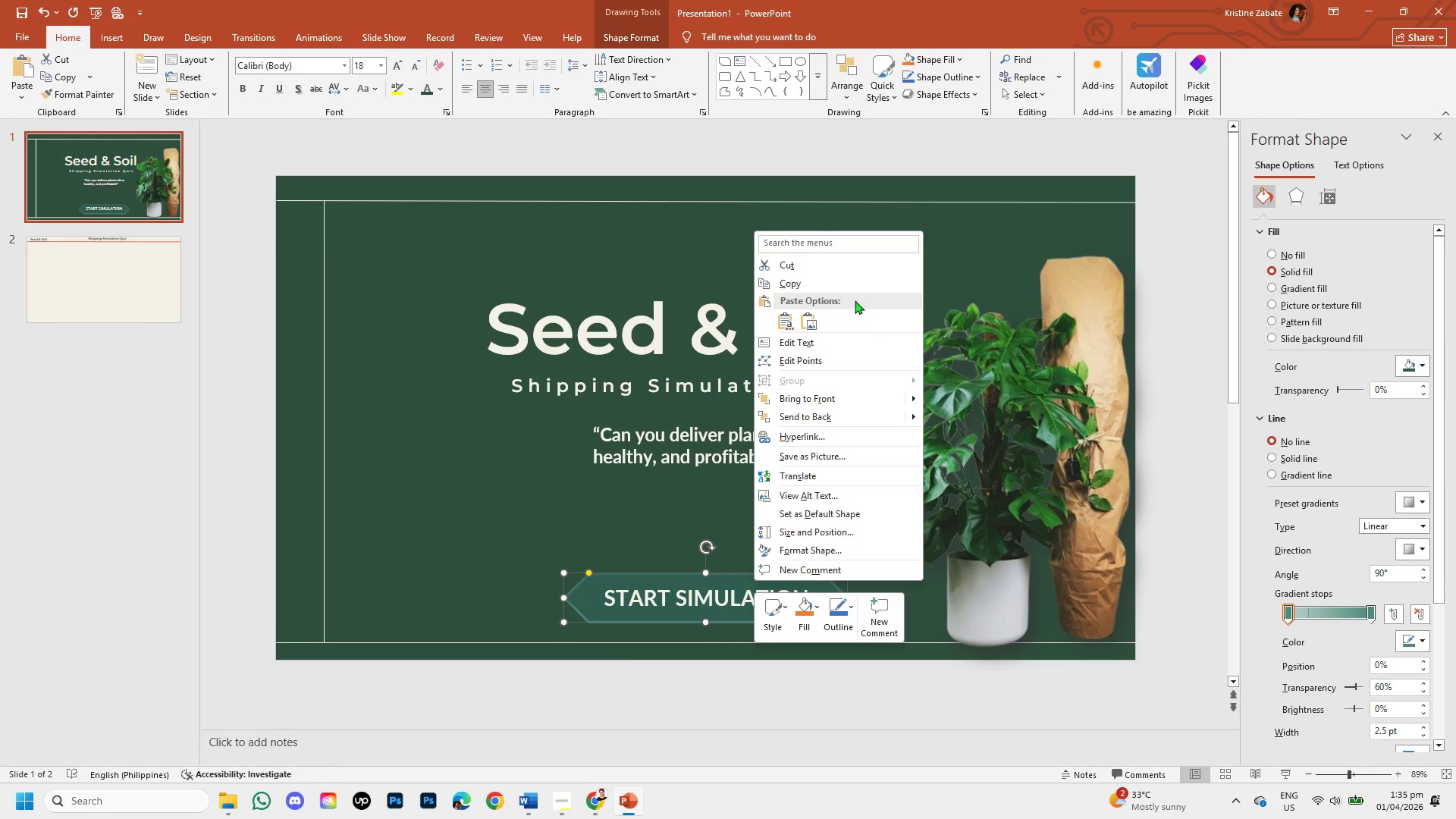 
left_click([852, 284])
 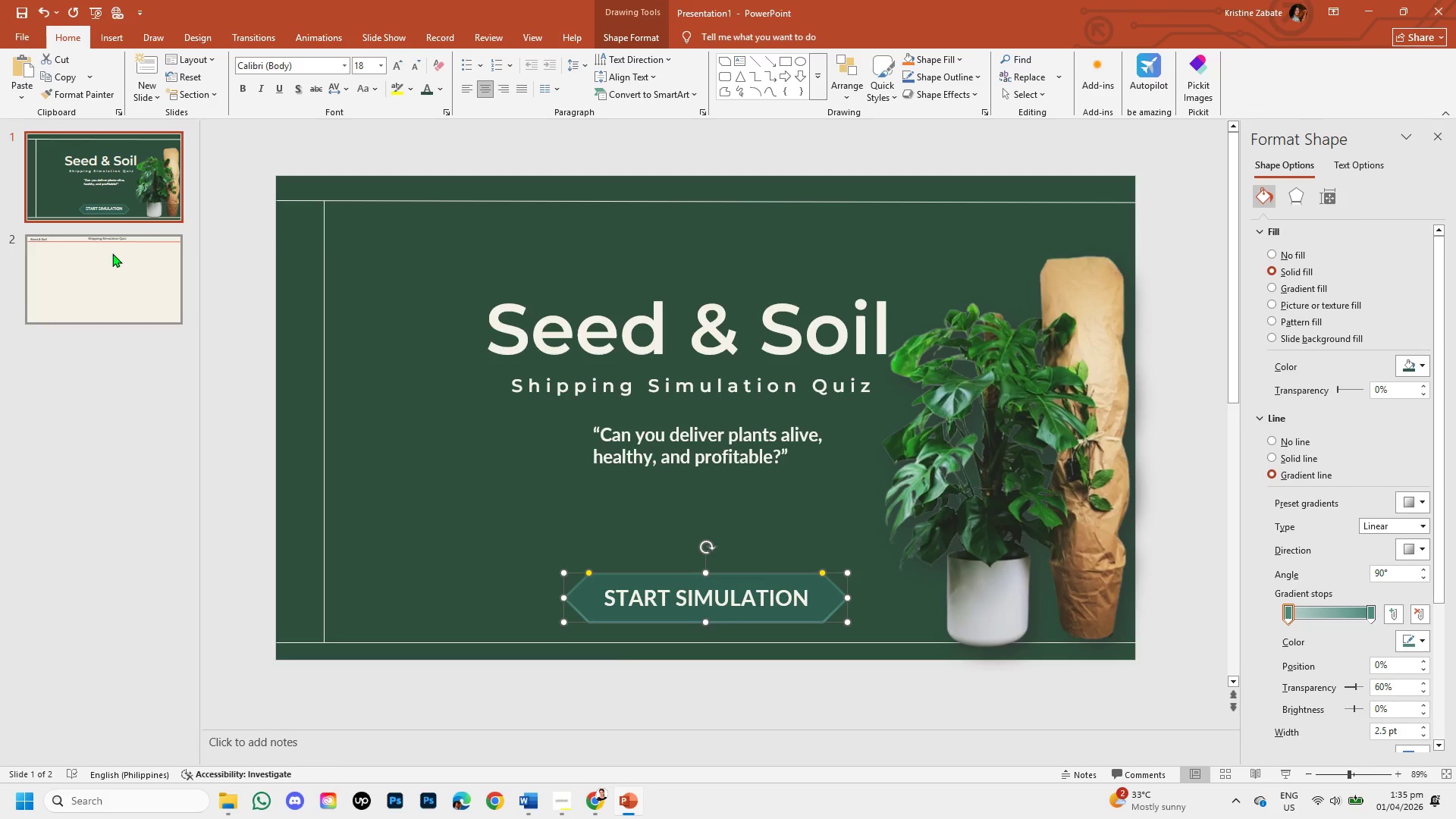 
left_click([112, 253])
 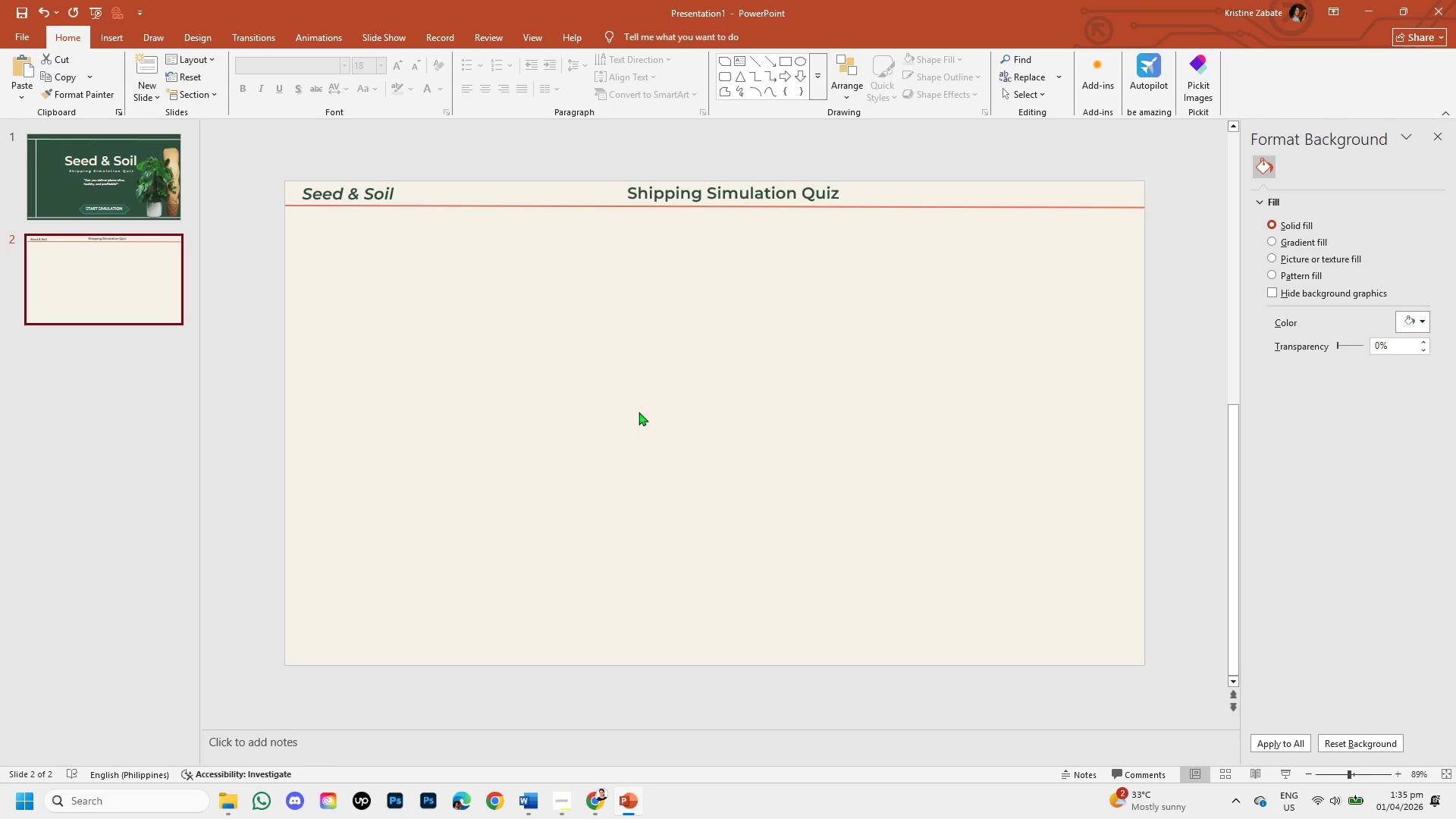 
key(Control+V)
 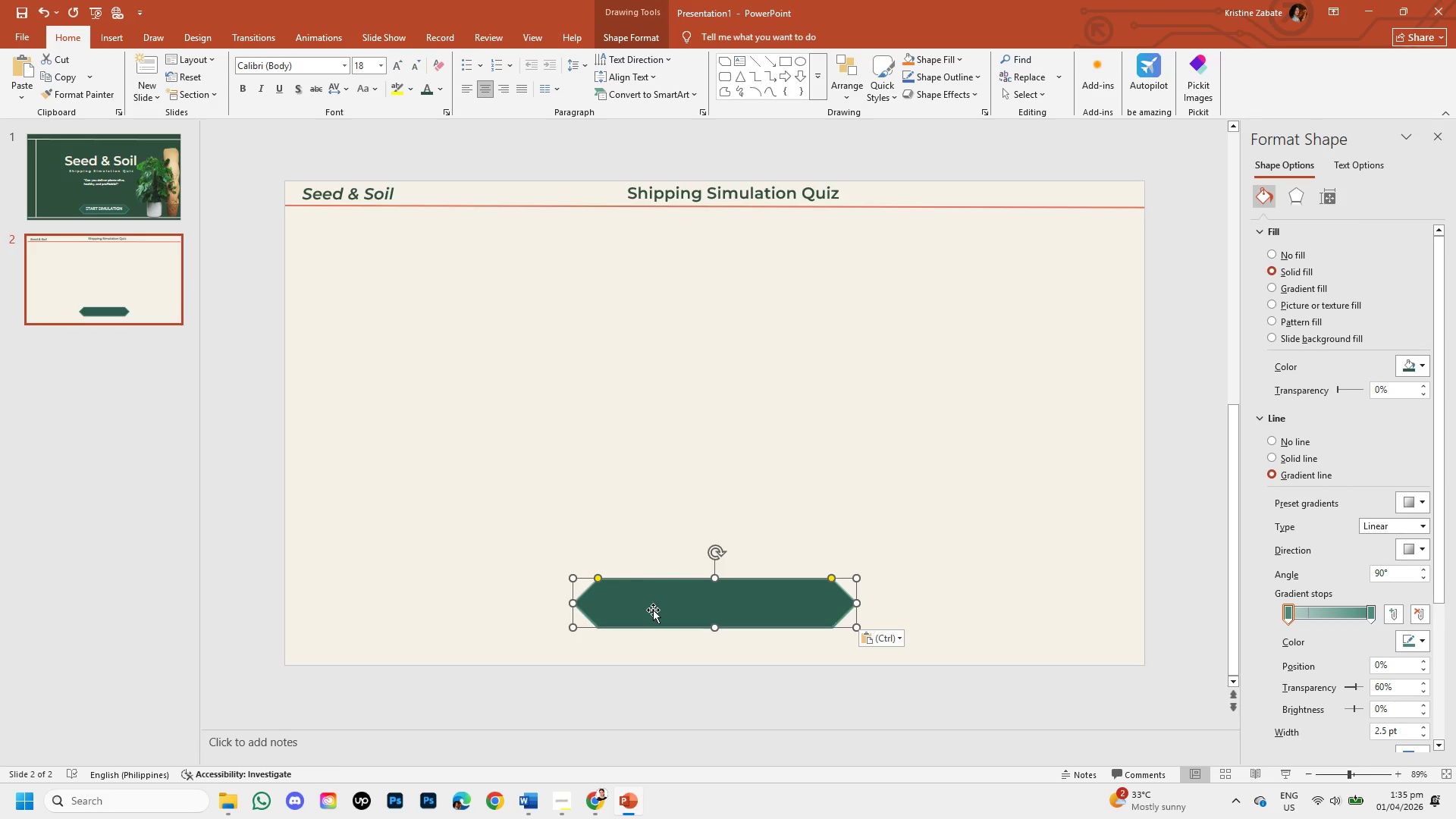 
left_click_drag(start_coordinate=[653, 610], to_coordinate=[653, 267])
 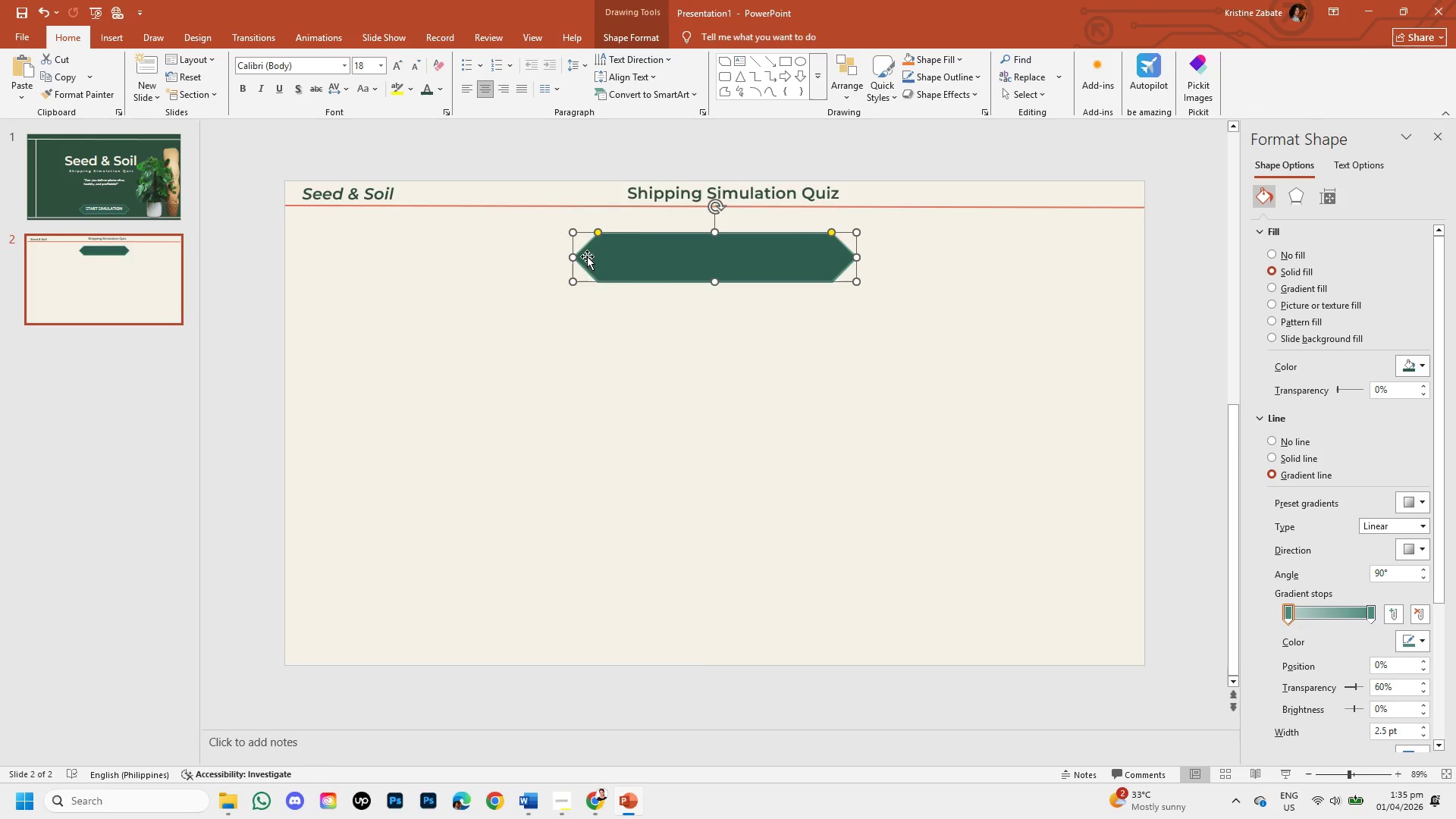 
wait(7.22)
 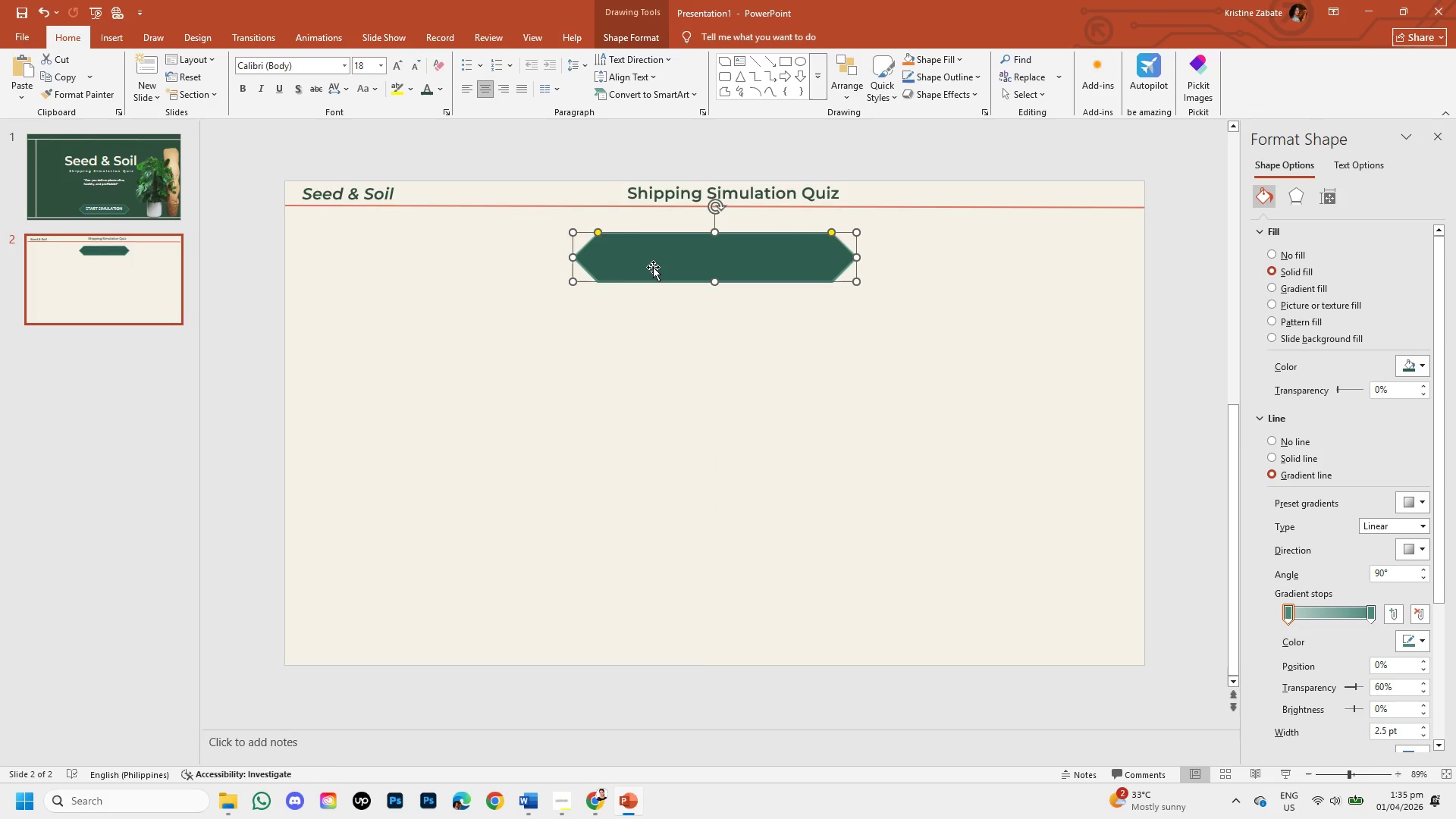 
left_click_drag(start_coordinate=[574, 259], to_coordinate=[308, 287])
 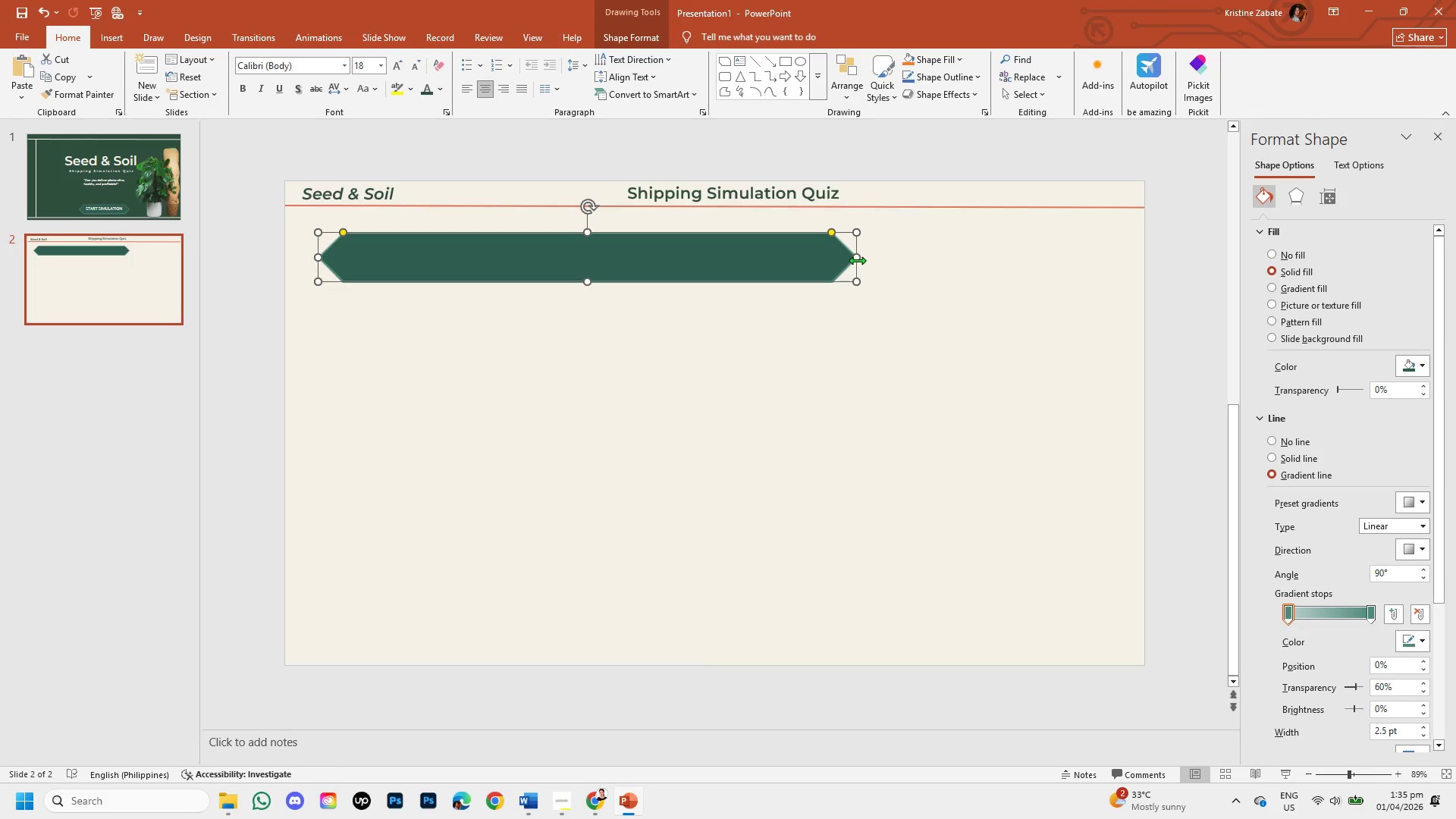 
left_click_drag(start_coordinate=[857, 260], to_coordinate=[1070, 268])
 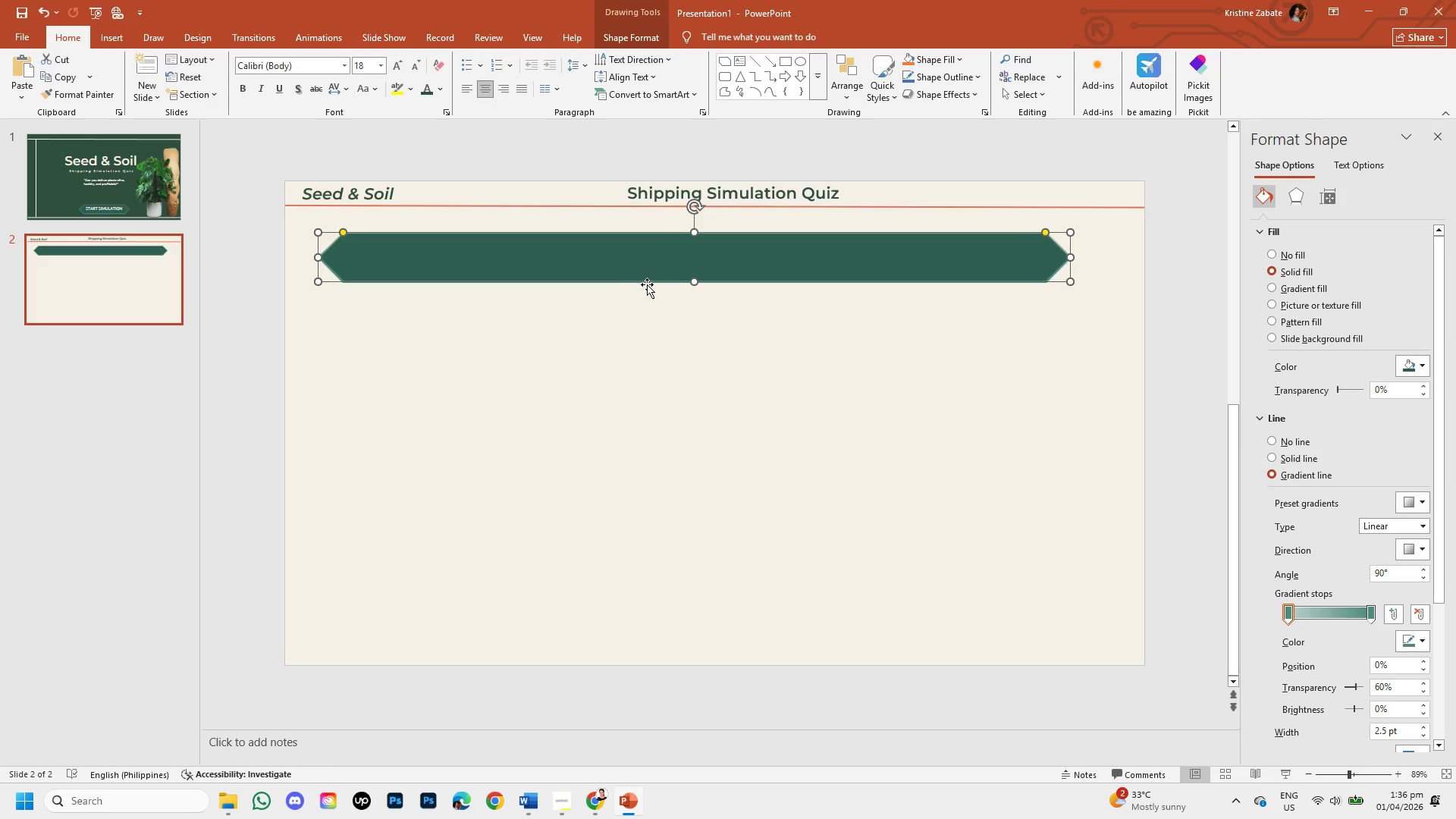 
left_click_drag(start_coordinate=[648, 284], to_coordinate=[665, 286])
 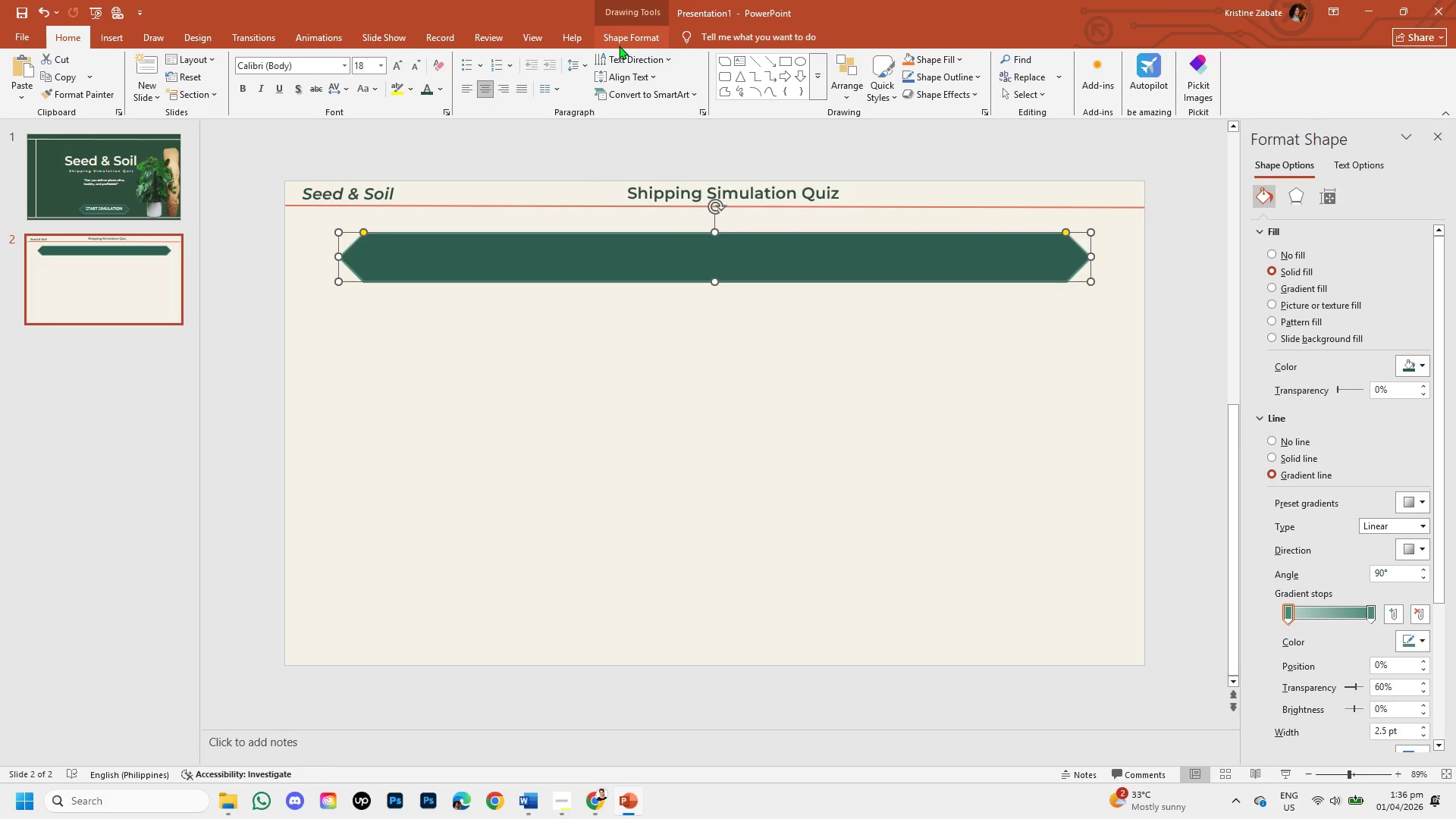 
left_click([620, 39])
 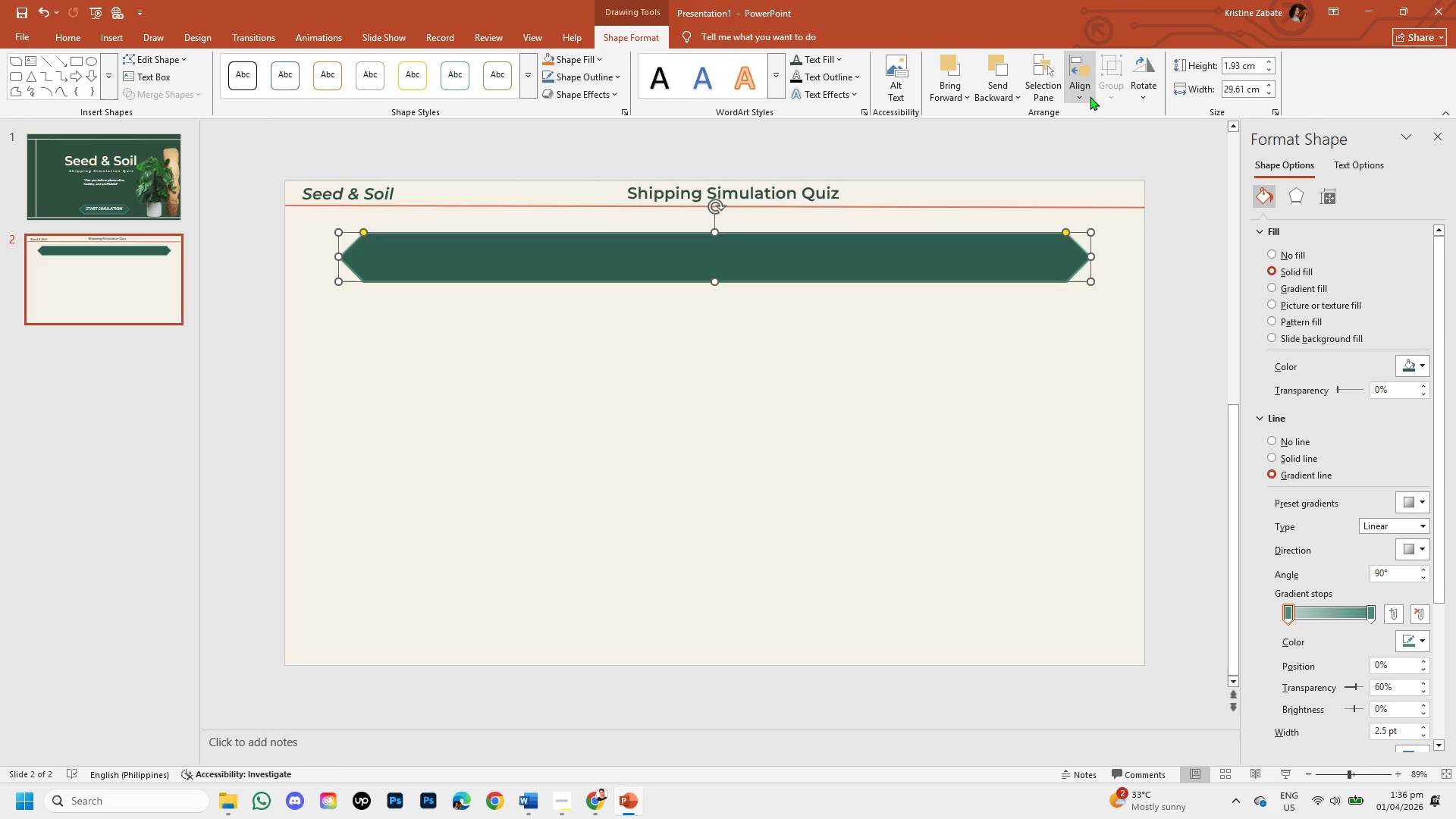 
left_click([1087, 96])
 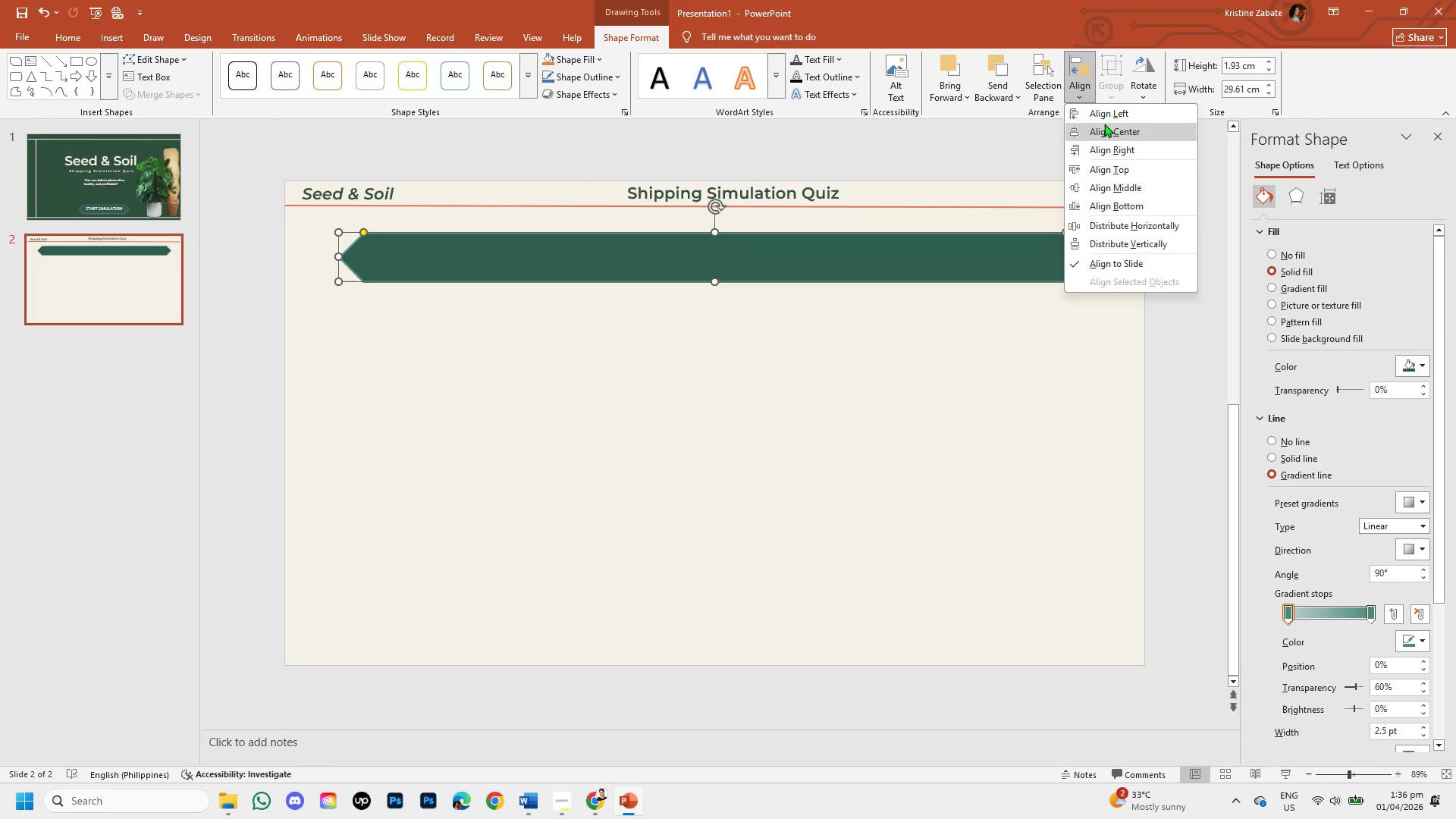 
left_click([1104, 124])
 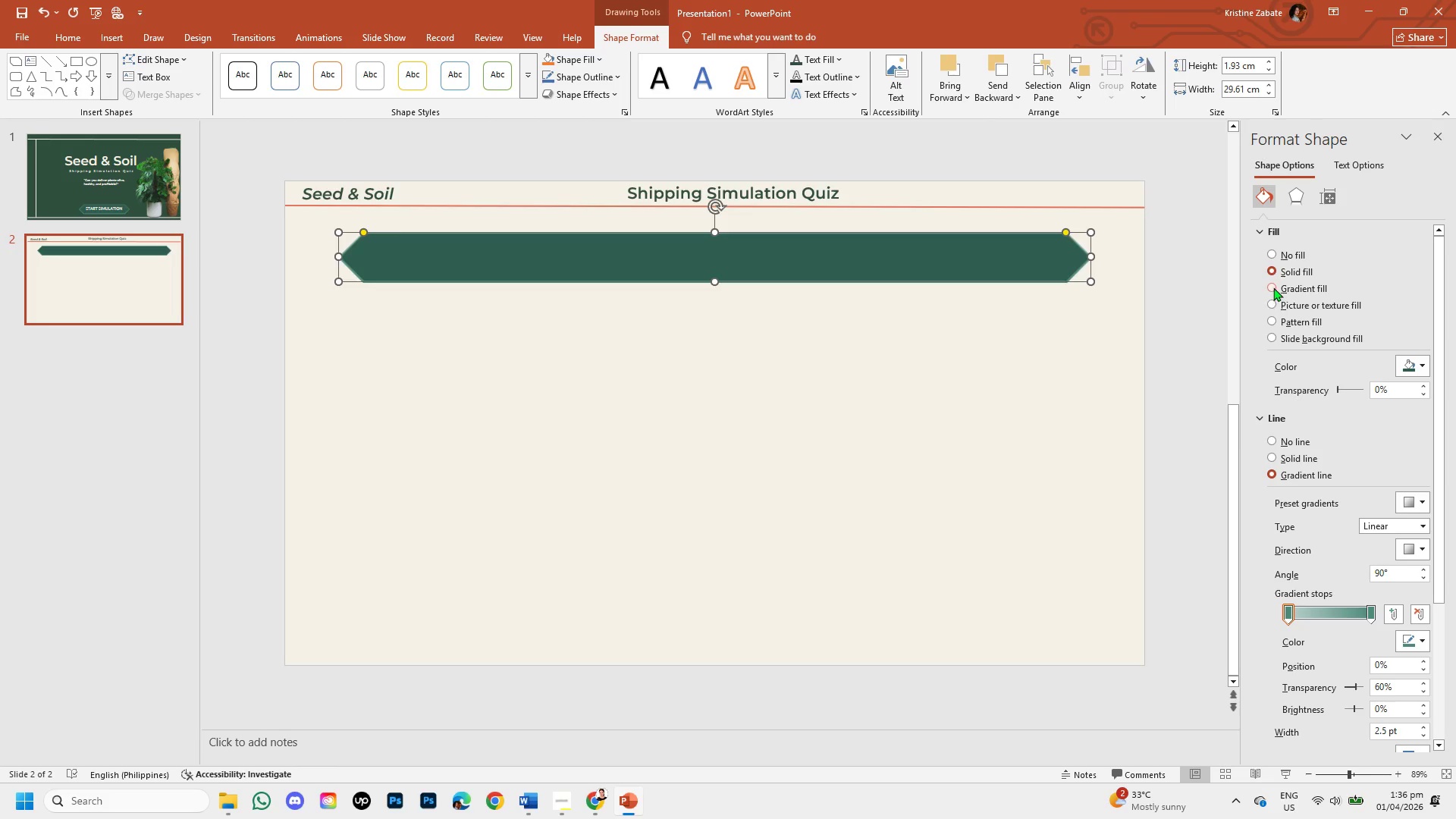 
wait(5.11)
 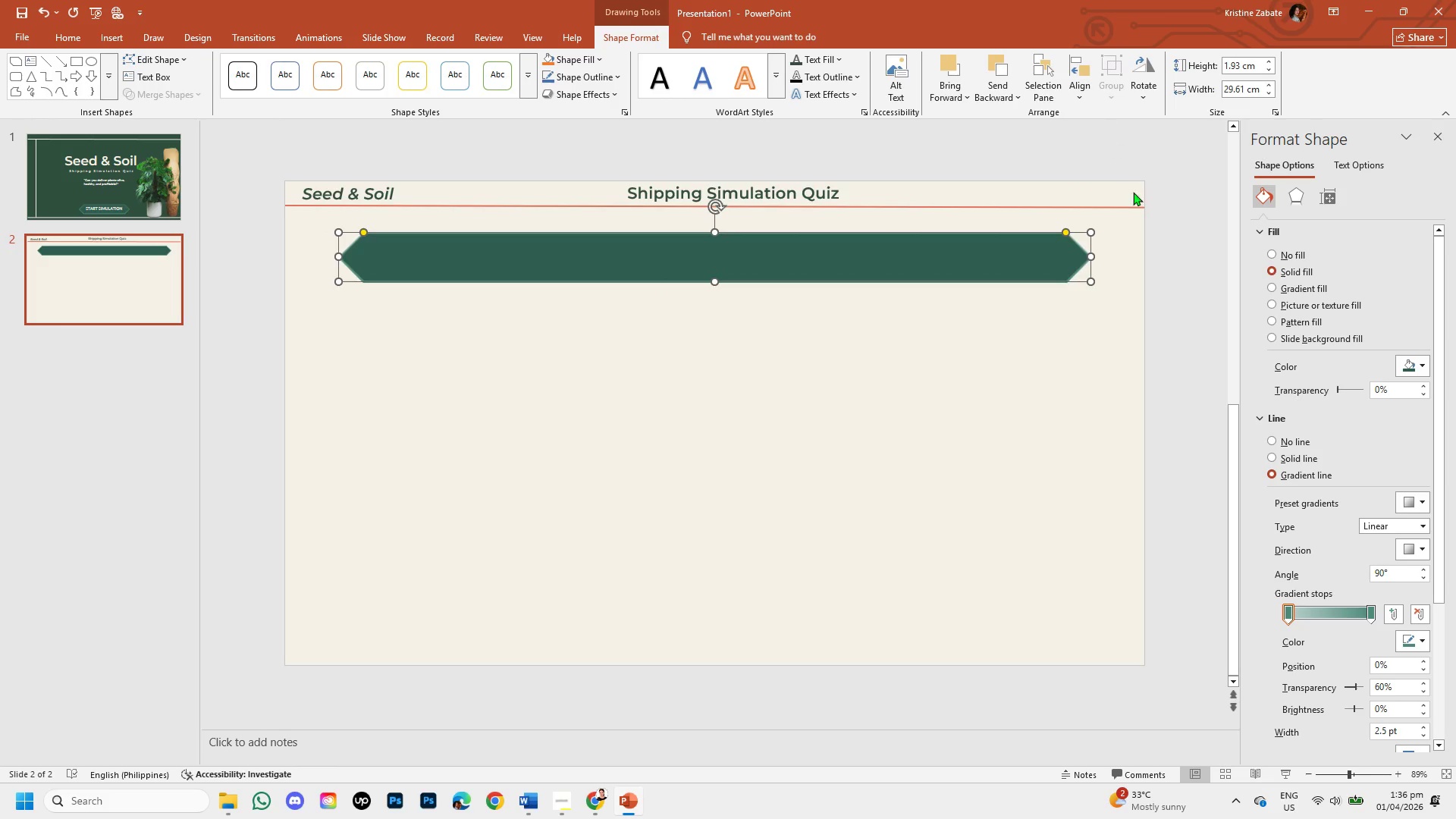 
left_click([1269, 284])
 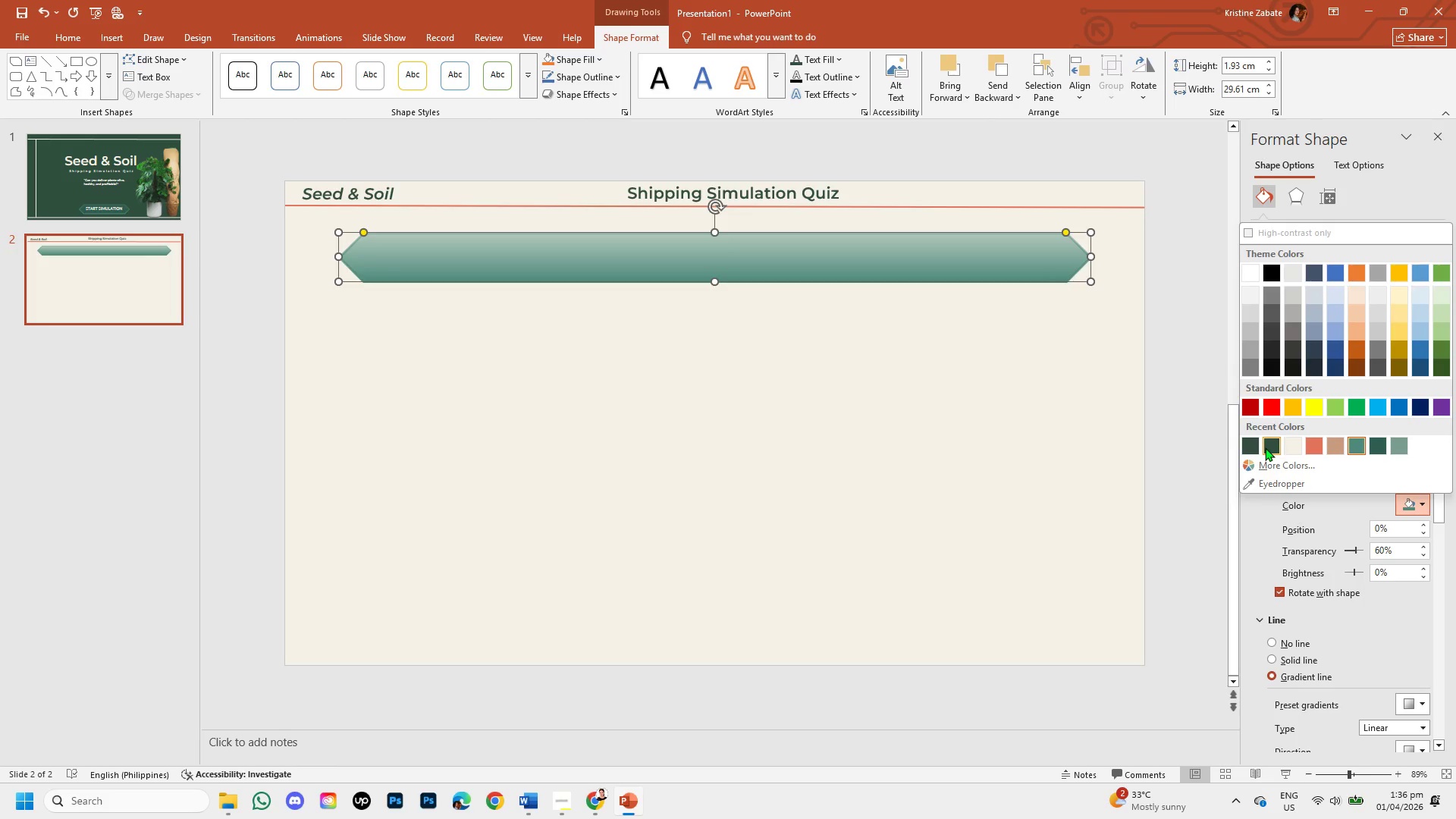 
wait(6.3)
 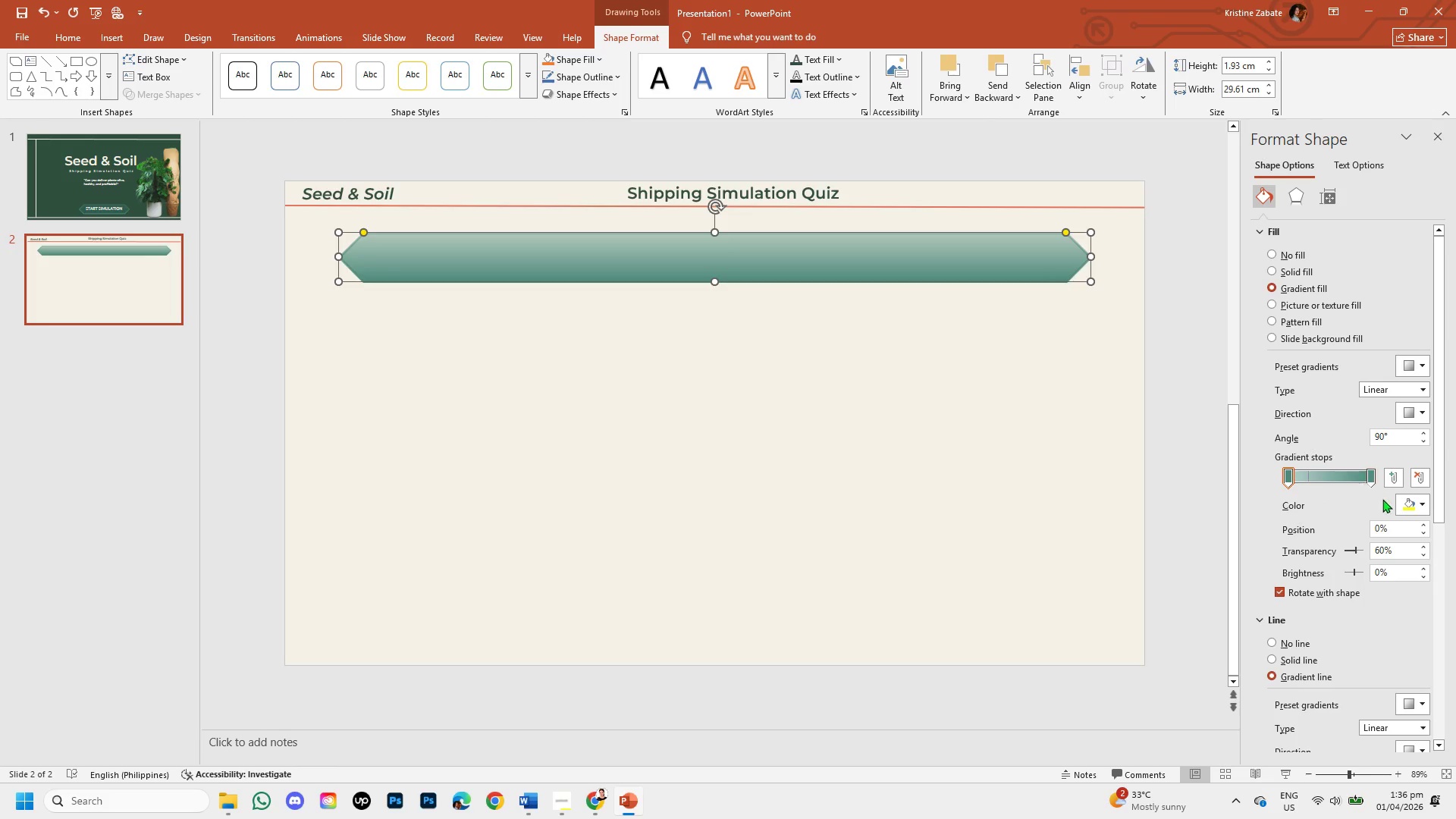 
left_click([1373, 441])
 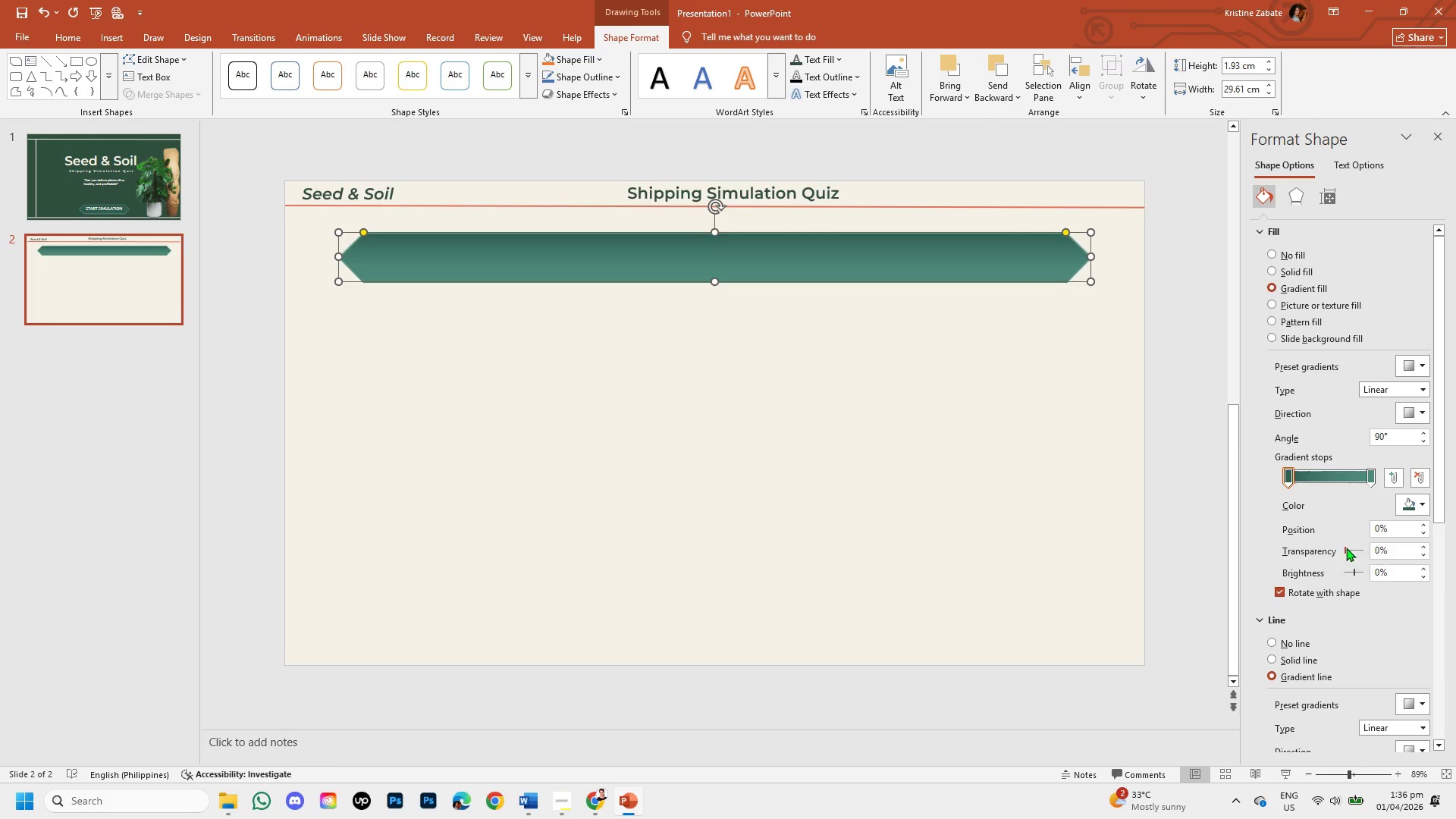 
wait(34.5)
 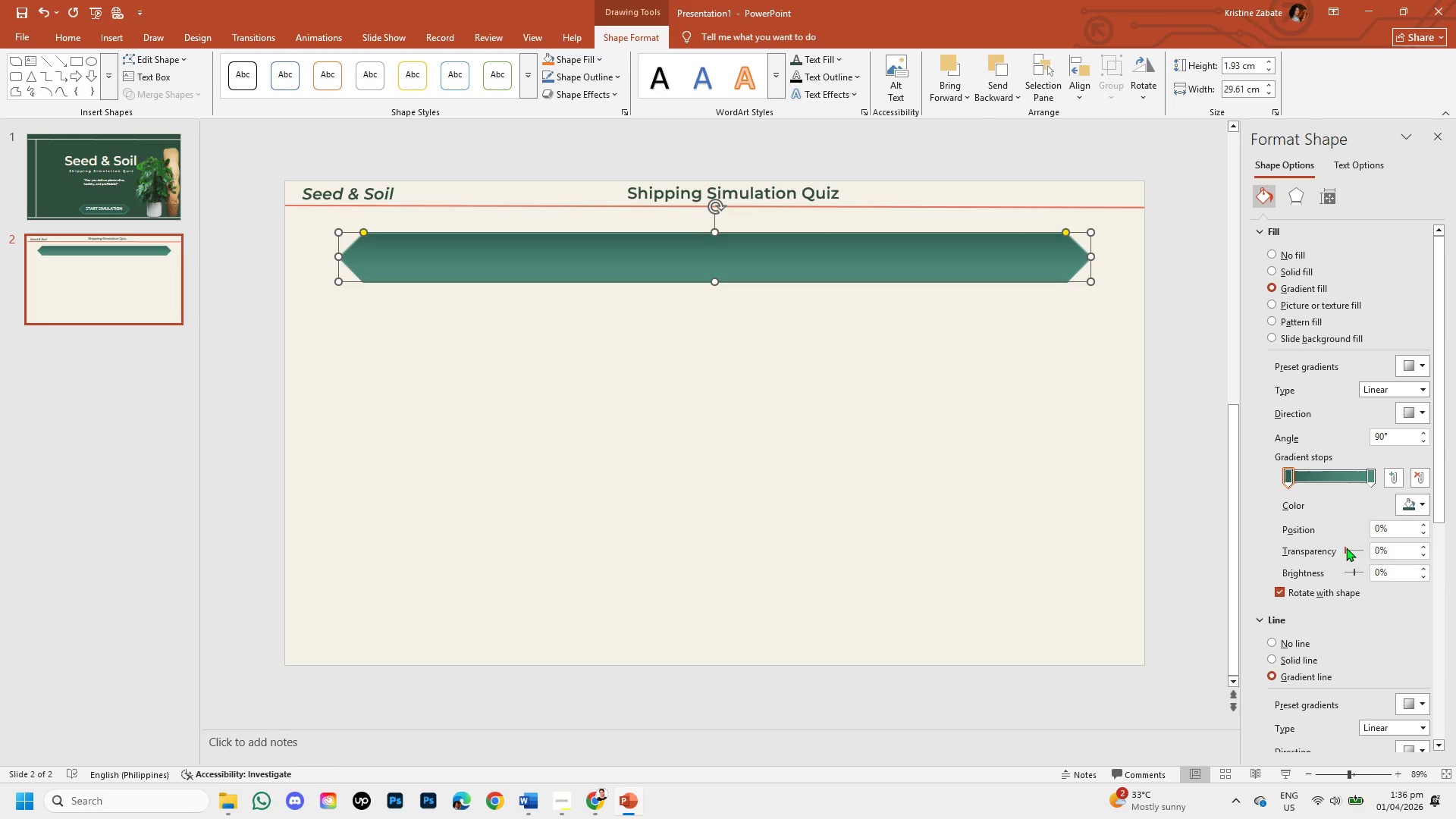 
left_click_drag(start_coordinate=[1343, 550], to_coordinate=[1350, 550])
 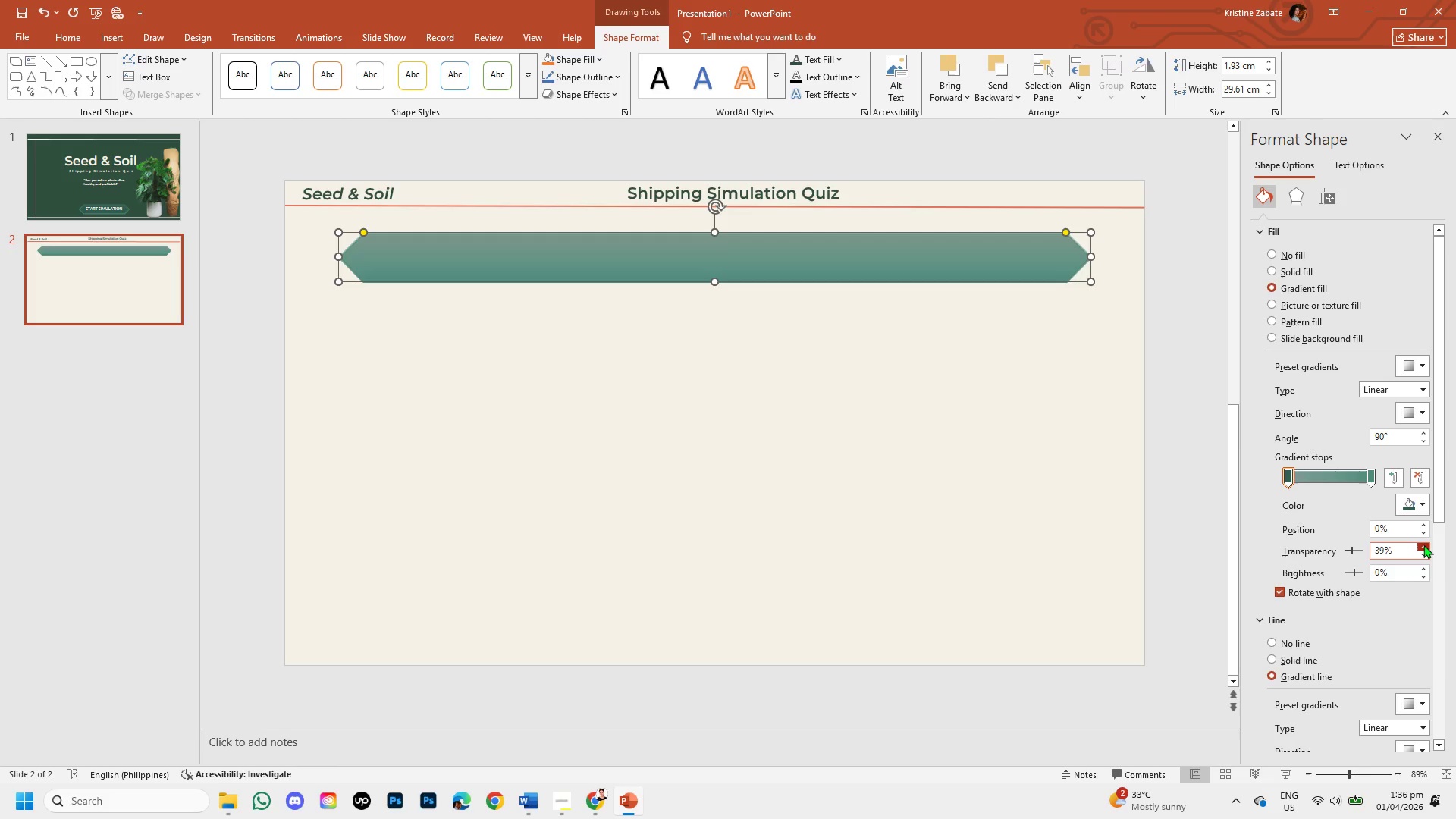 
left_click([1423, 544])
 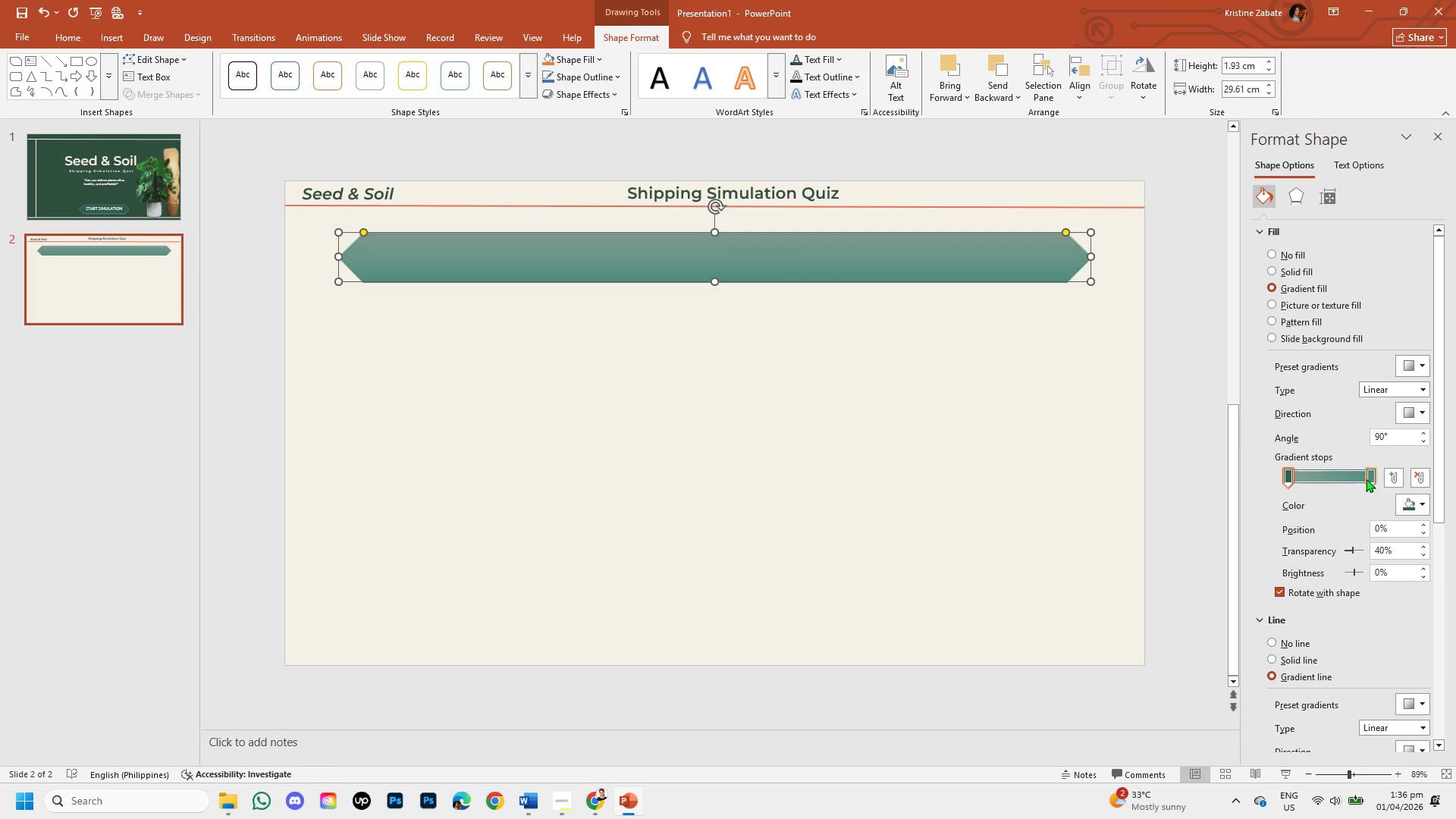 
left_click([1368, 472])
 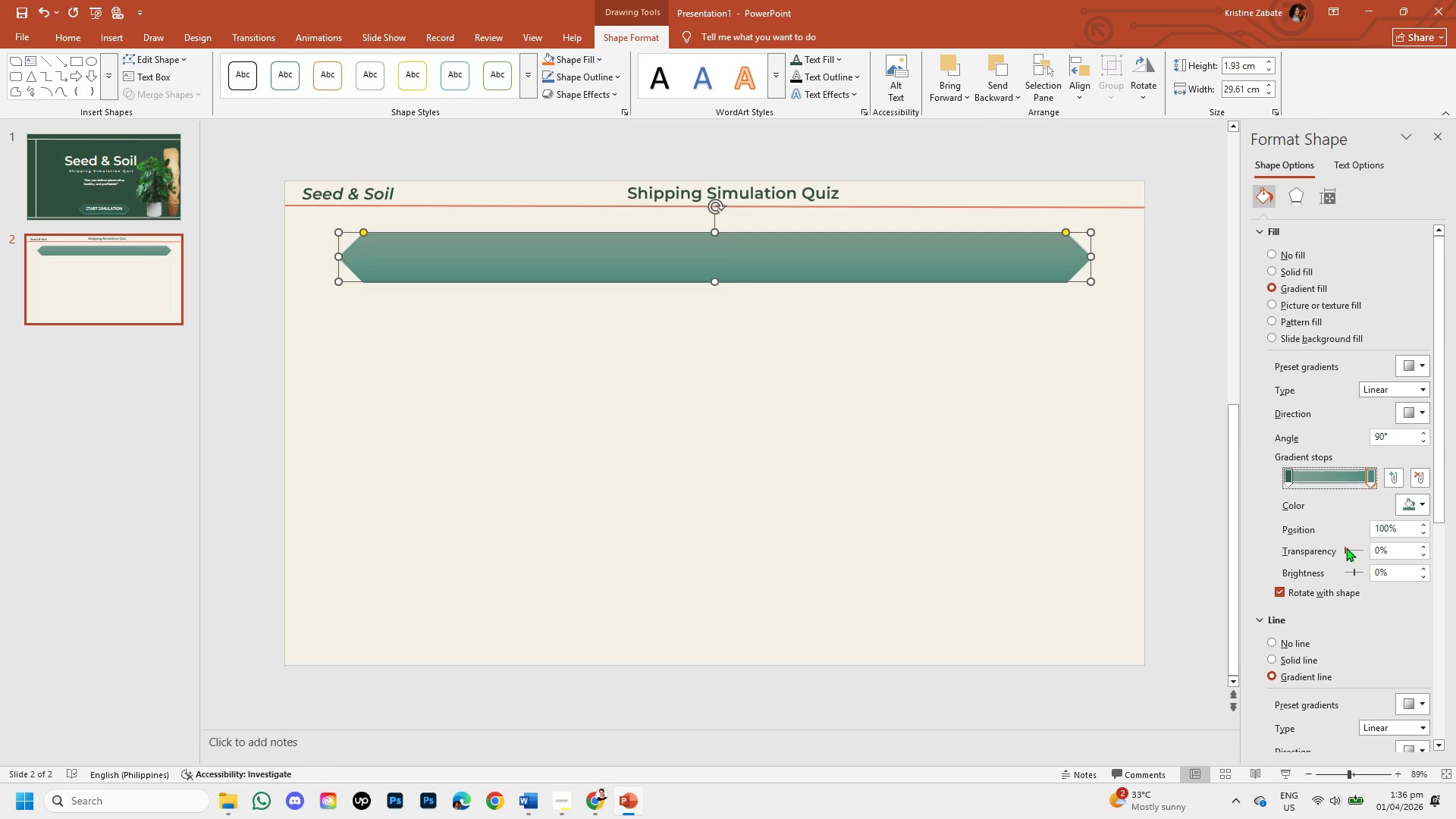 
left_click_drag(start_coordinate=[1346, 548], to_coordinate=[1353, 544])
 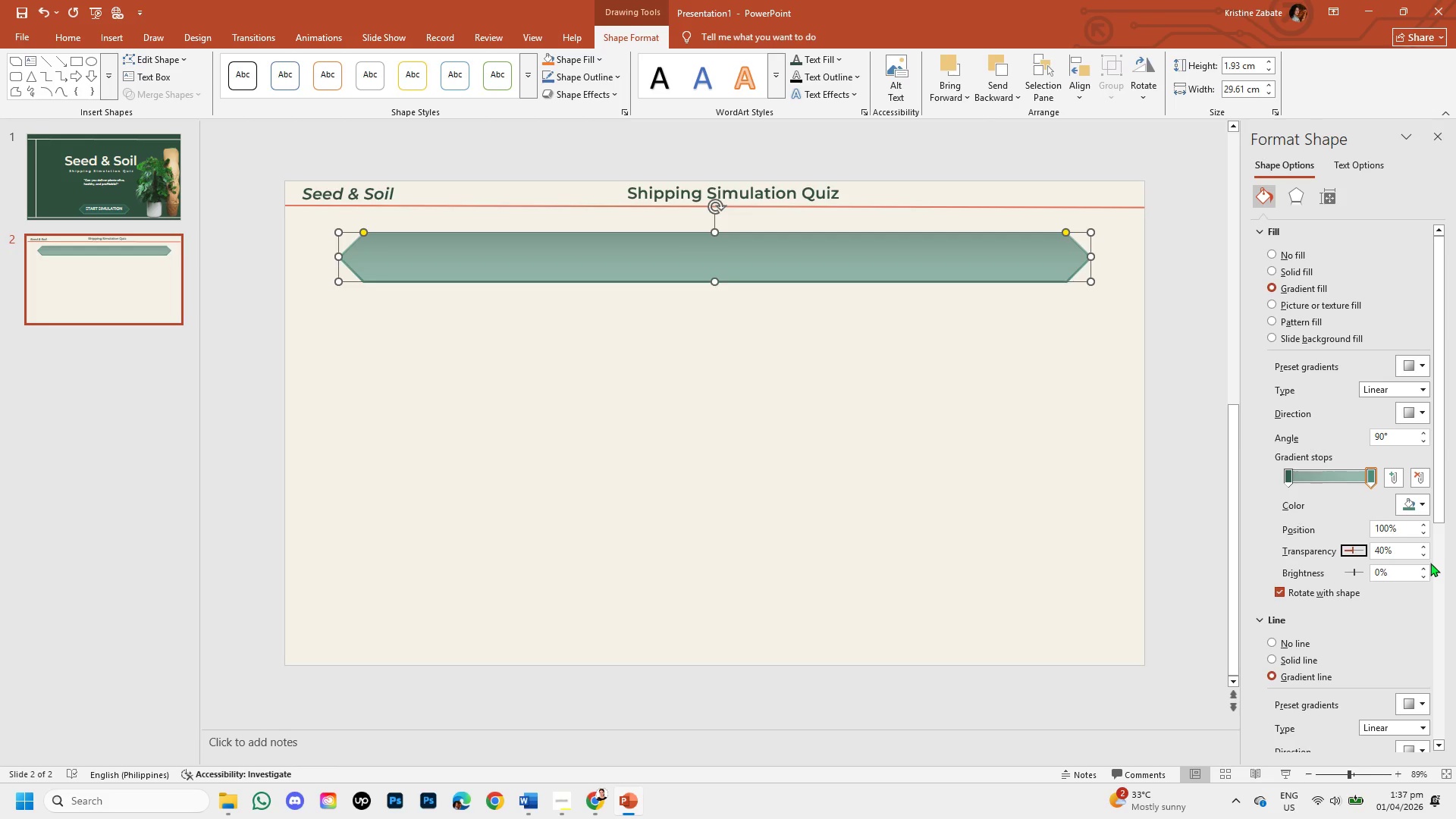 
double_click([1423, 553])
 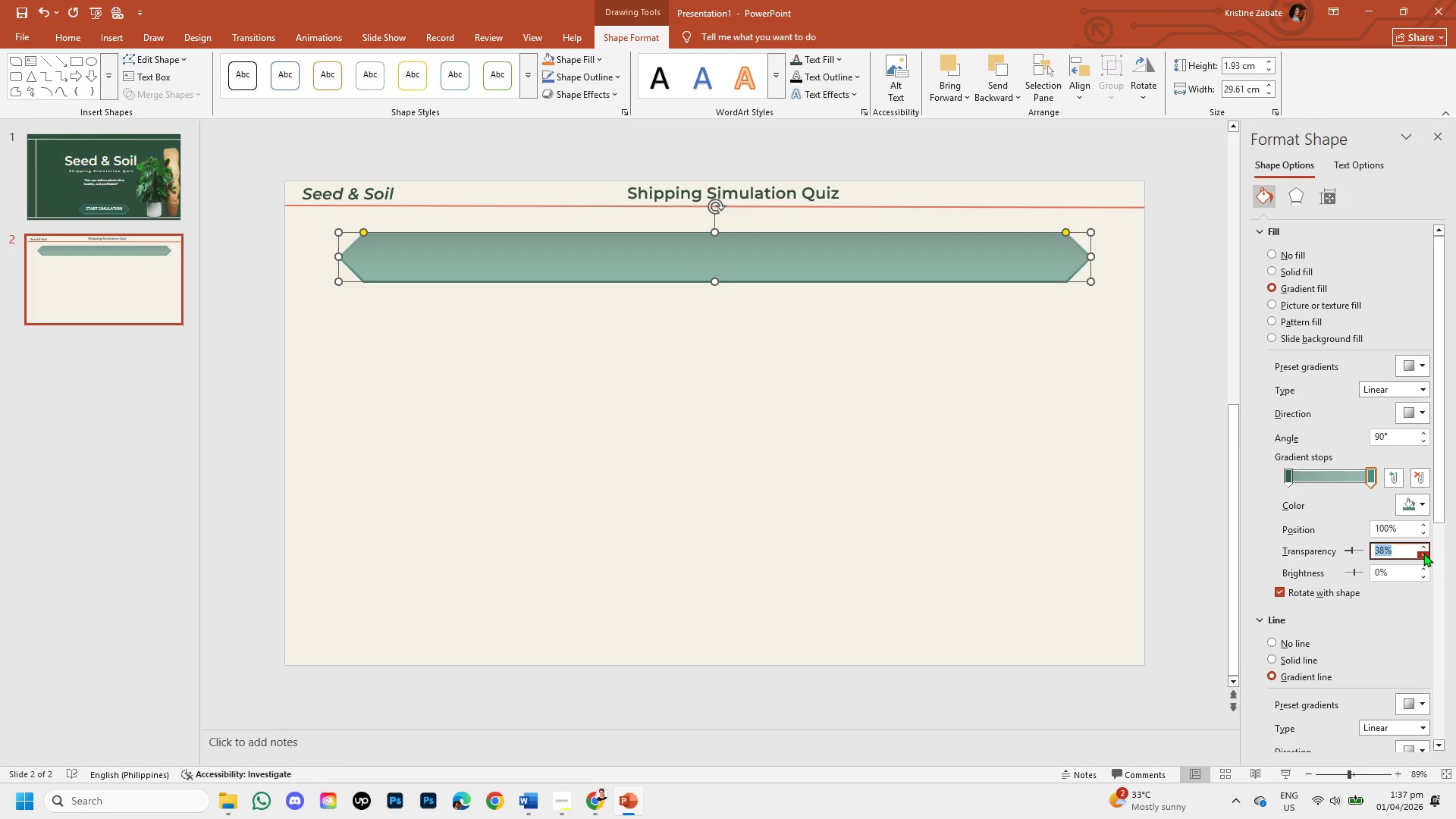 
triple_click([1423, 553])
 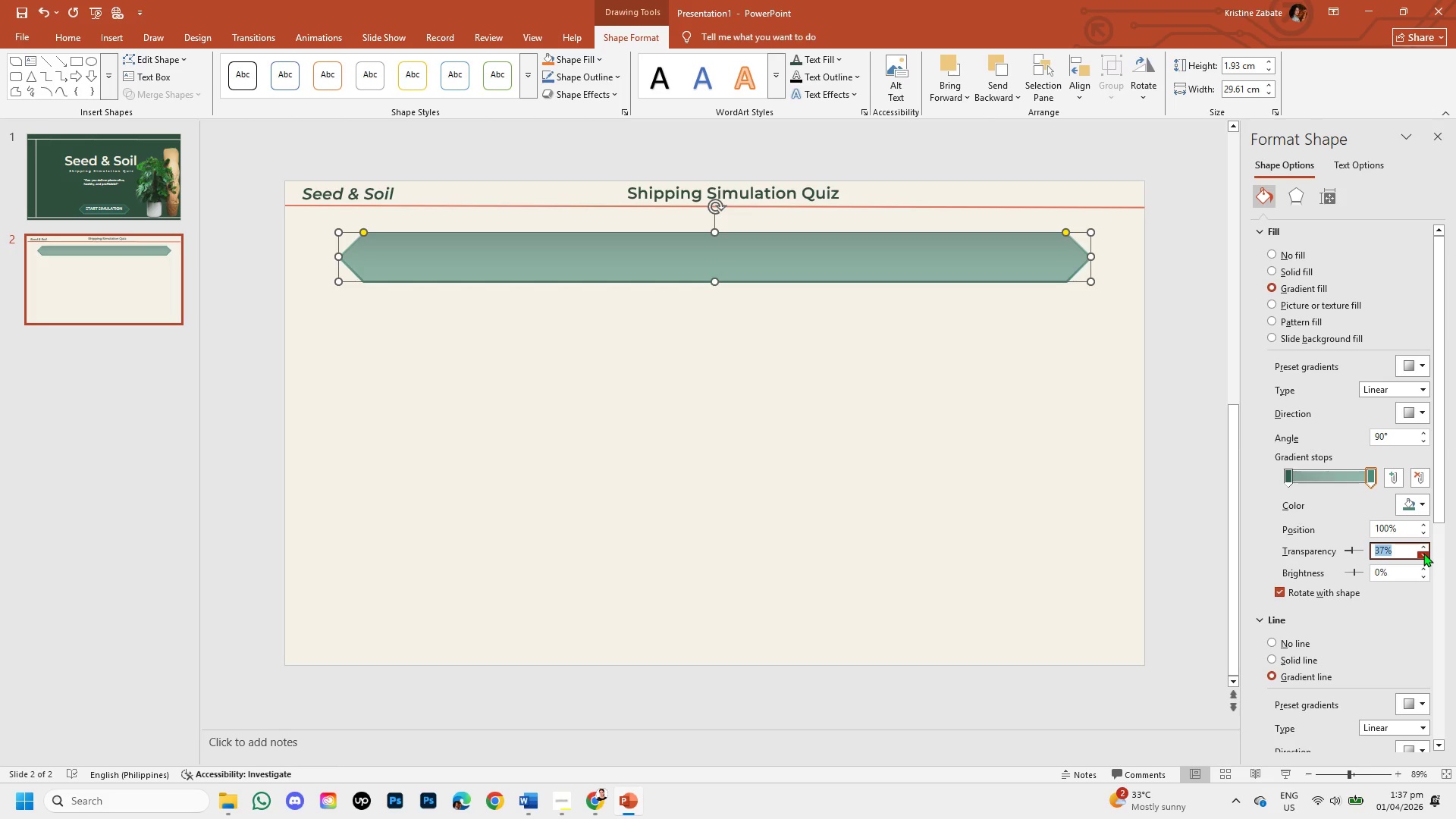 
triple_click([1423, 553])
 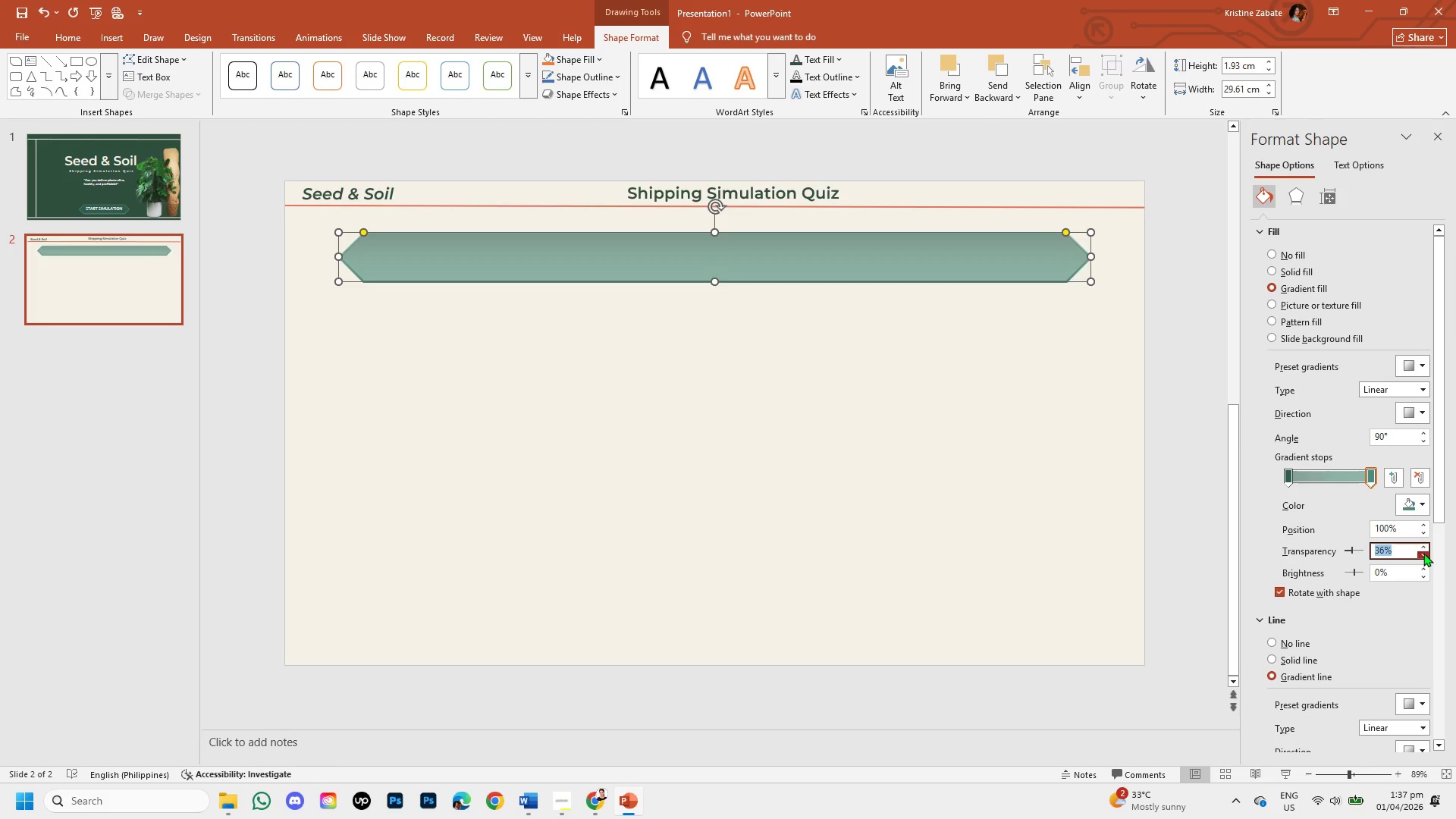 
triple_click([1423, 553])
 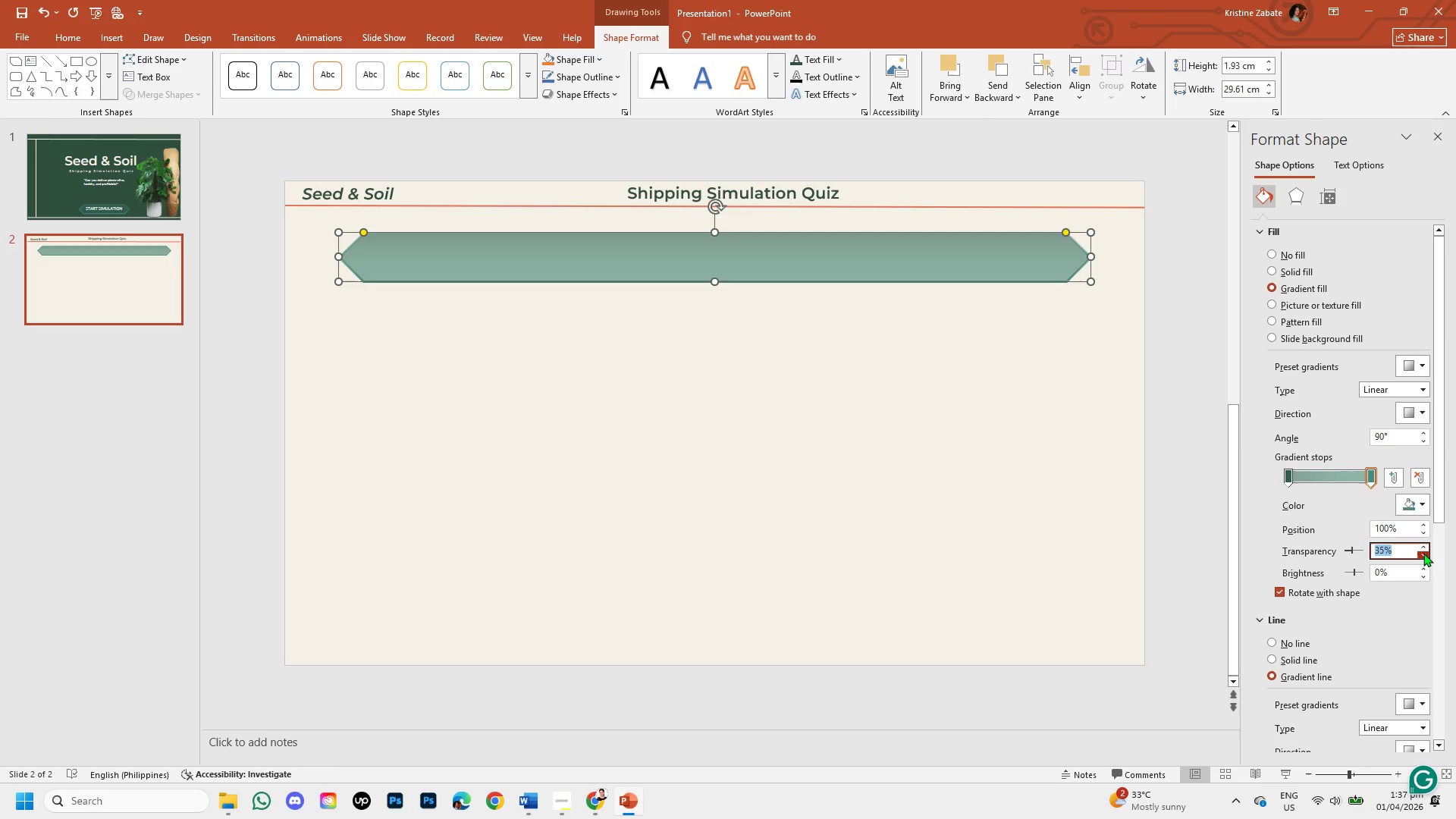 
left_click([1423, 553])
 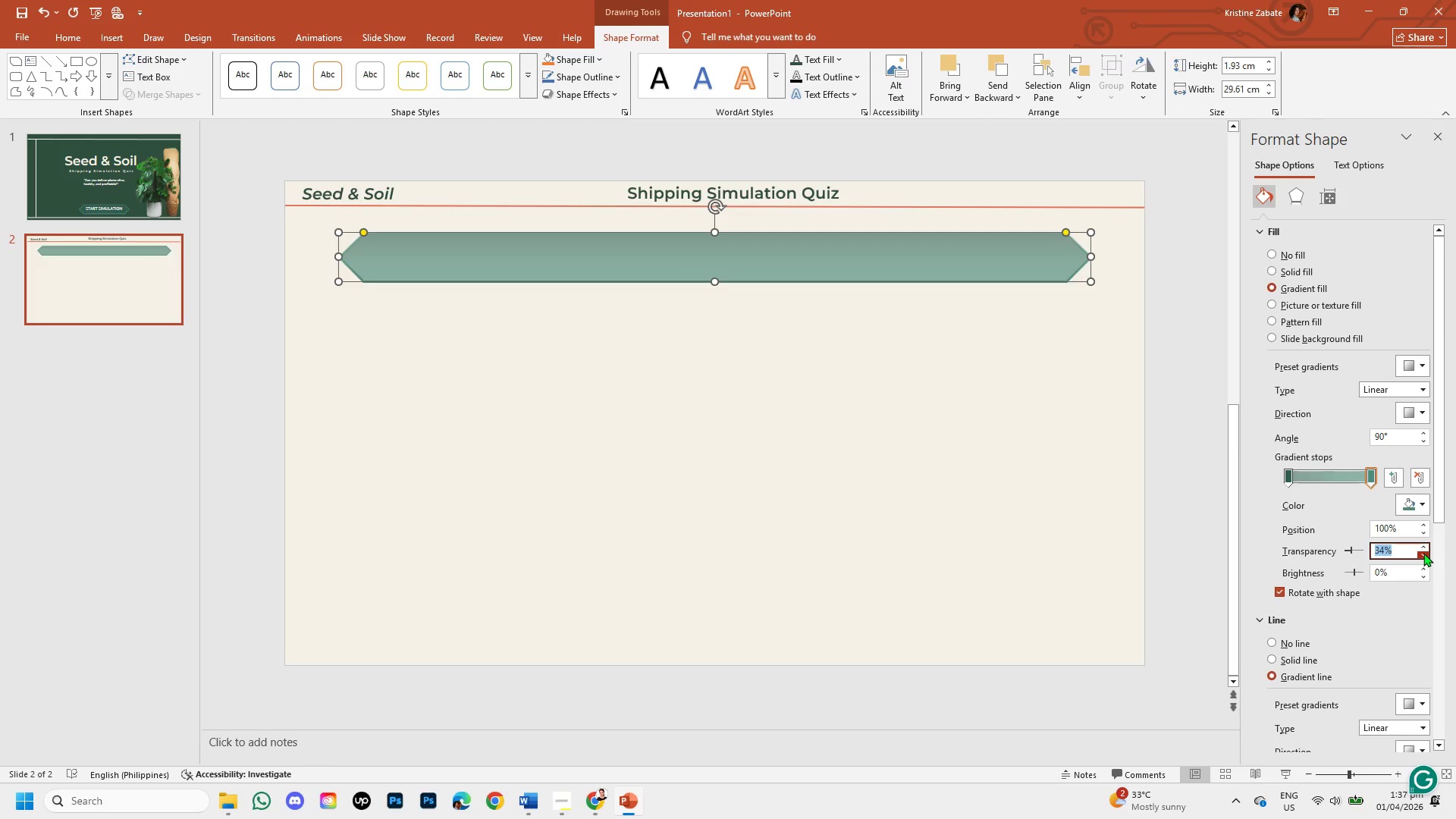 
left_click([1423, 553])
 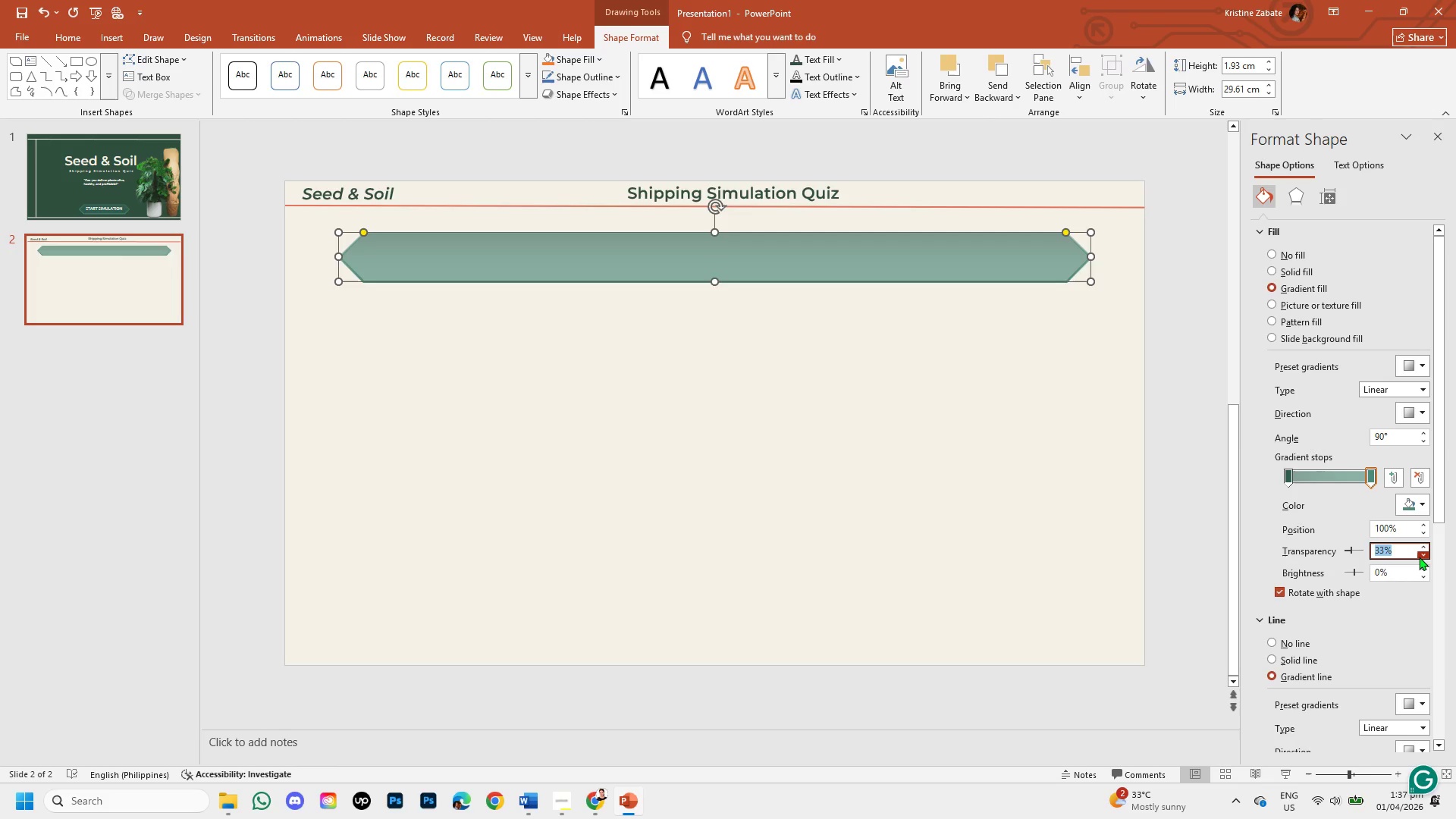 
double_click([1420, 554])
 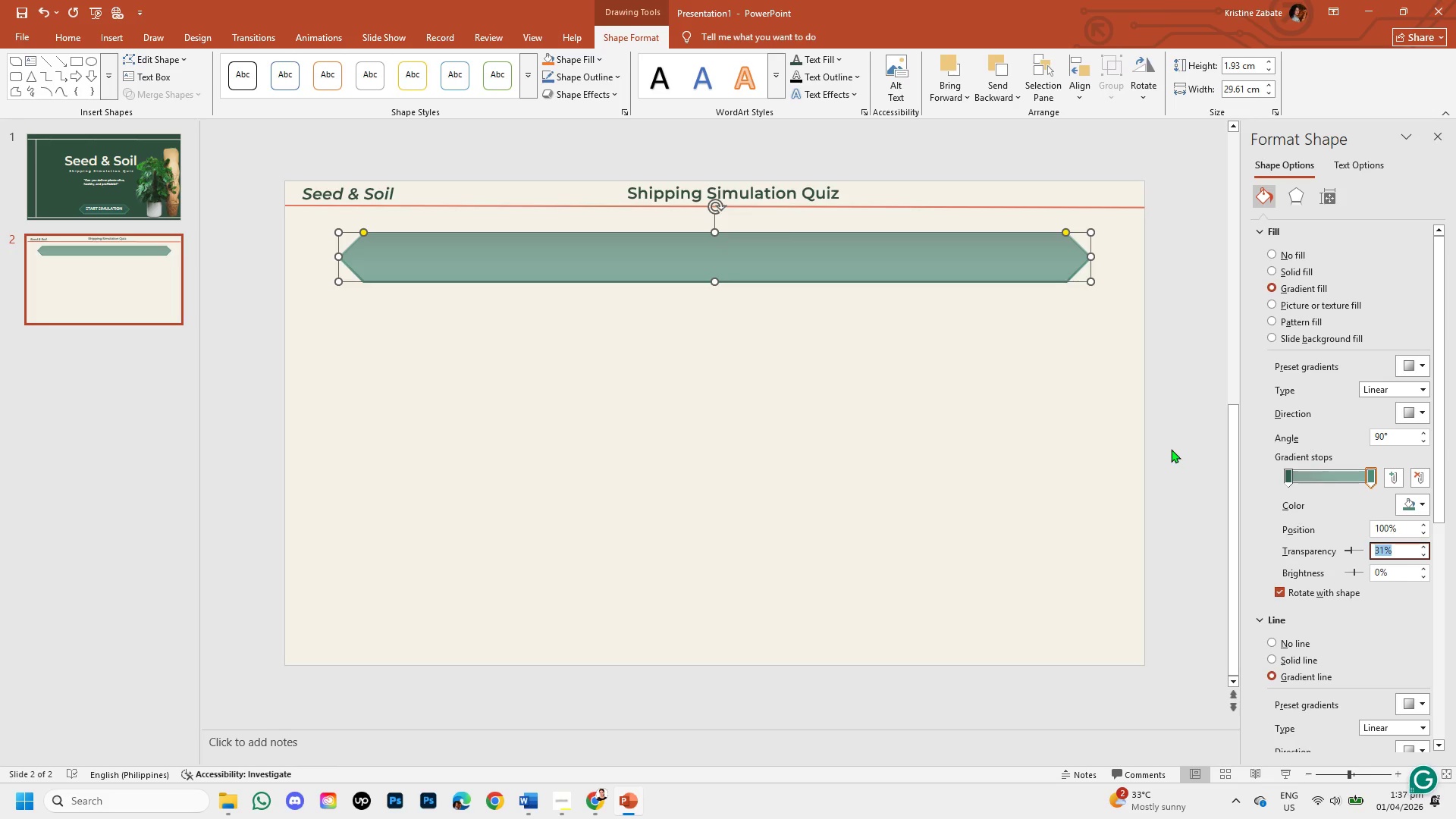 
left_click([1171, 449])
 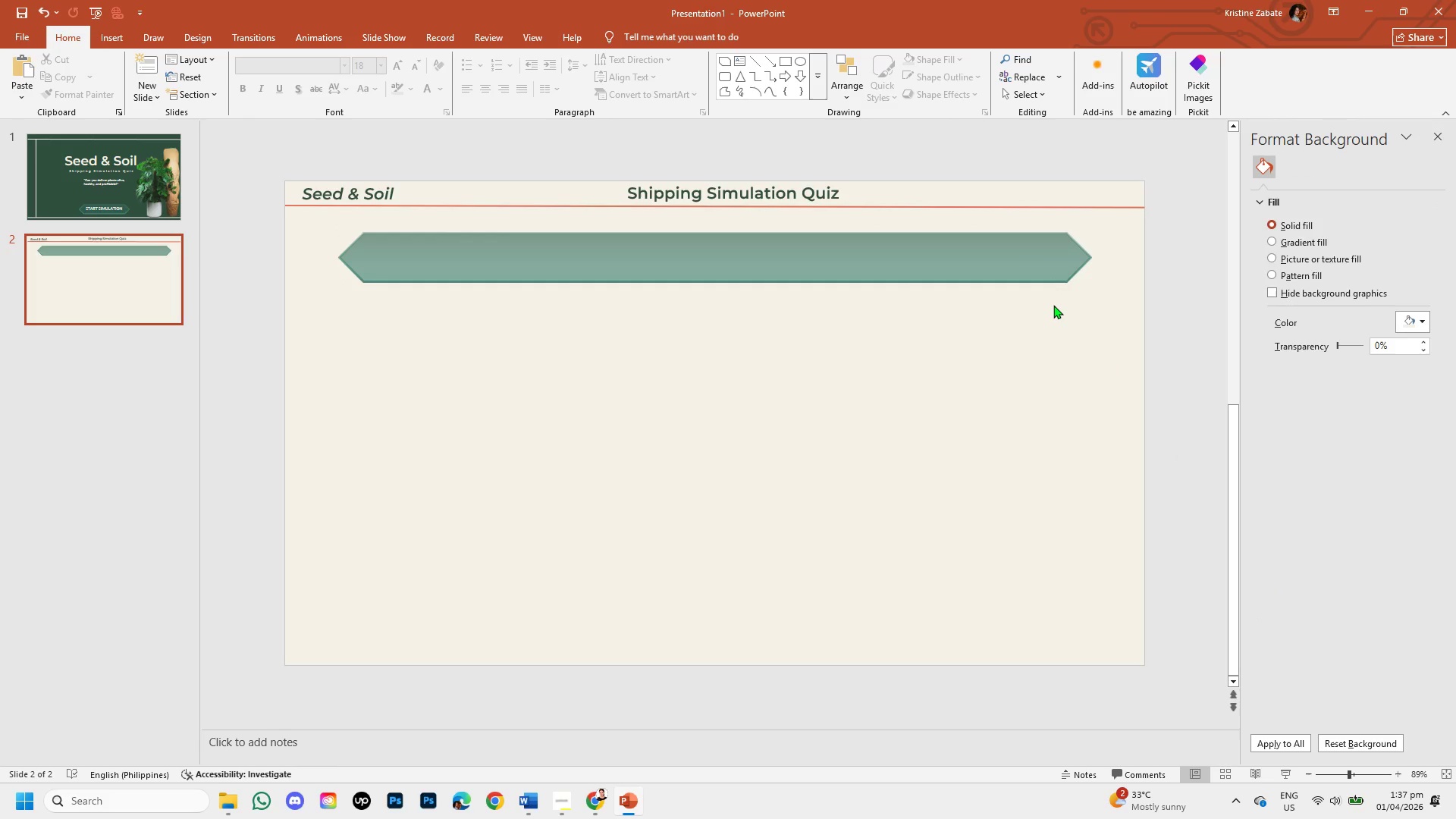 
wait(6.48)
 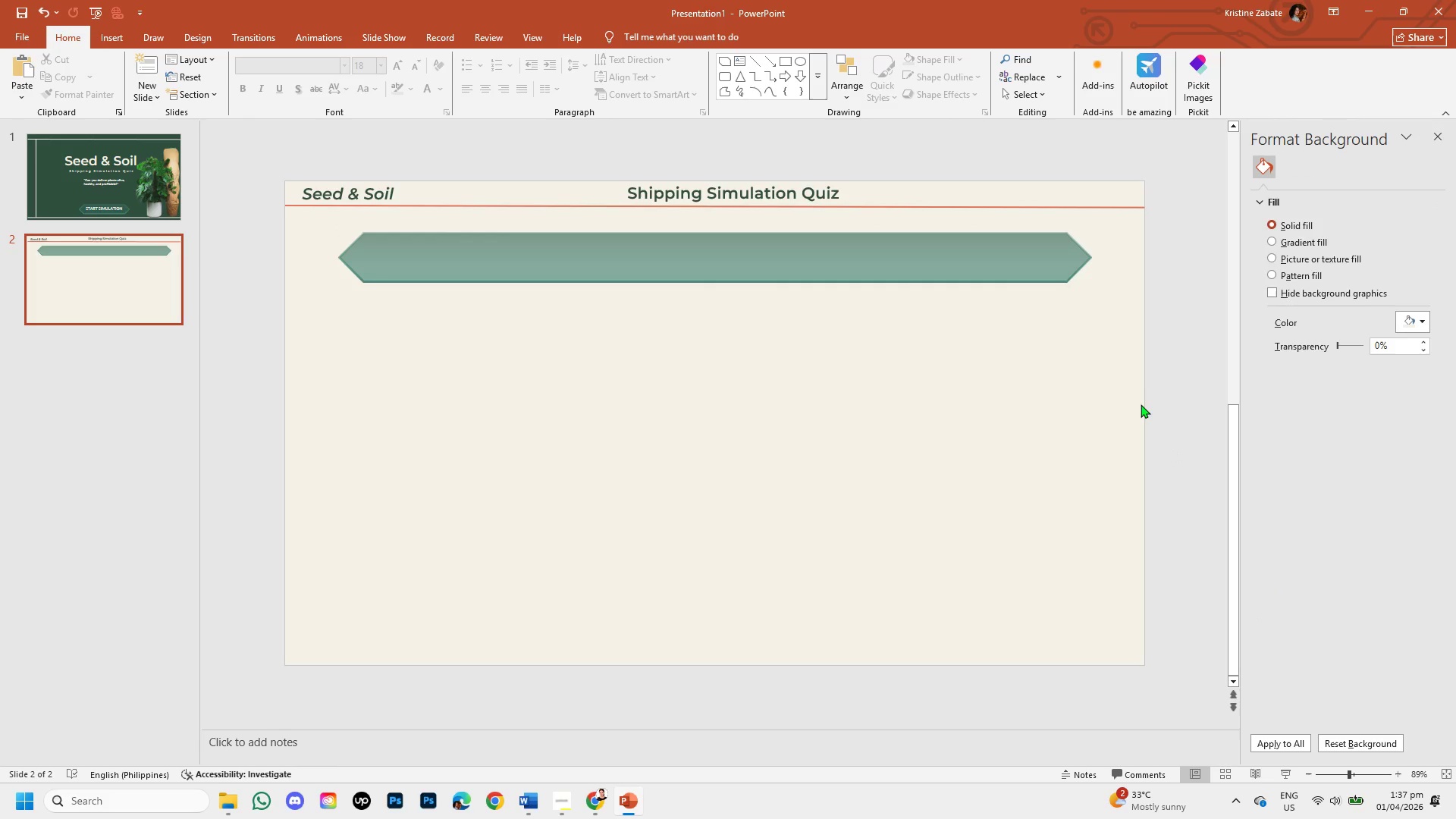 
left_click([1051, 280])
 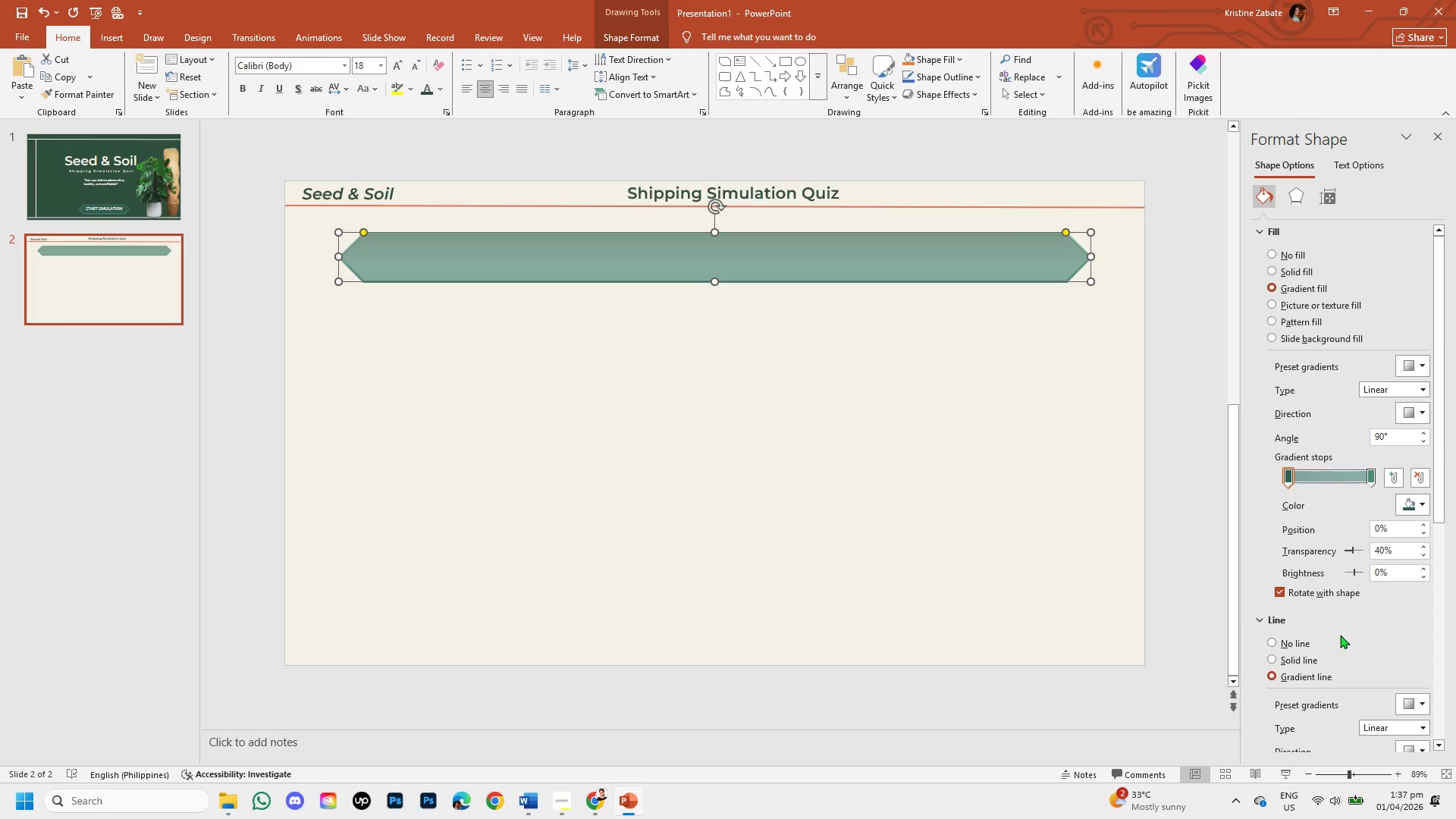 
scroll: coordinate [1386, 685], scroll_direction: down, amount: 1.0
 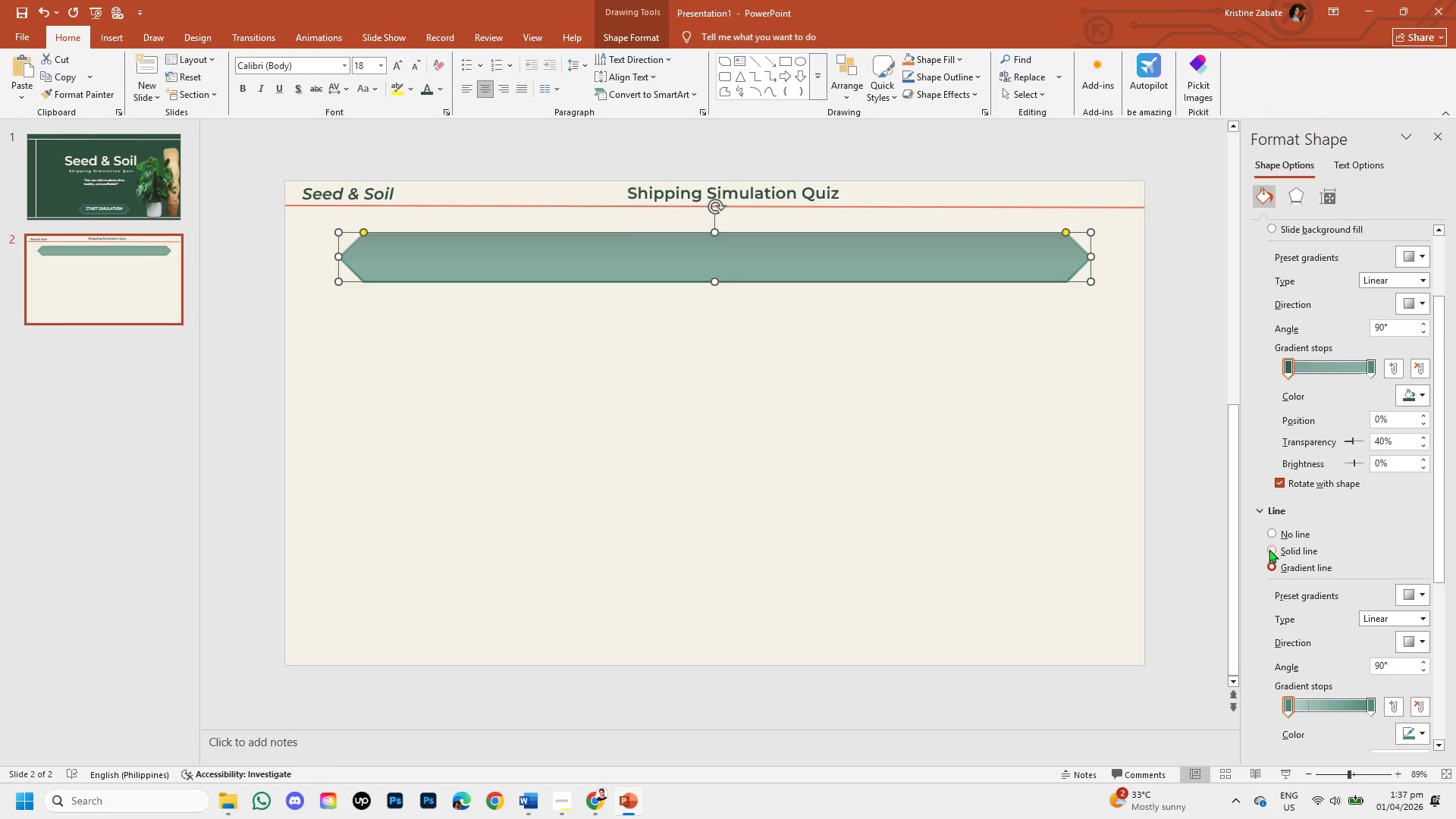 
left_click([1269, 549])
 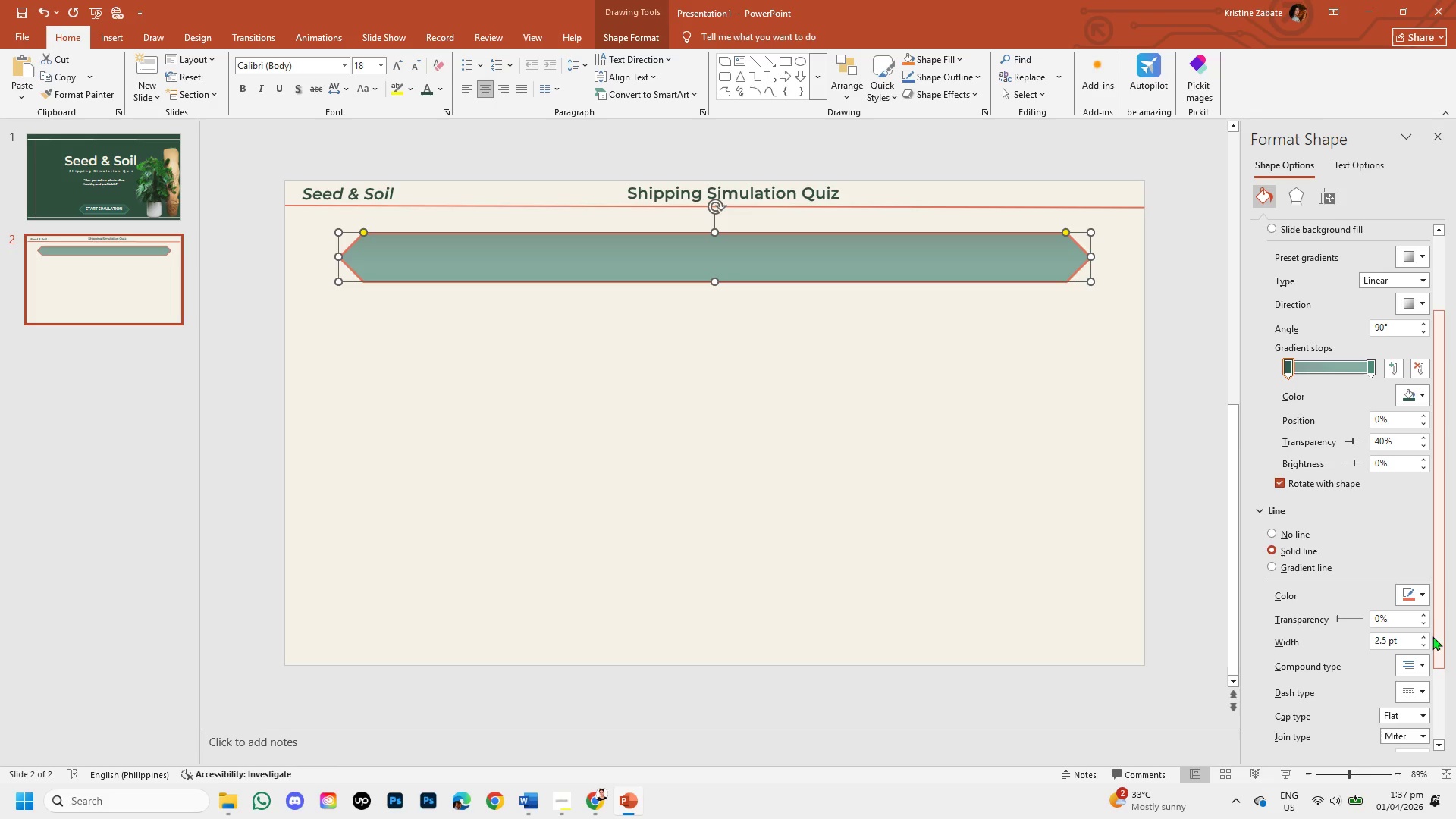 
left_click([1422, 598])
 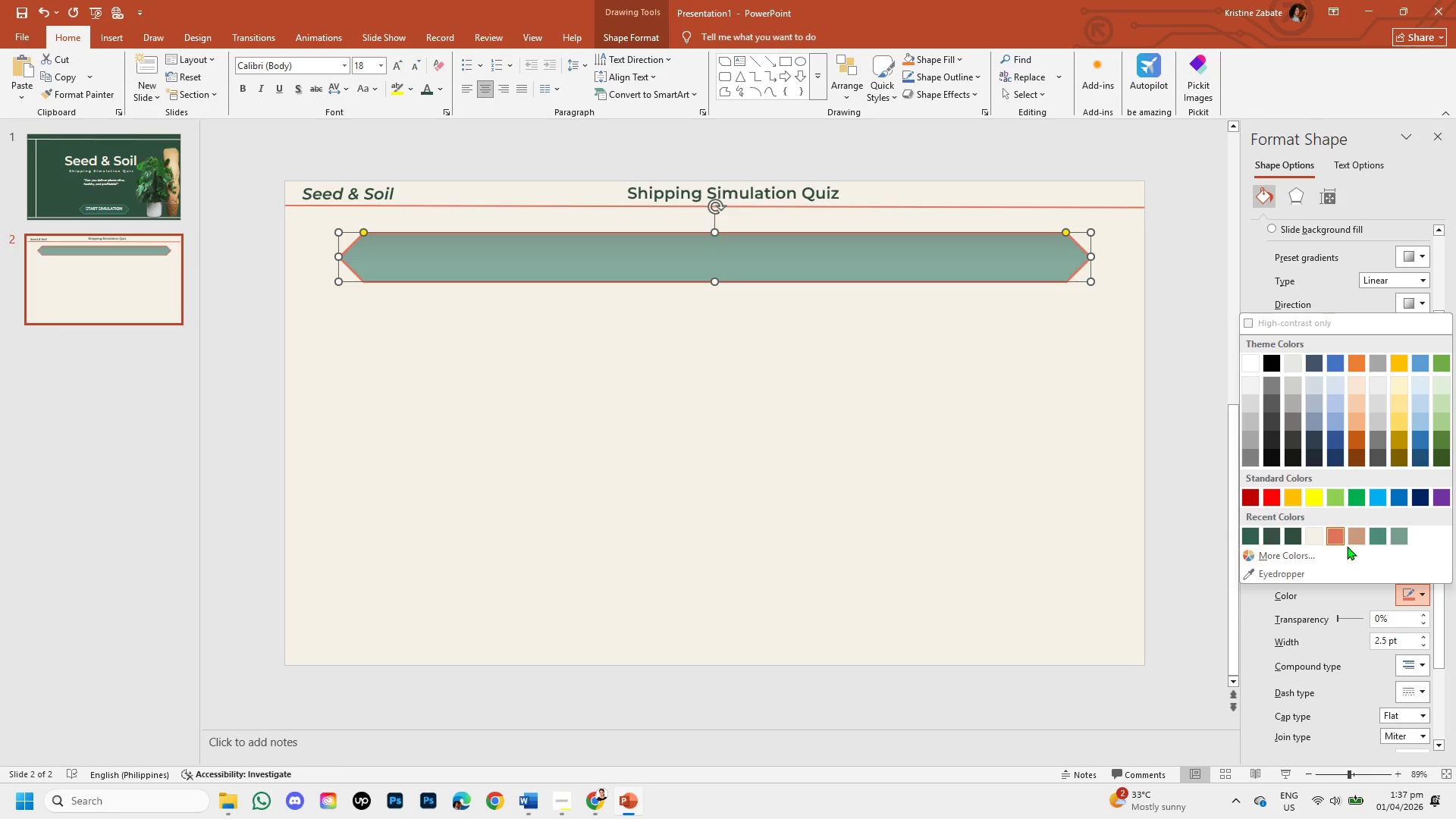 
left_click([1374, 539])
 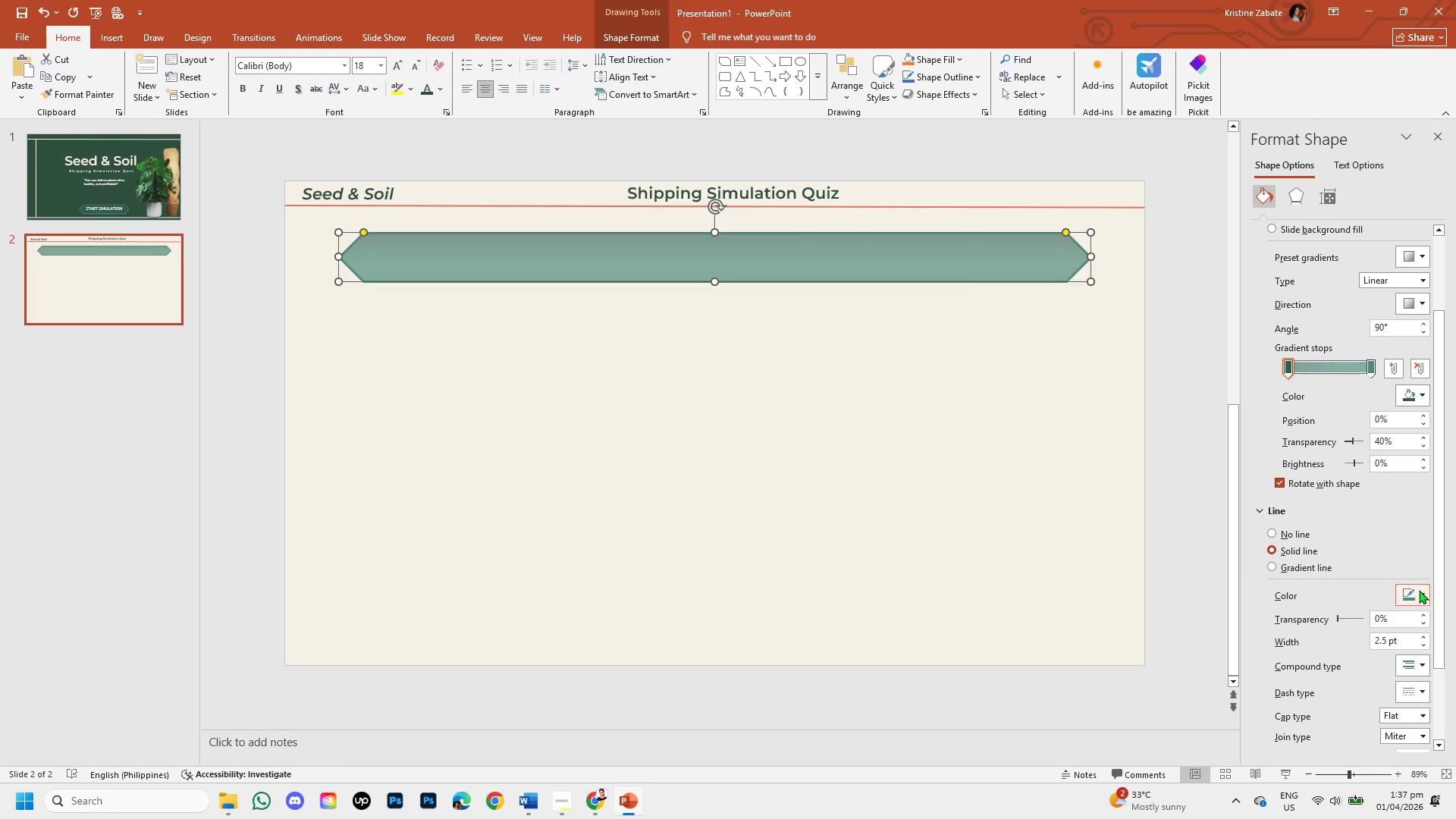 
left_click([1423, 592])
 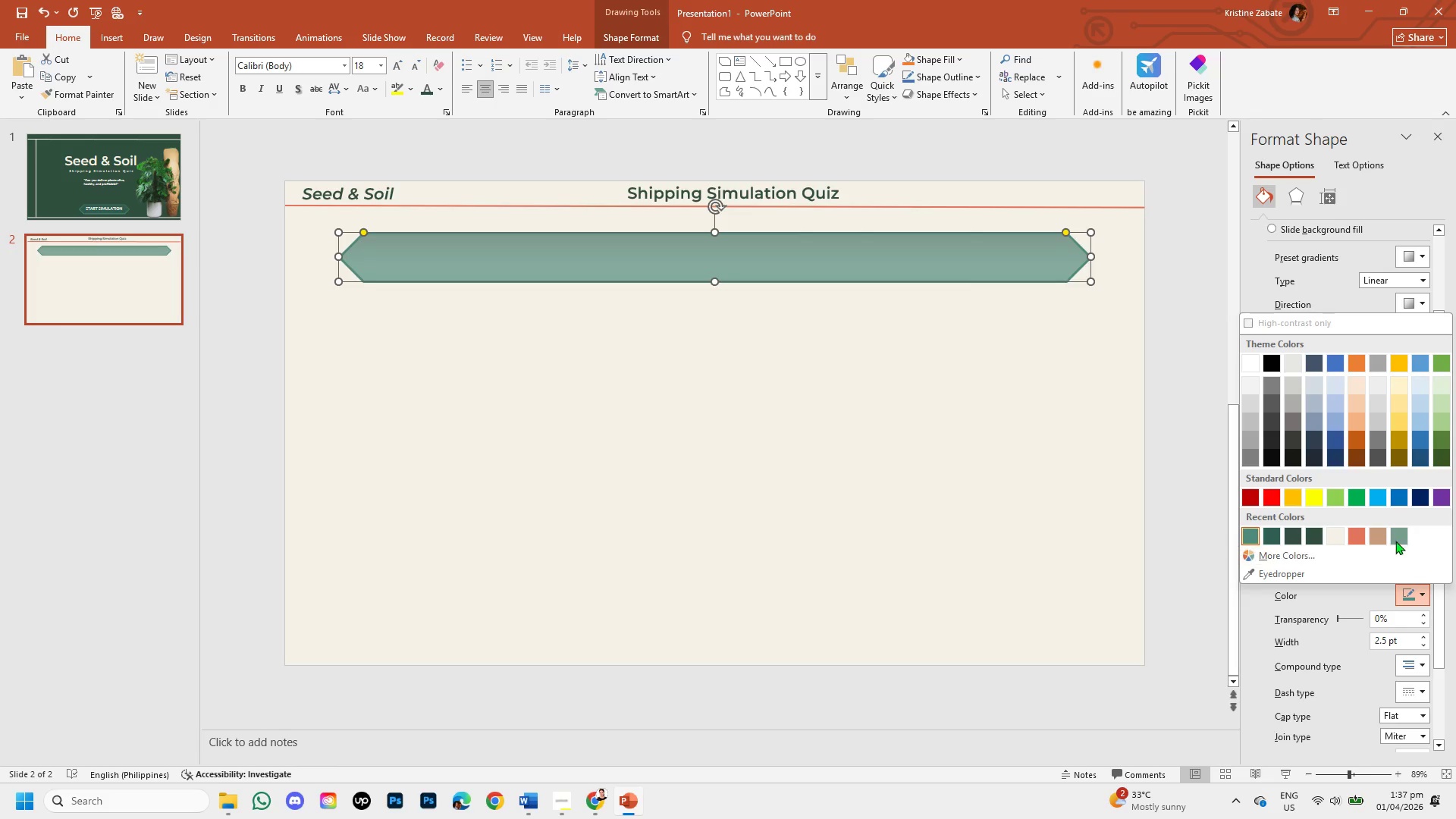 
left_click([1395, 540])
 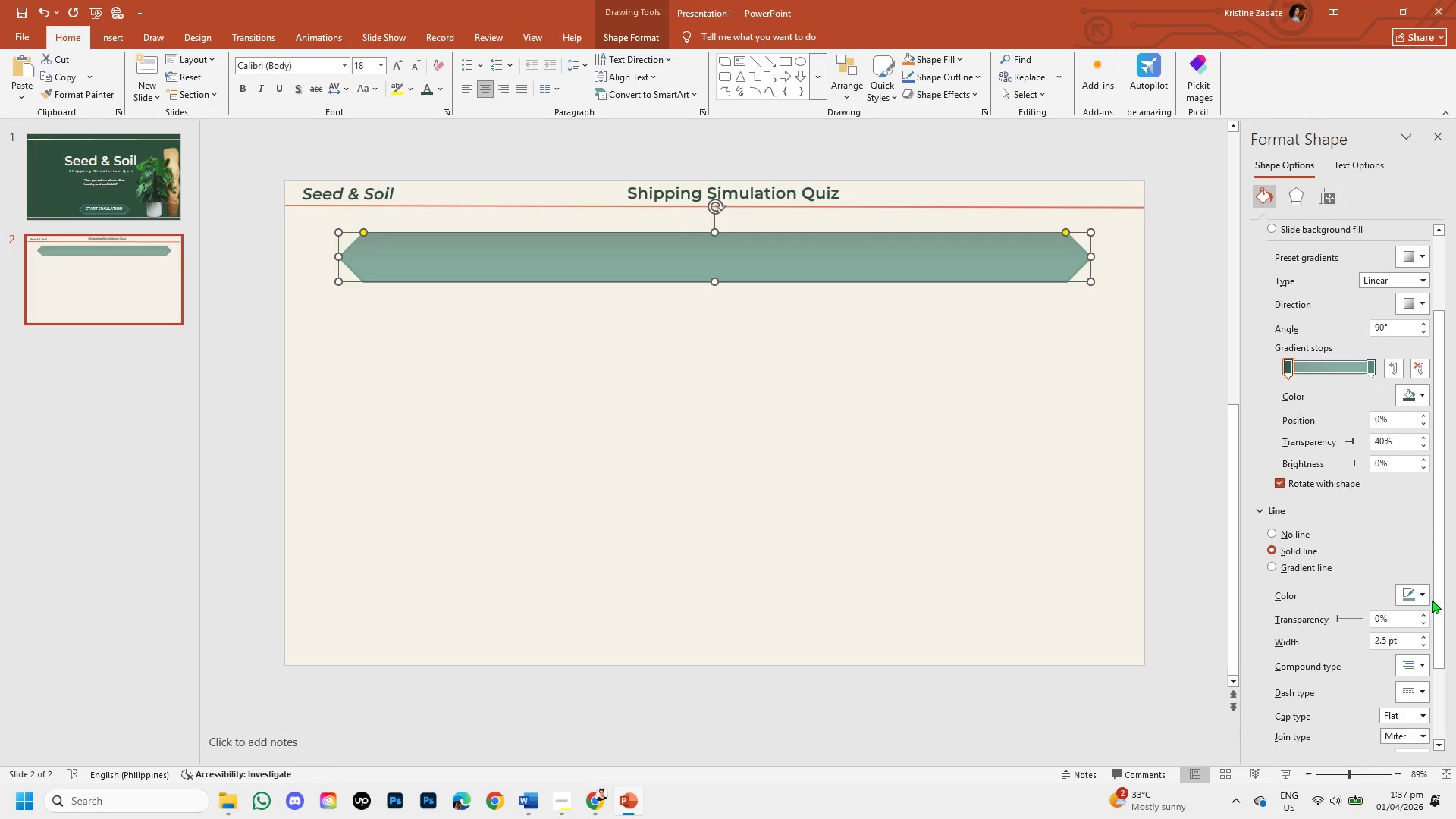 
left_click([1424, 591])
 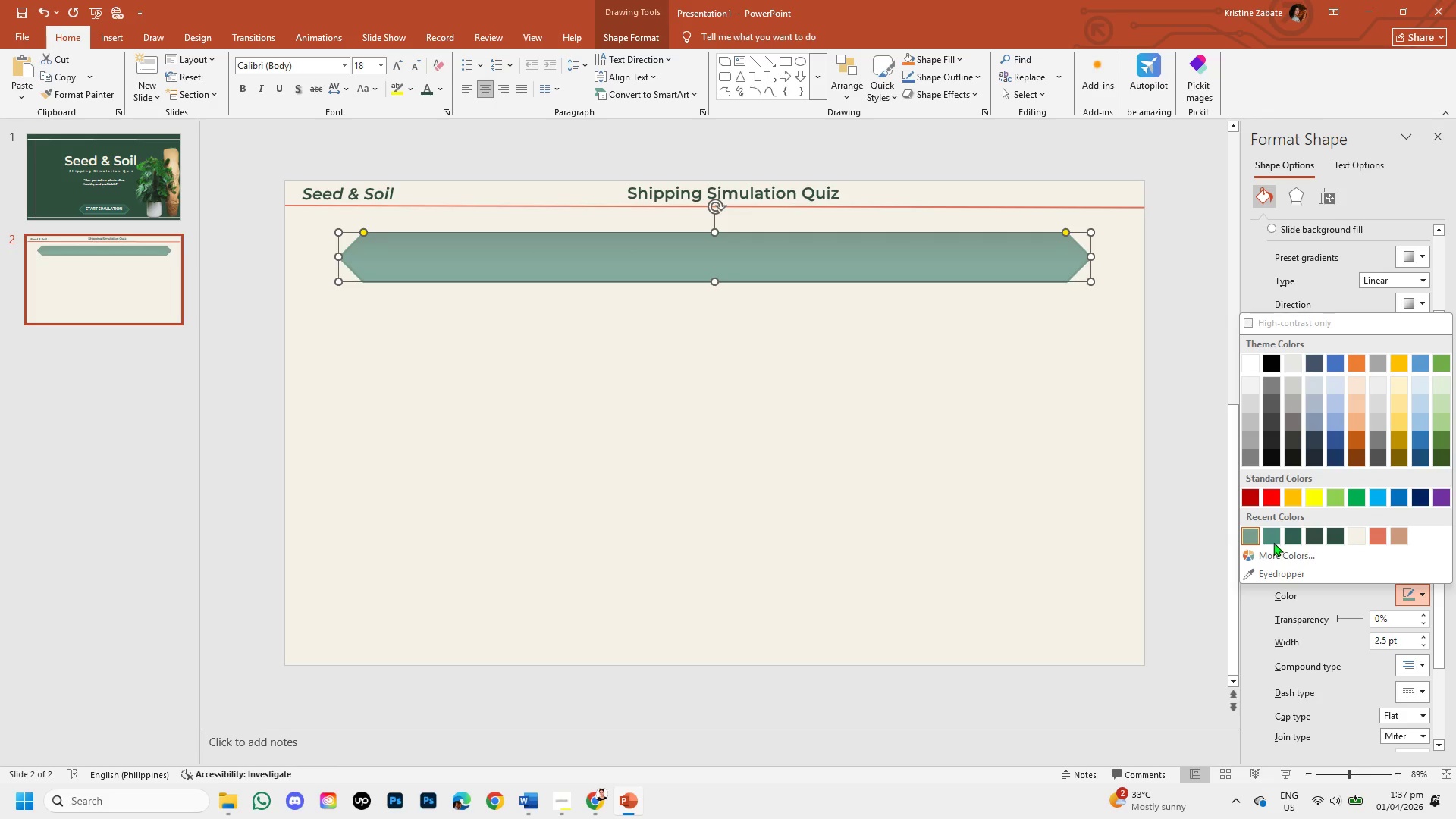 
left_click([1272, 537])
 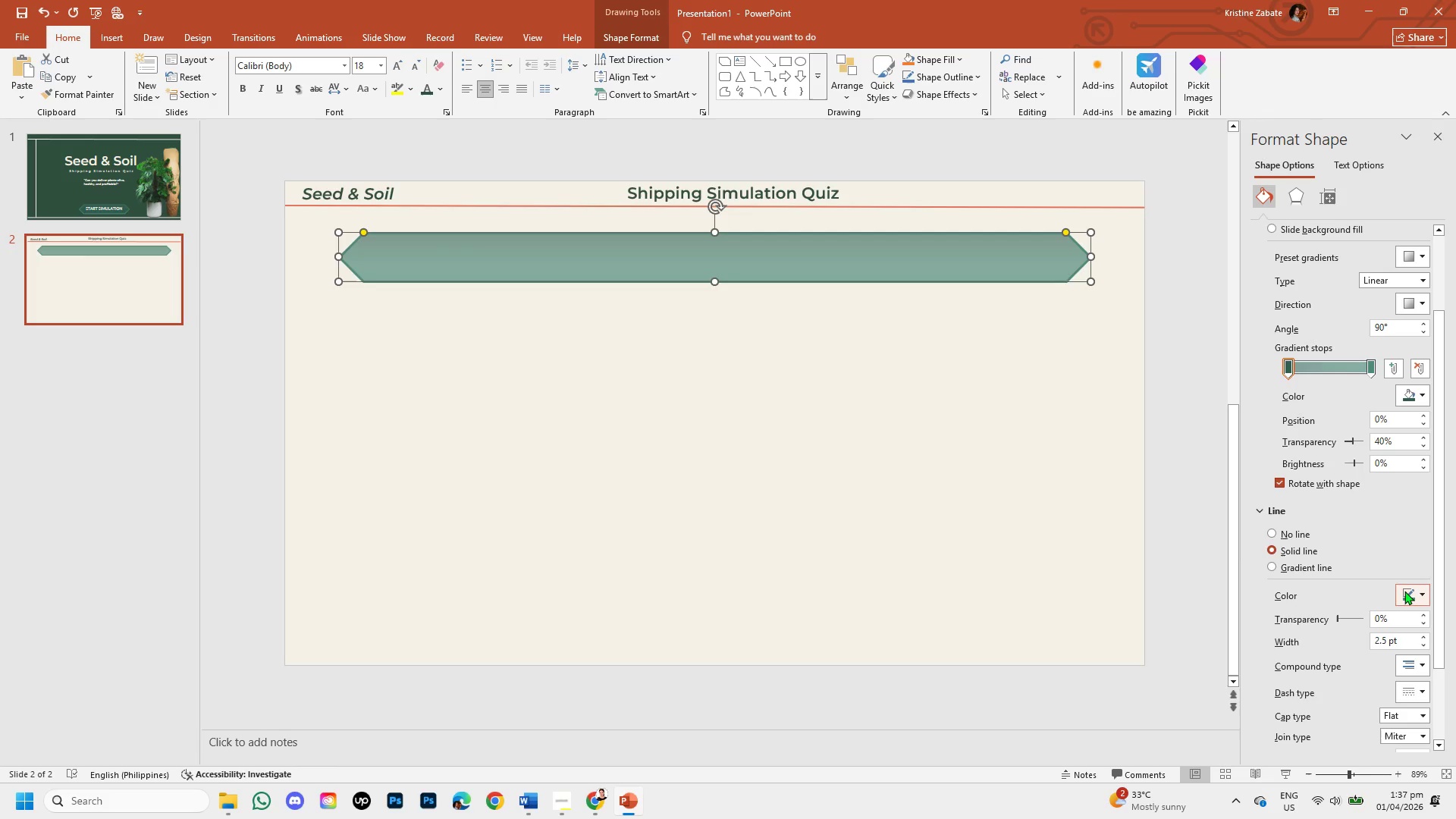 
left_click([1417, 595])
 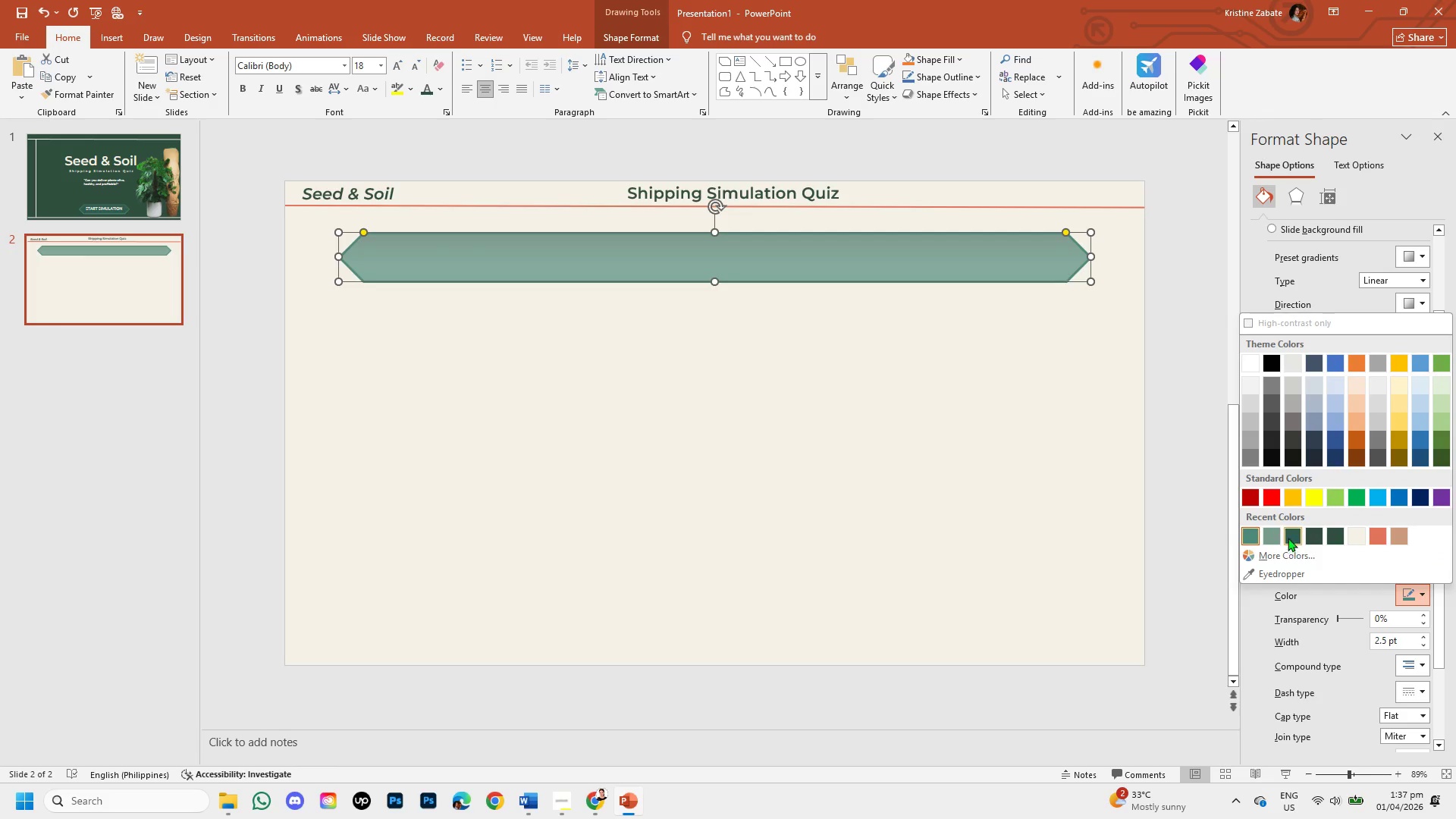 
left_click([1291, 537])
 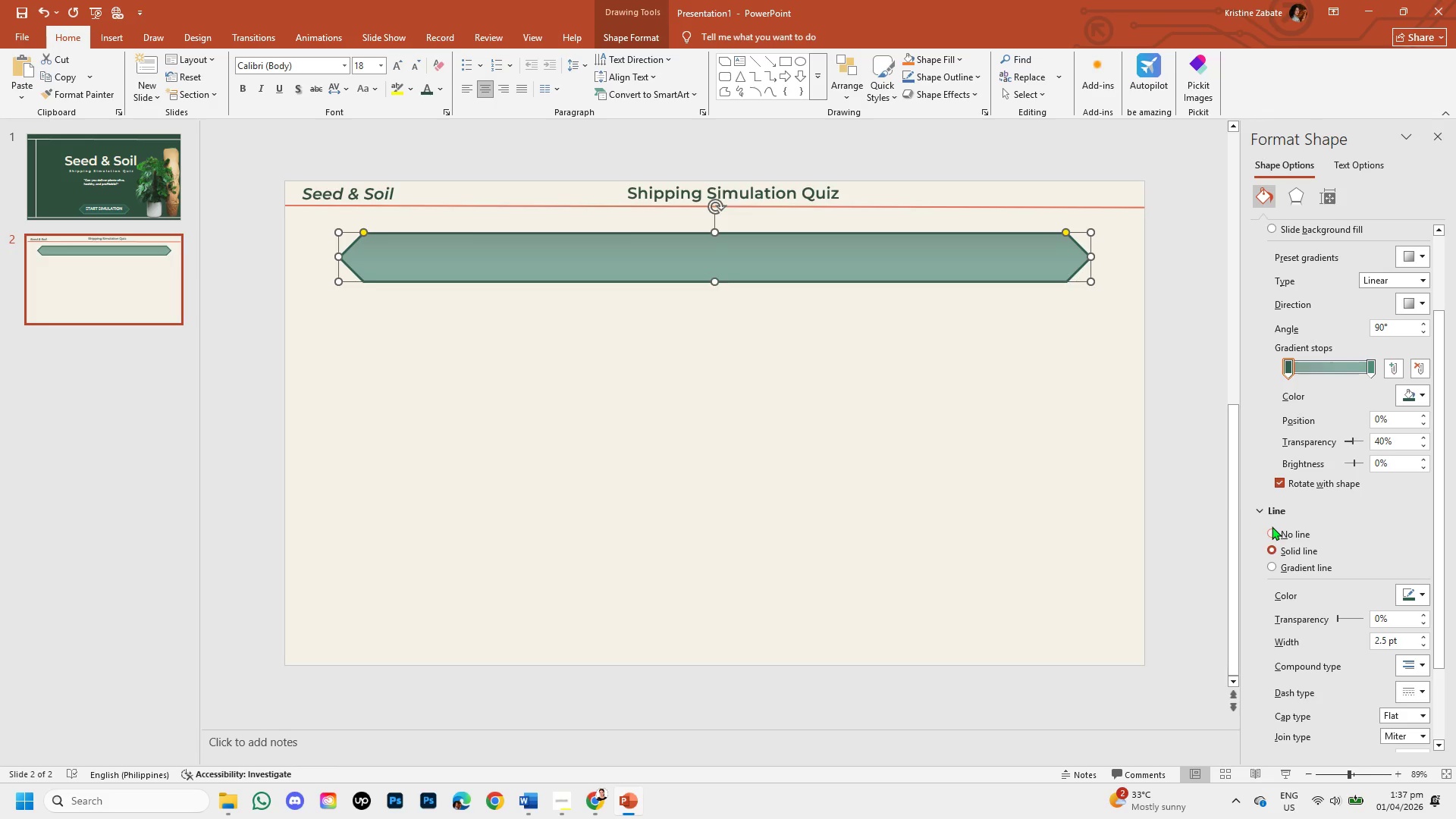 
left_click([1222, 493])
 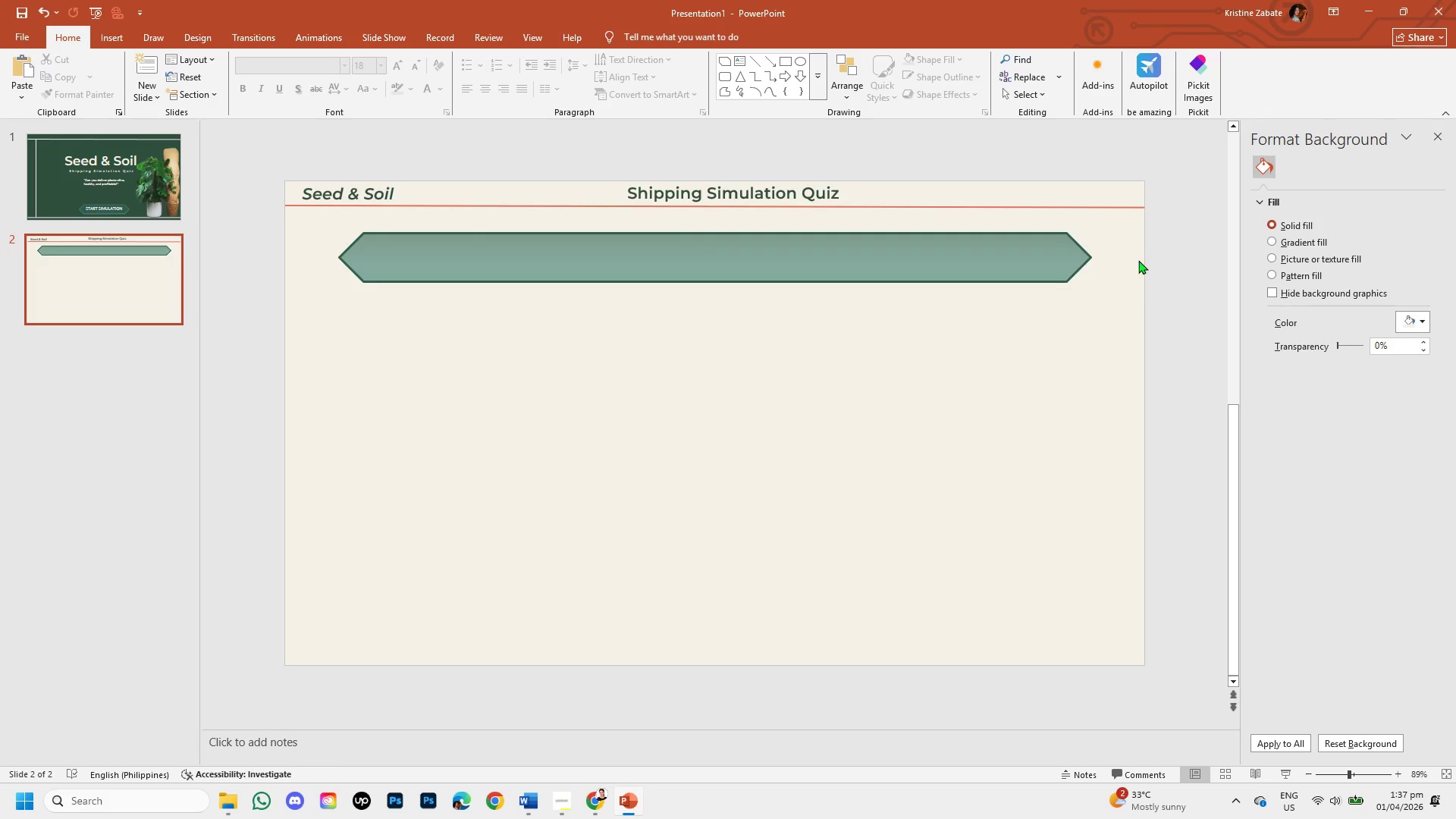 
left_click([1085, 258])
 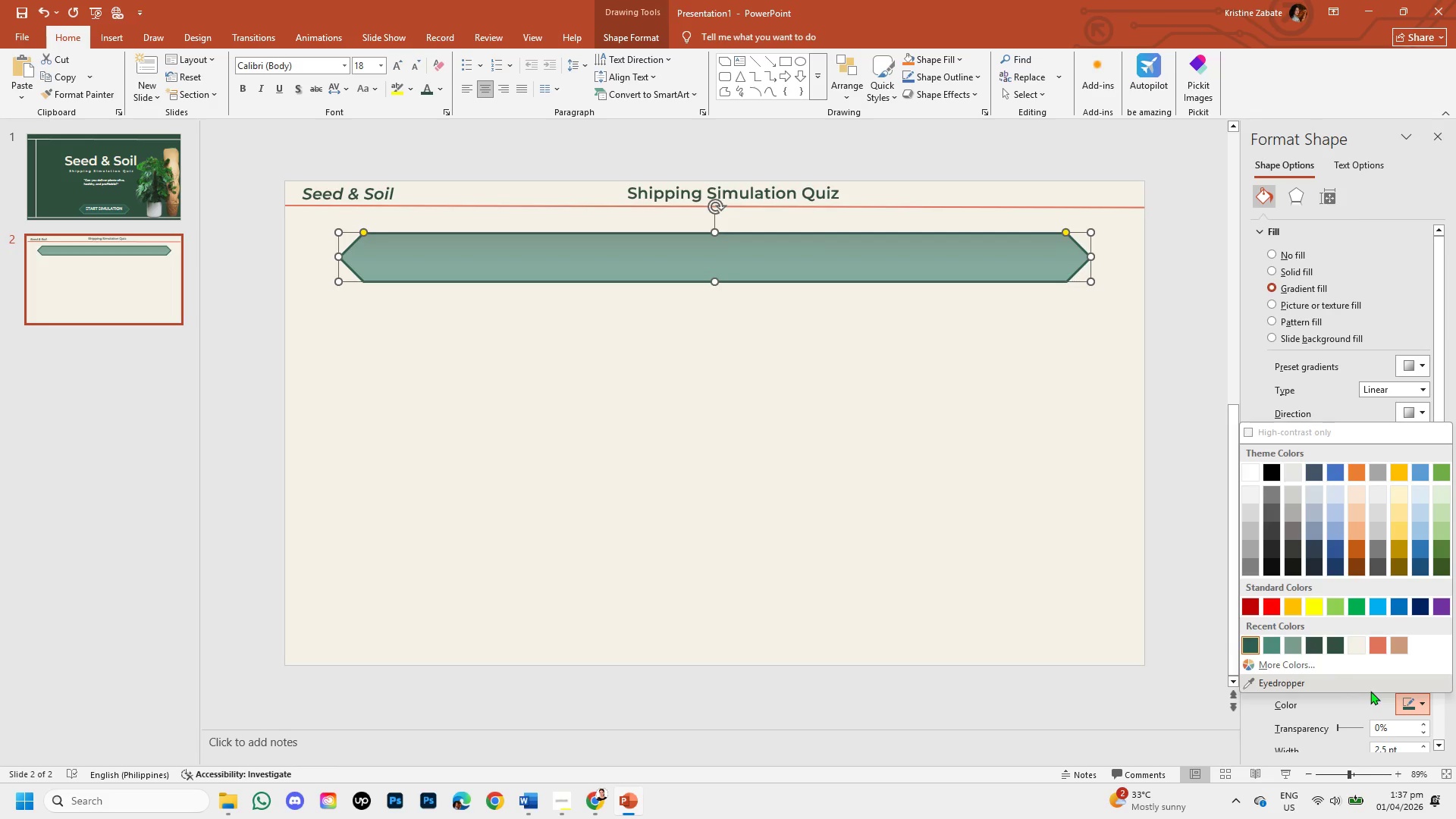 
left_click([1313, 644])
 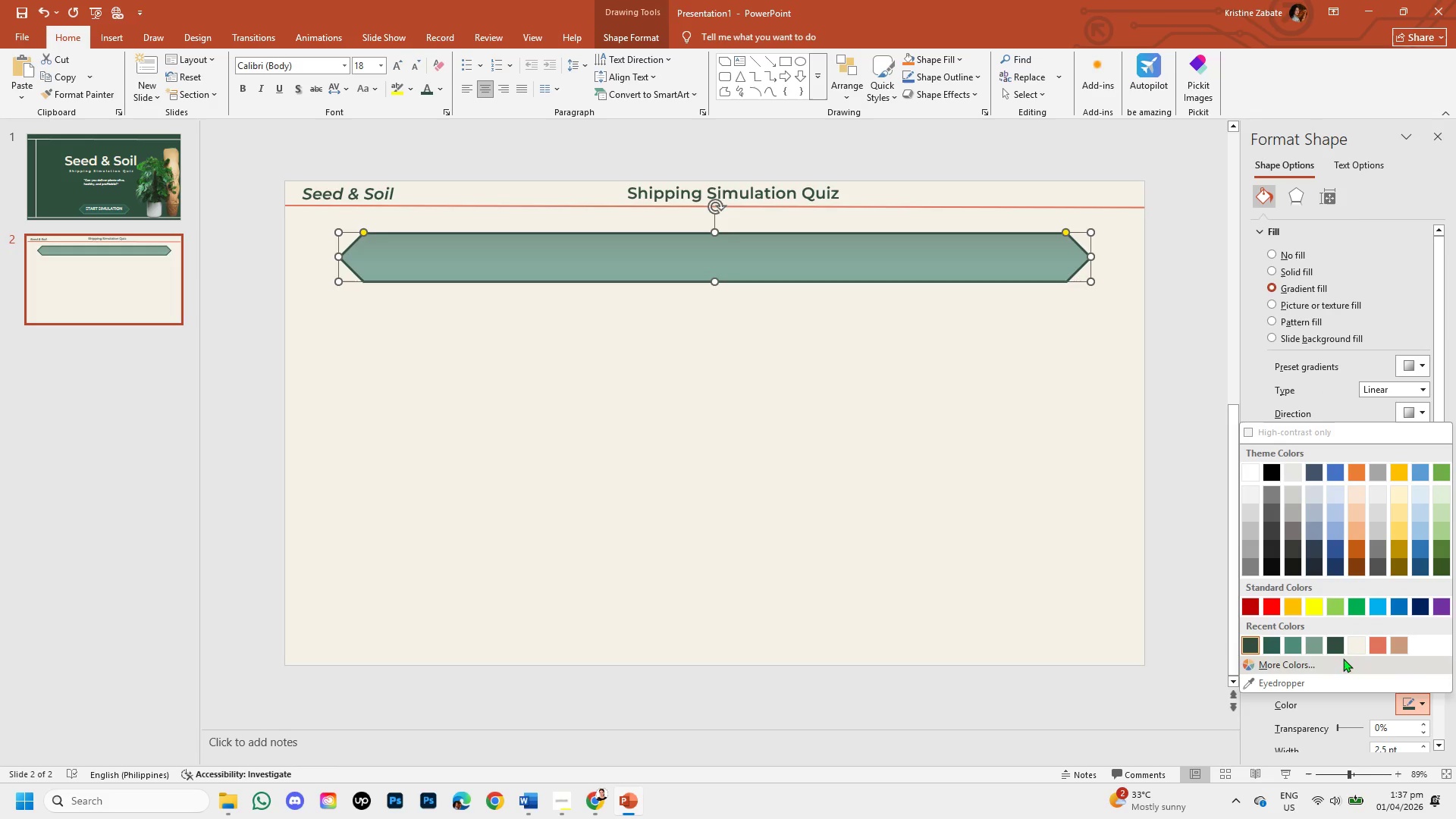 
left_click([1312, 639])
 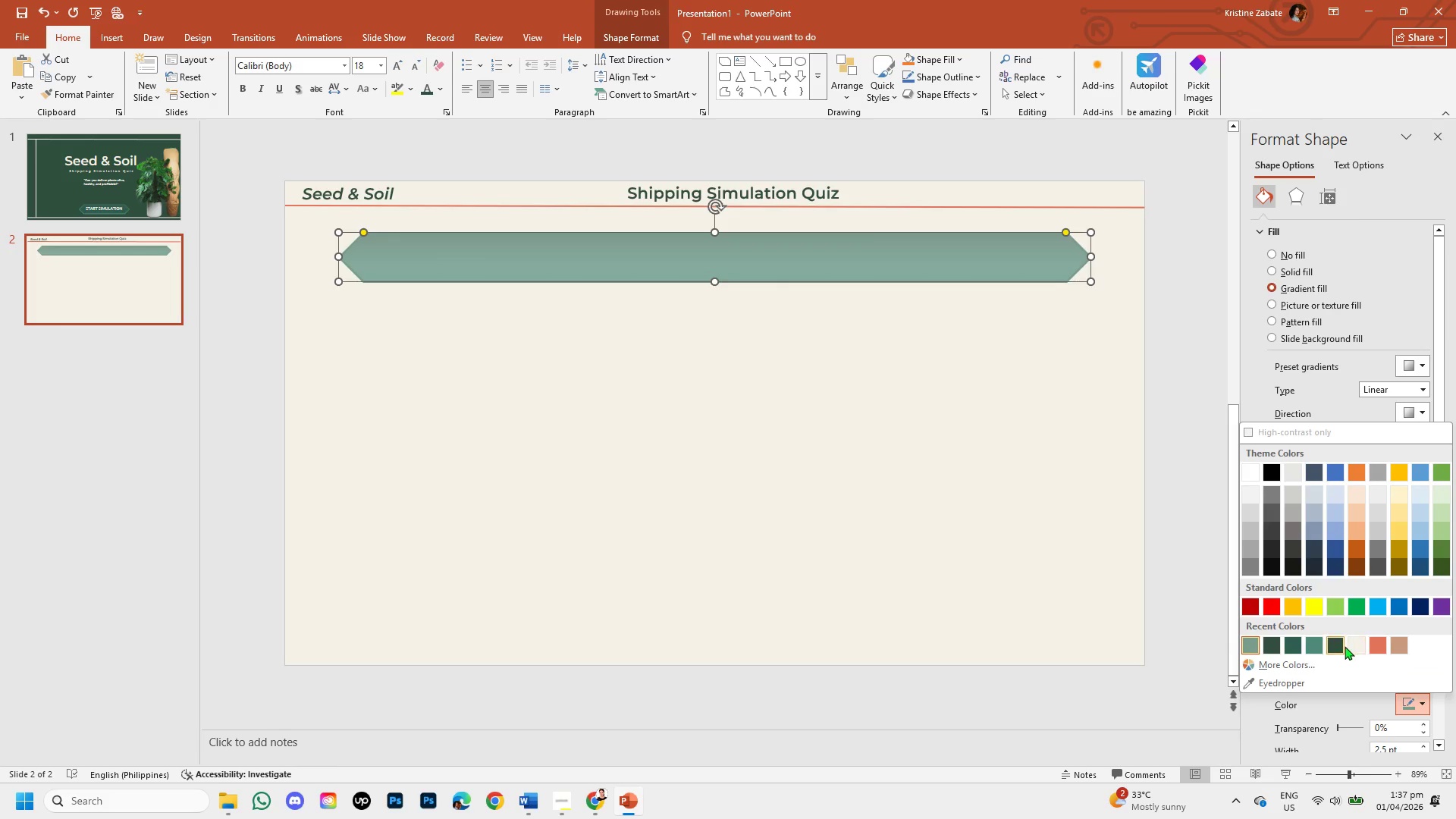 
left_click([1334, 645])
 